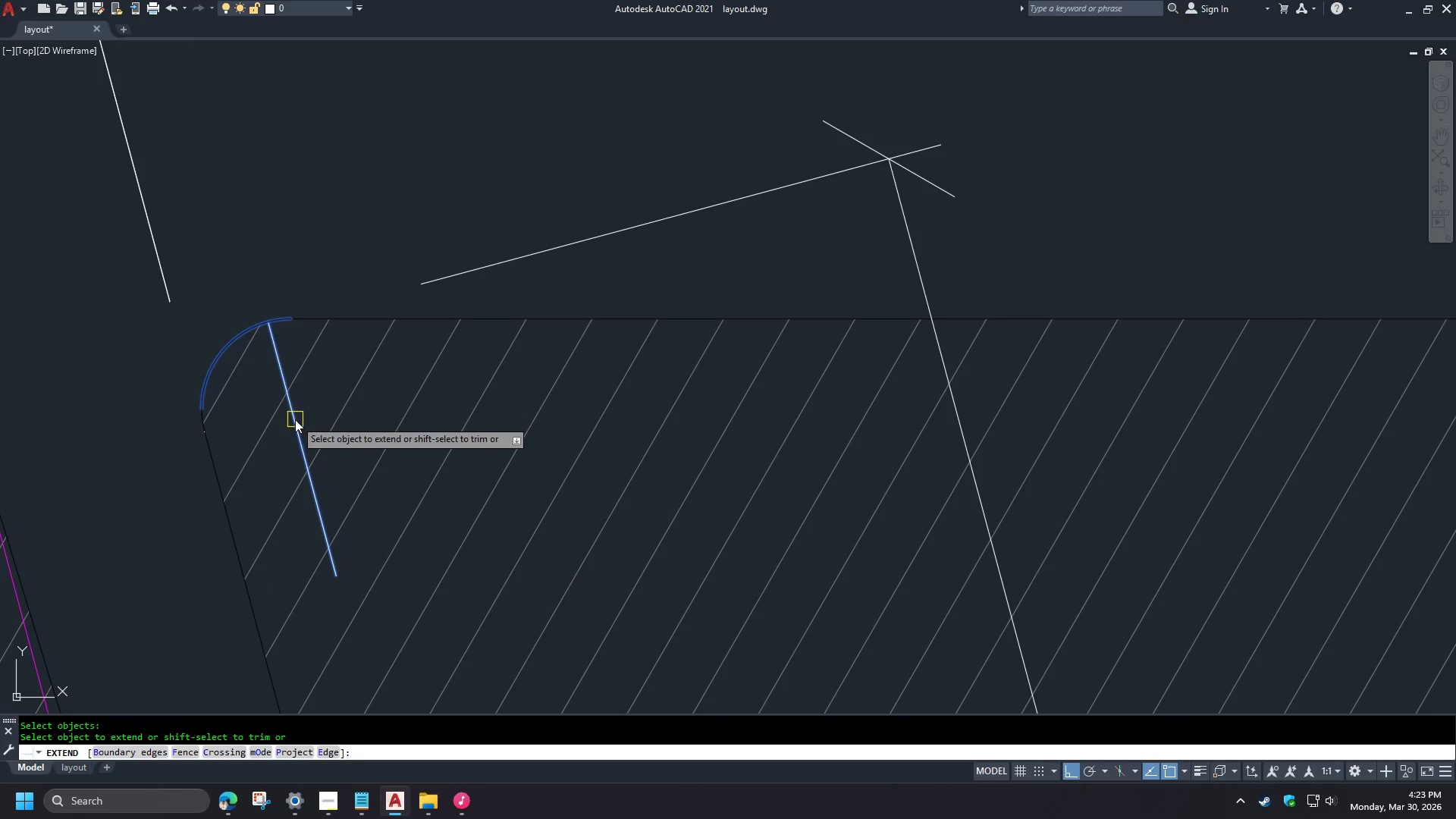 
left_click([295, 419])
 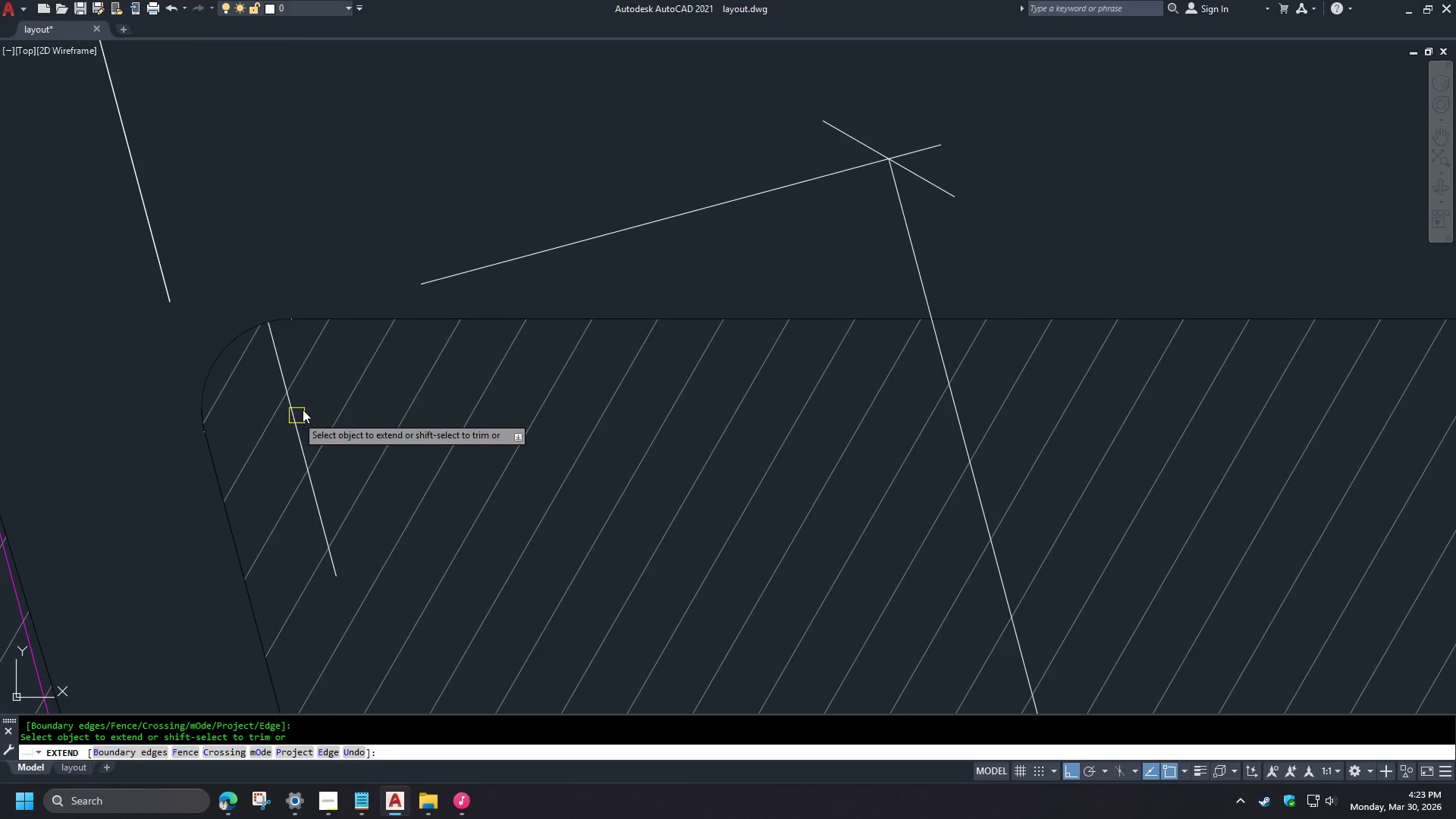 
key(Space)
 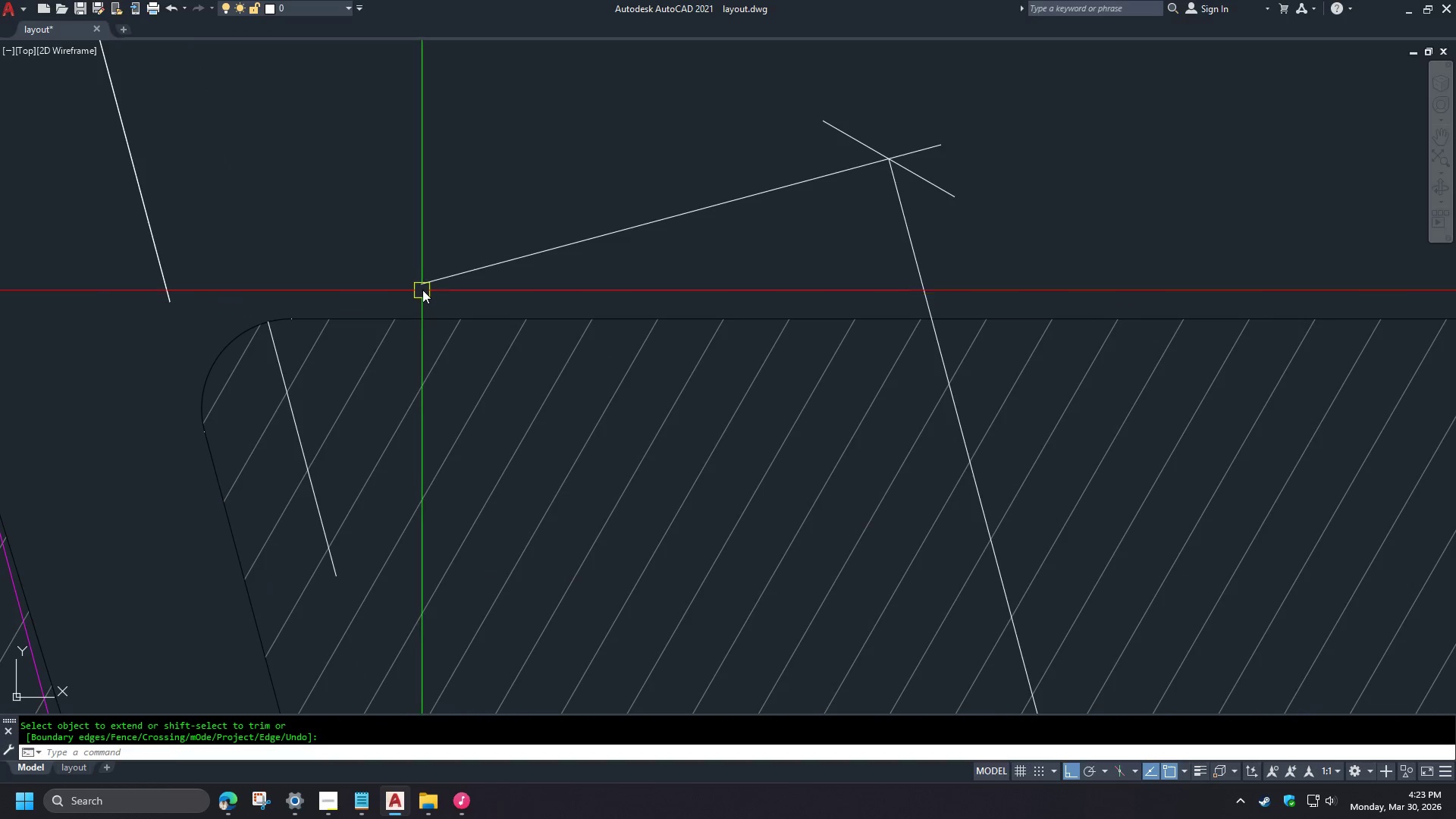 
left_click([430, 281])
 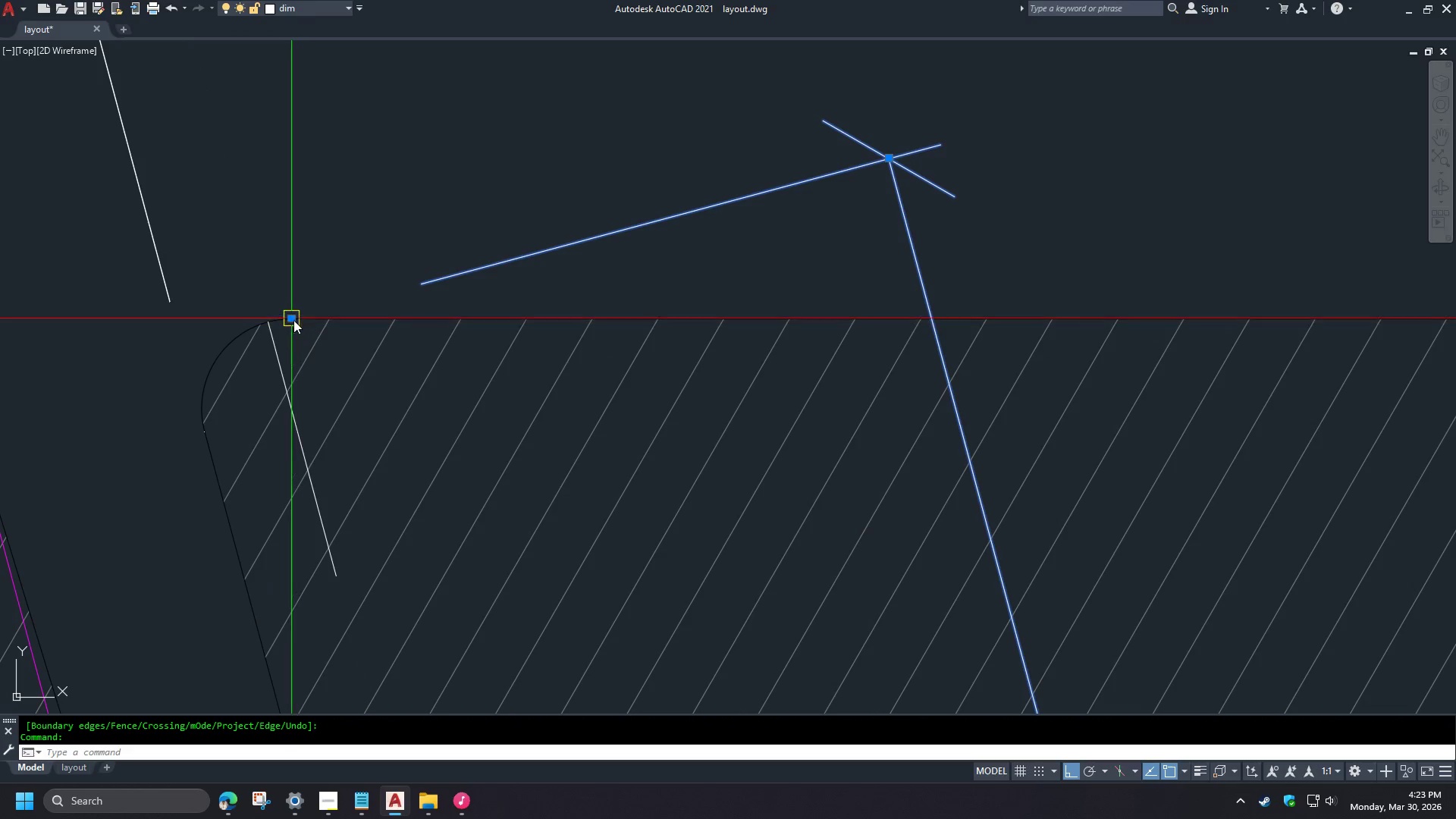 
left_click([287, 319])
 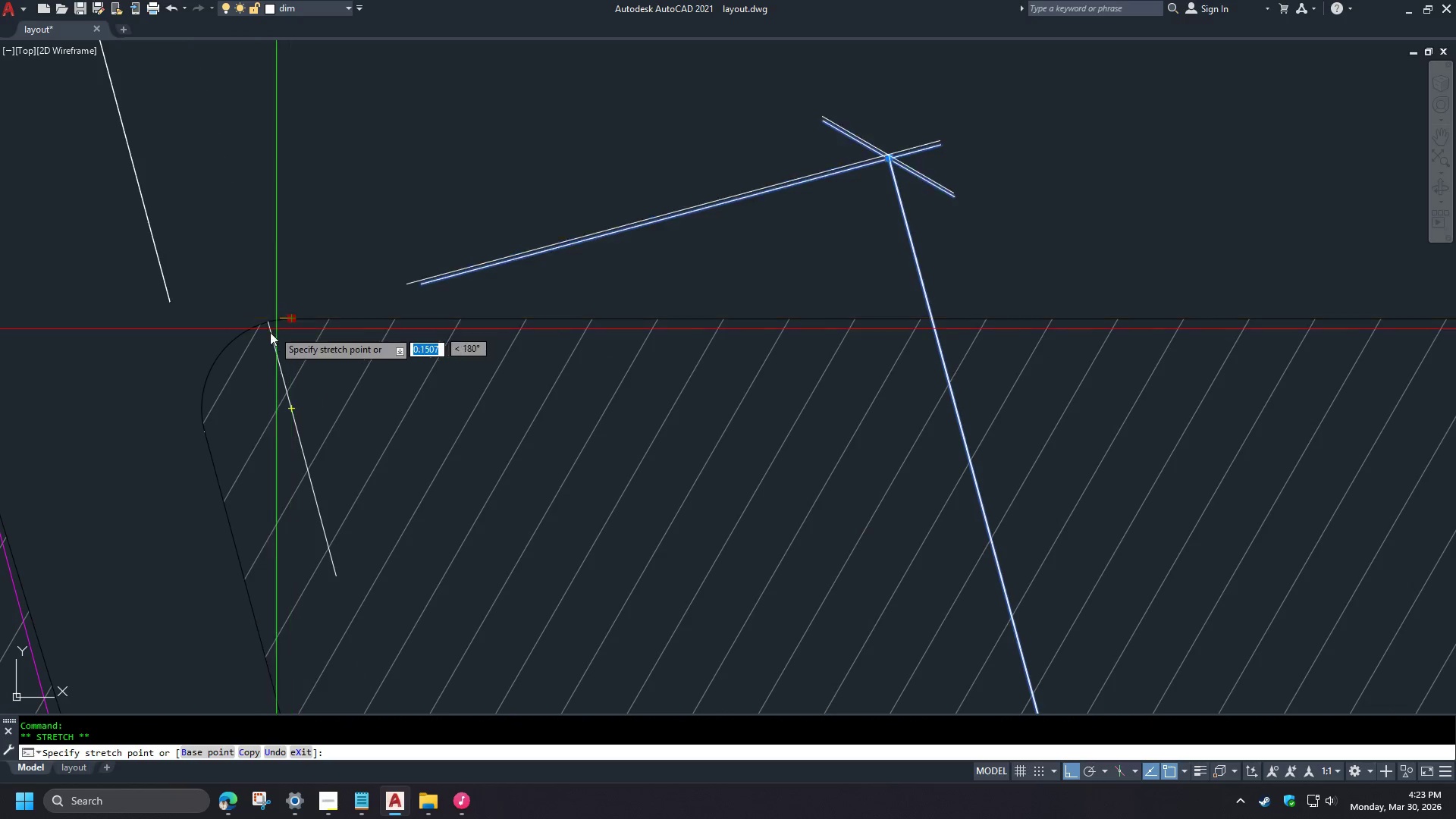 
type(end )
 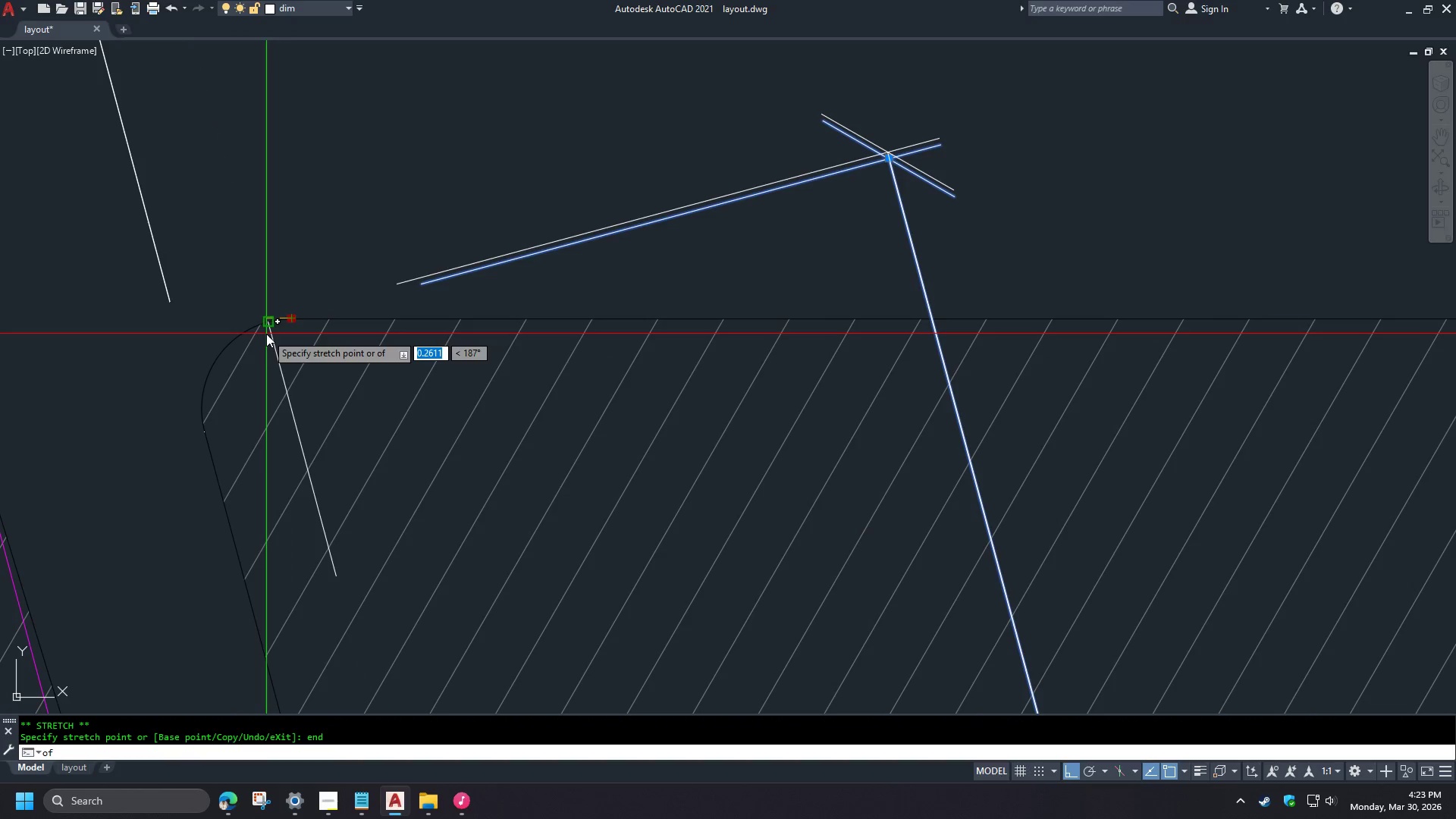 
left_click([266, 334])
 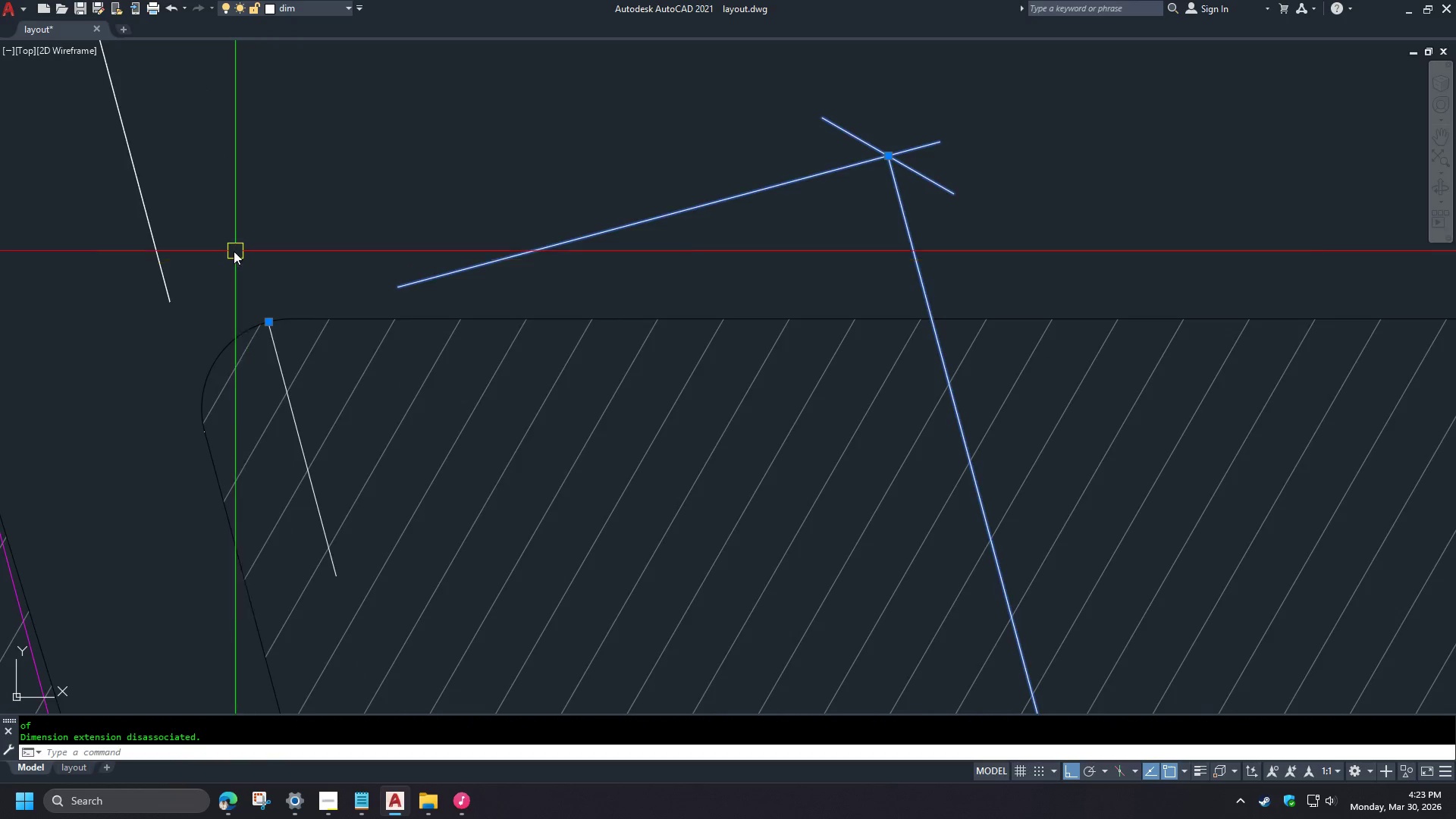 
key(Escape)
 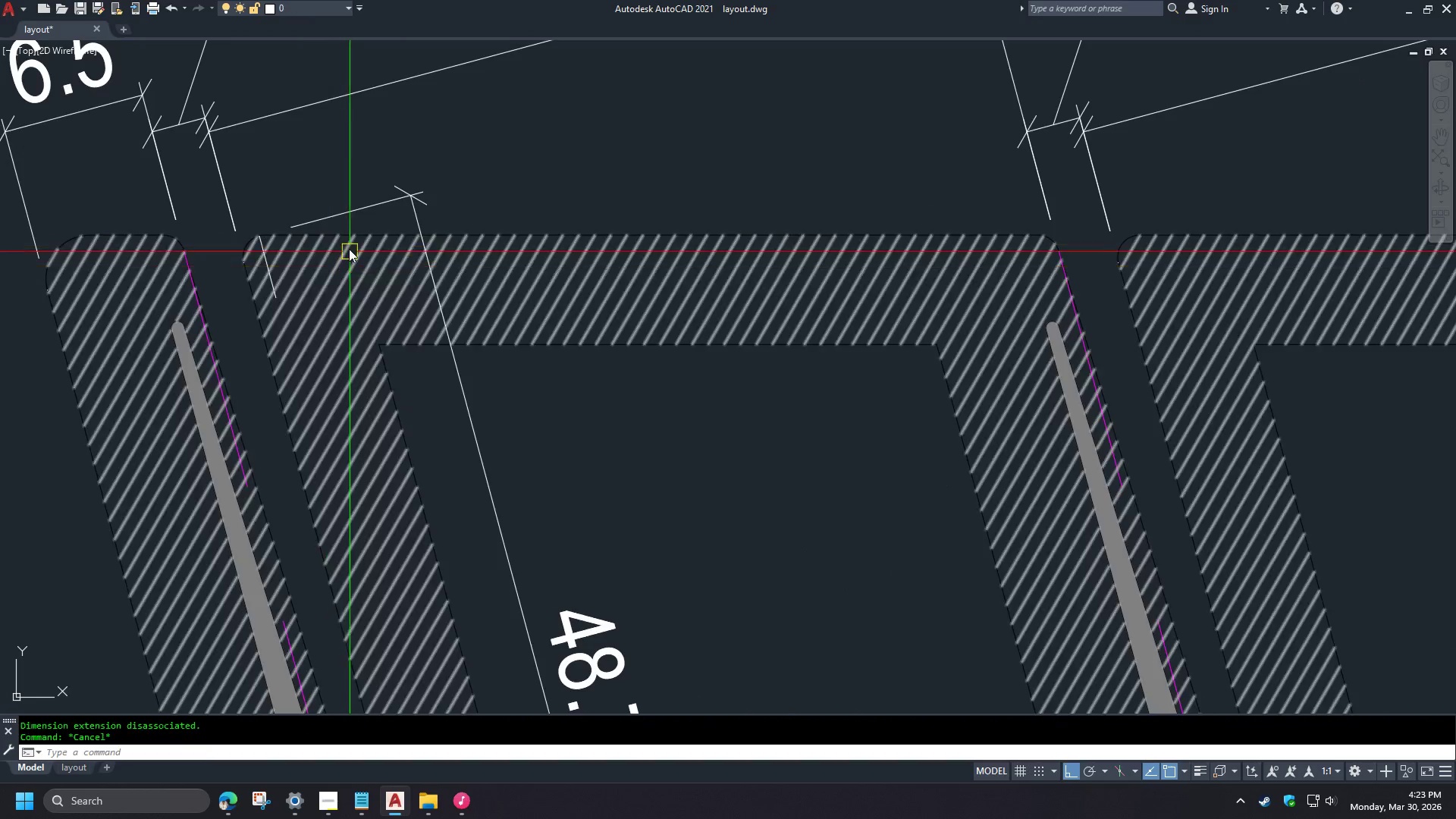 
scroll: coordinate [349, 240], scroll_direction: down, amount: 5.0
 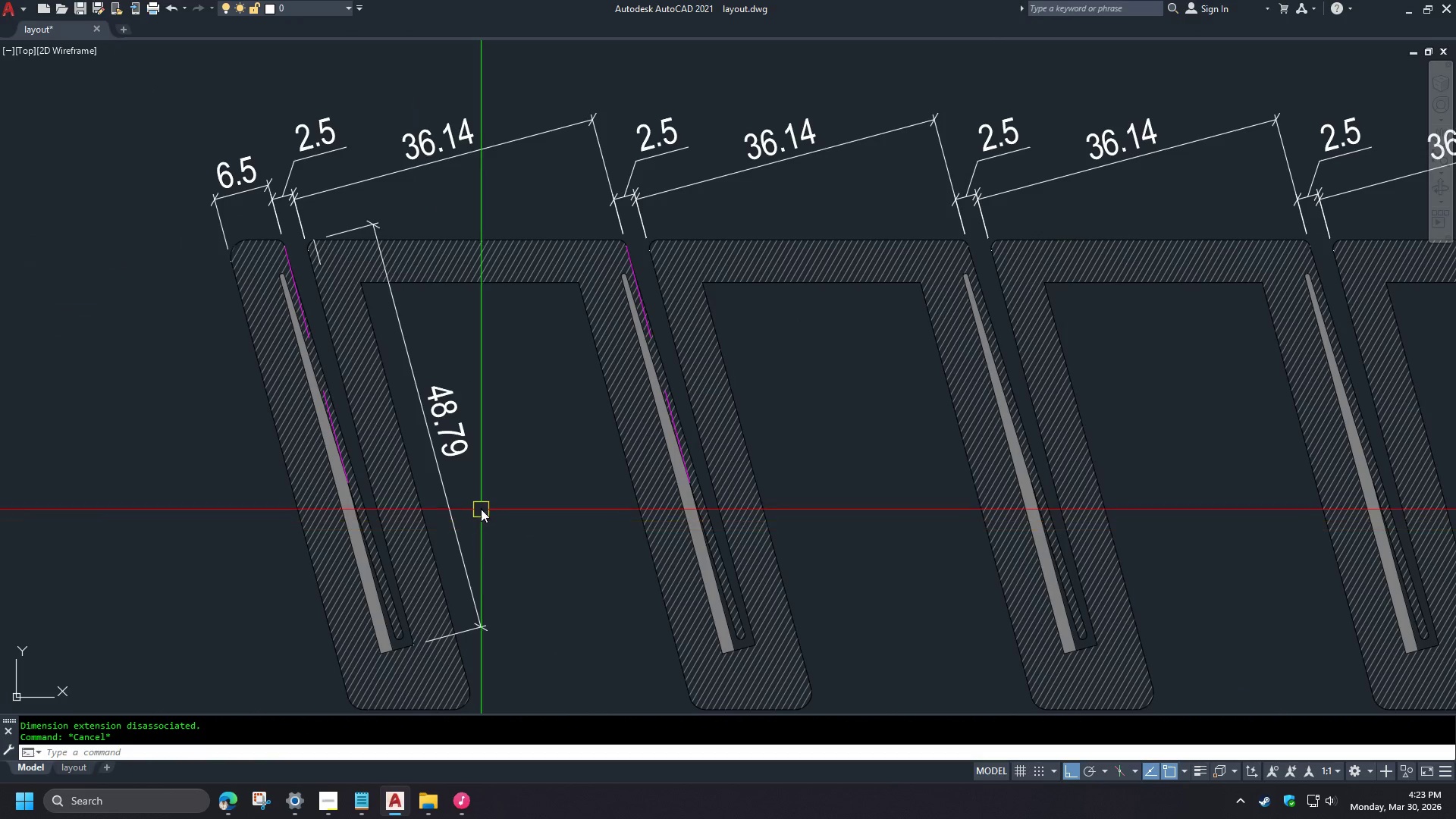 
scroll: coordinate [324, 241], scroll_direction: up, amount: 3.0
 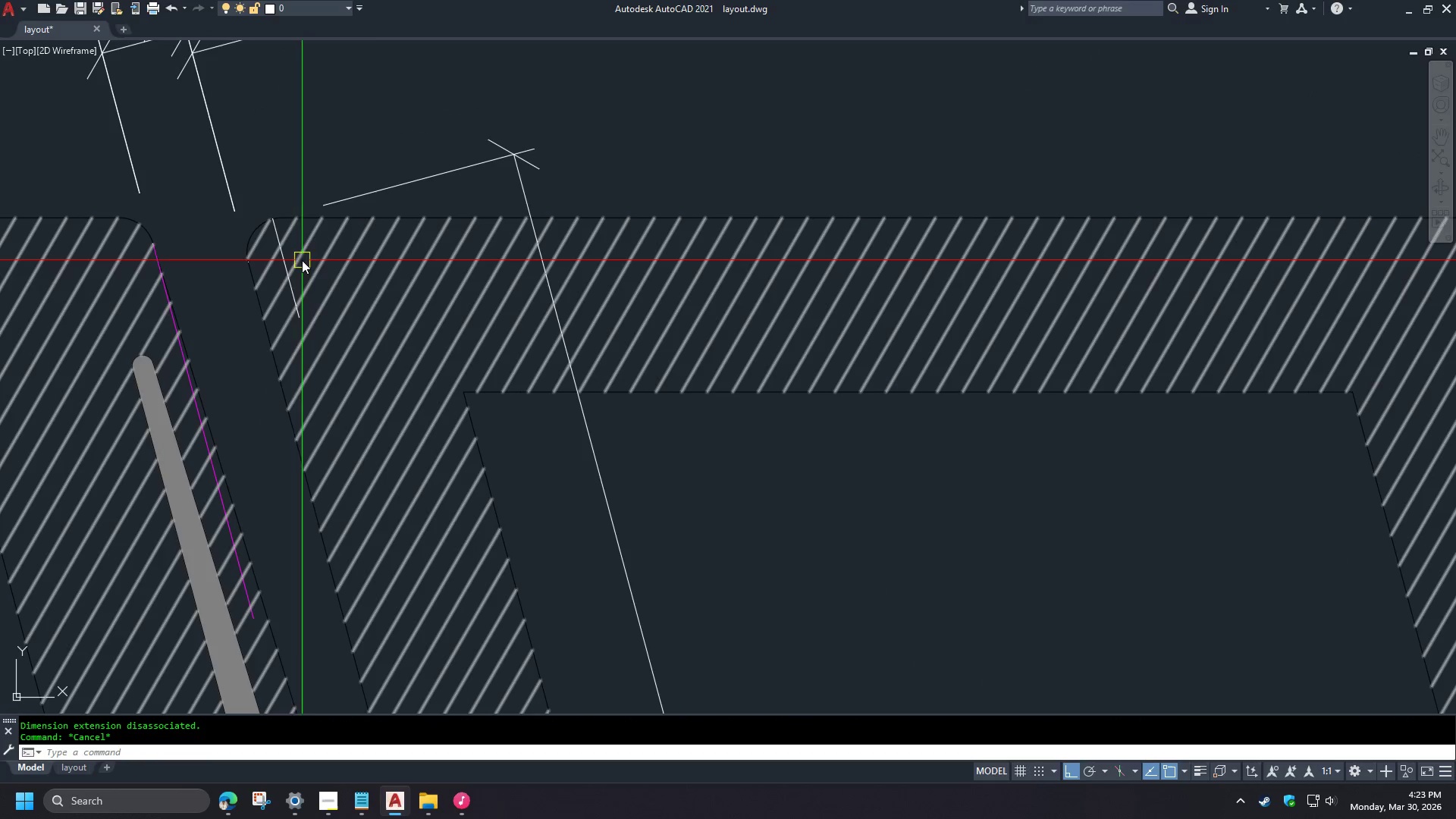 
left_click([285, 264])
 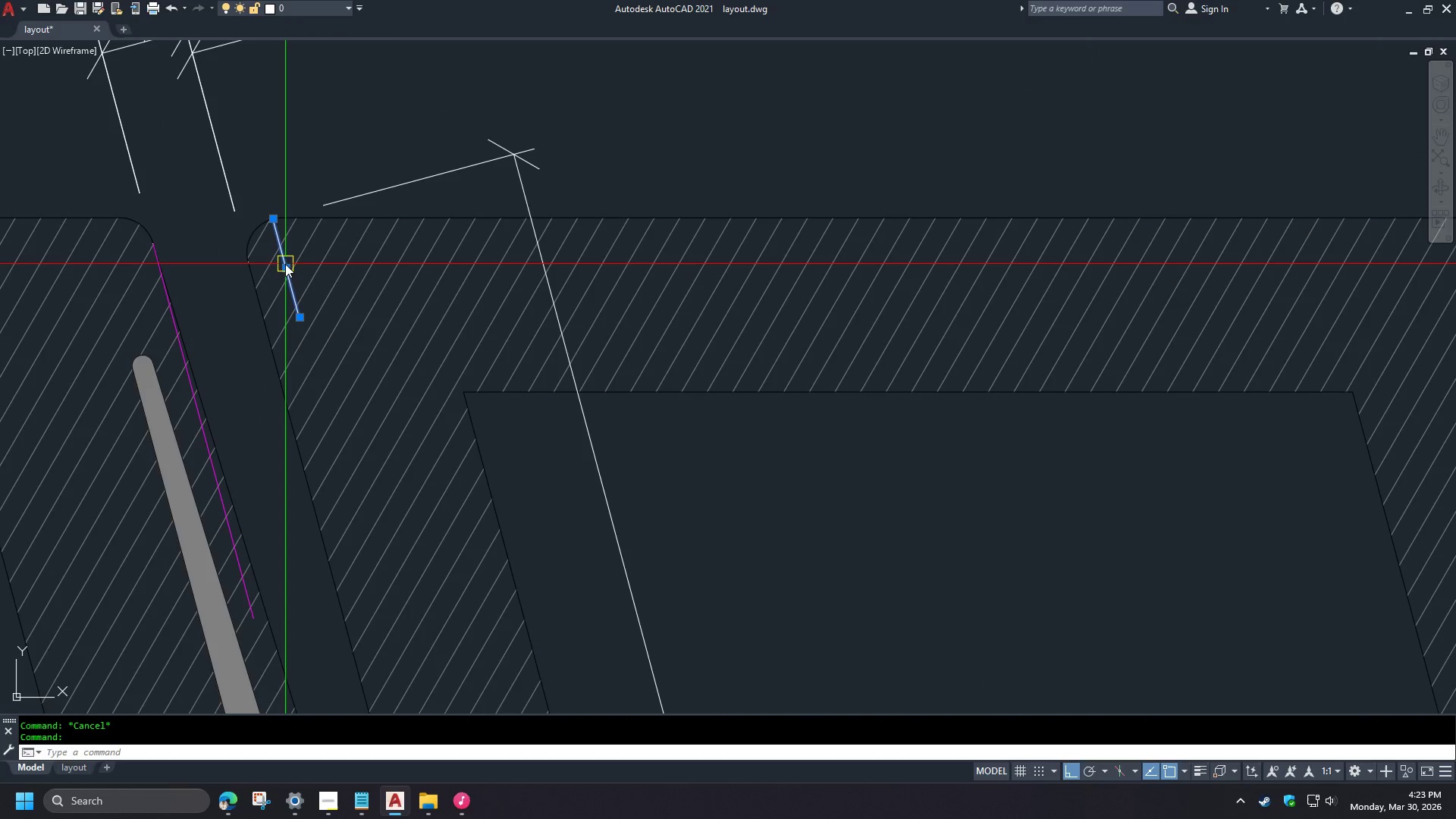 
key(E)
 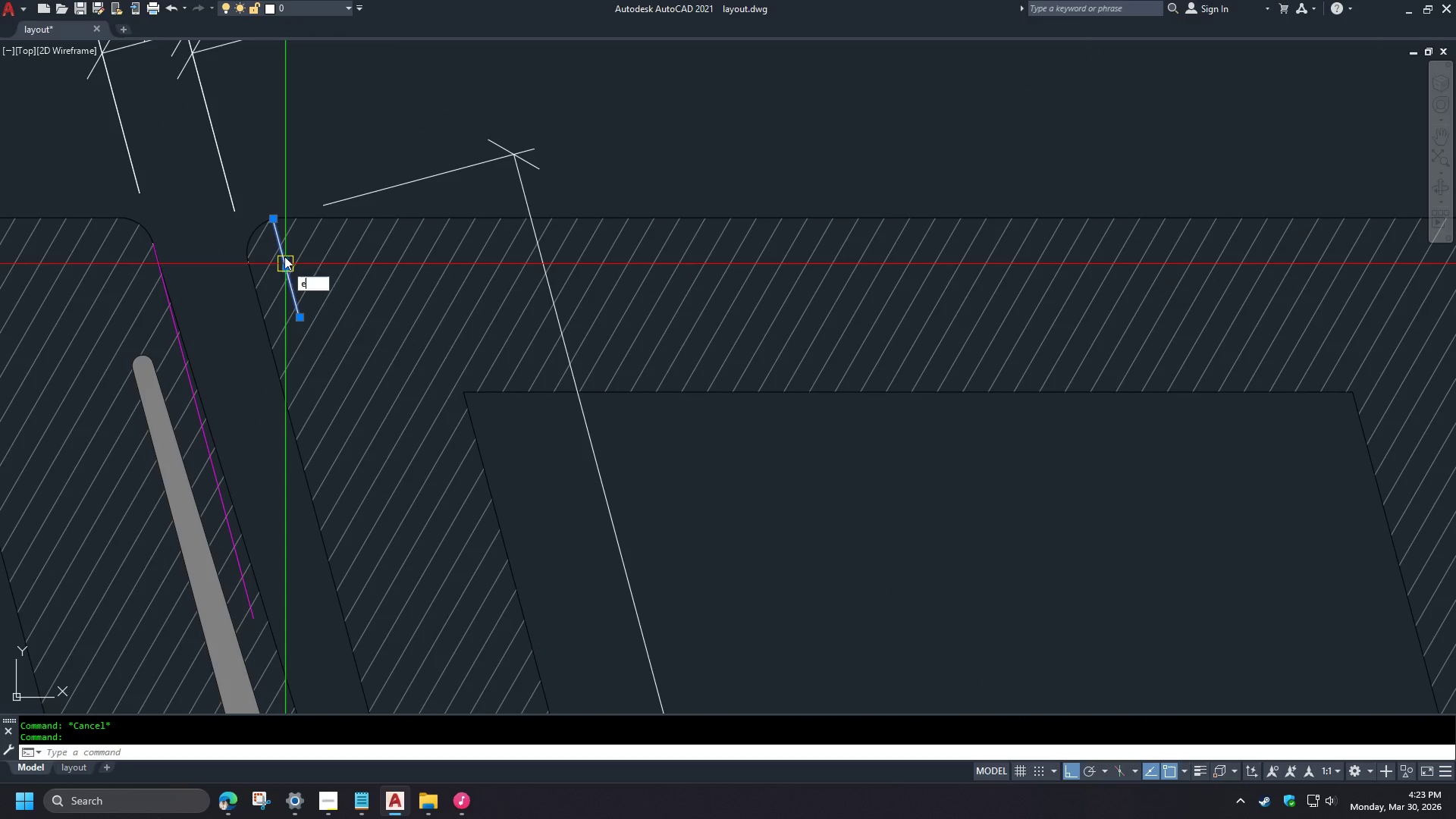 
key(Space)
 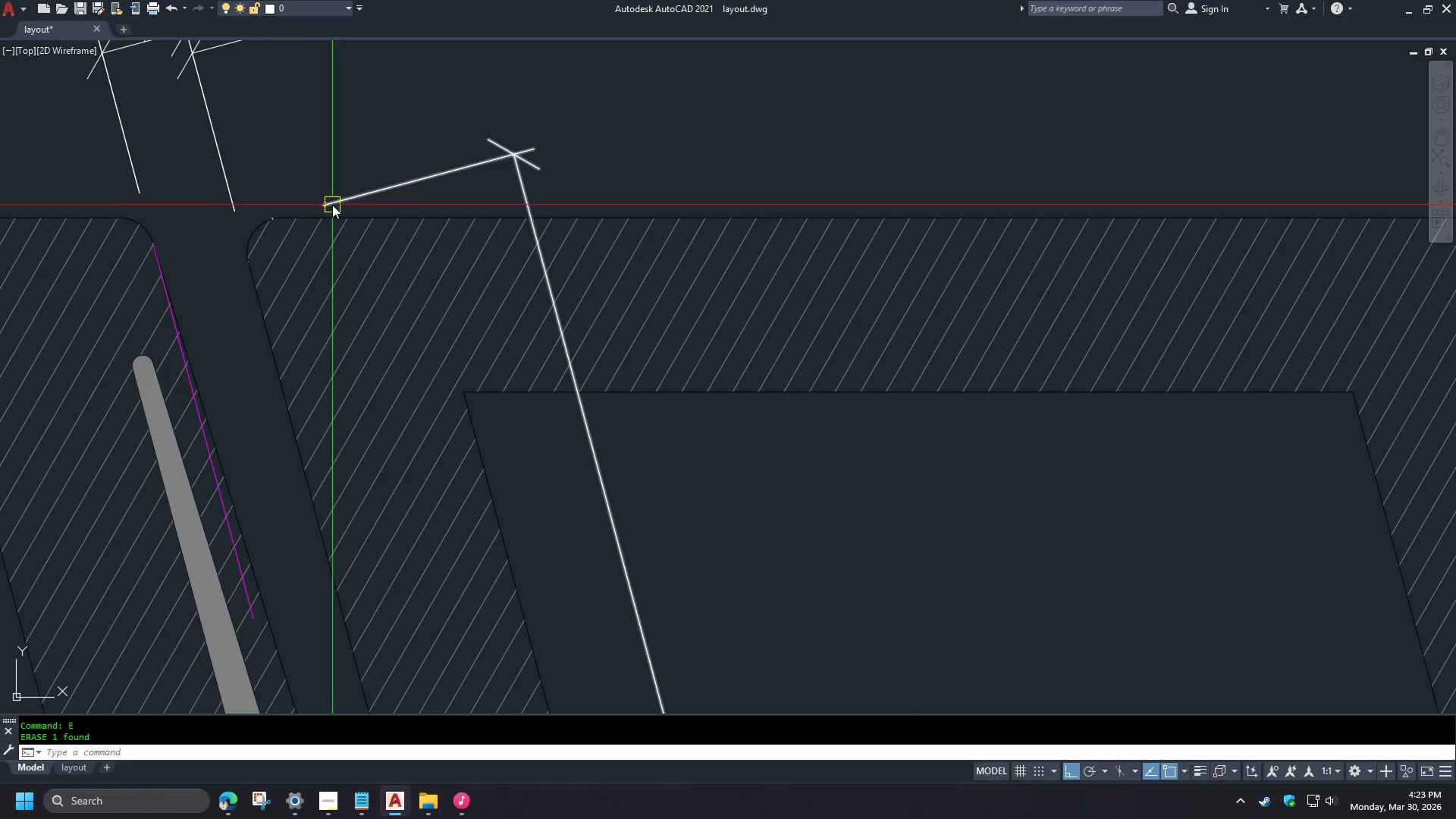 
left_click([337, 209])
 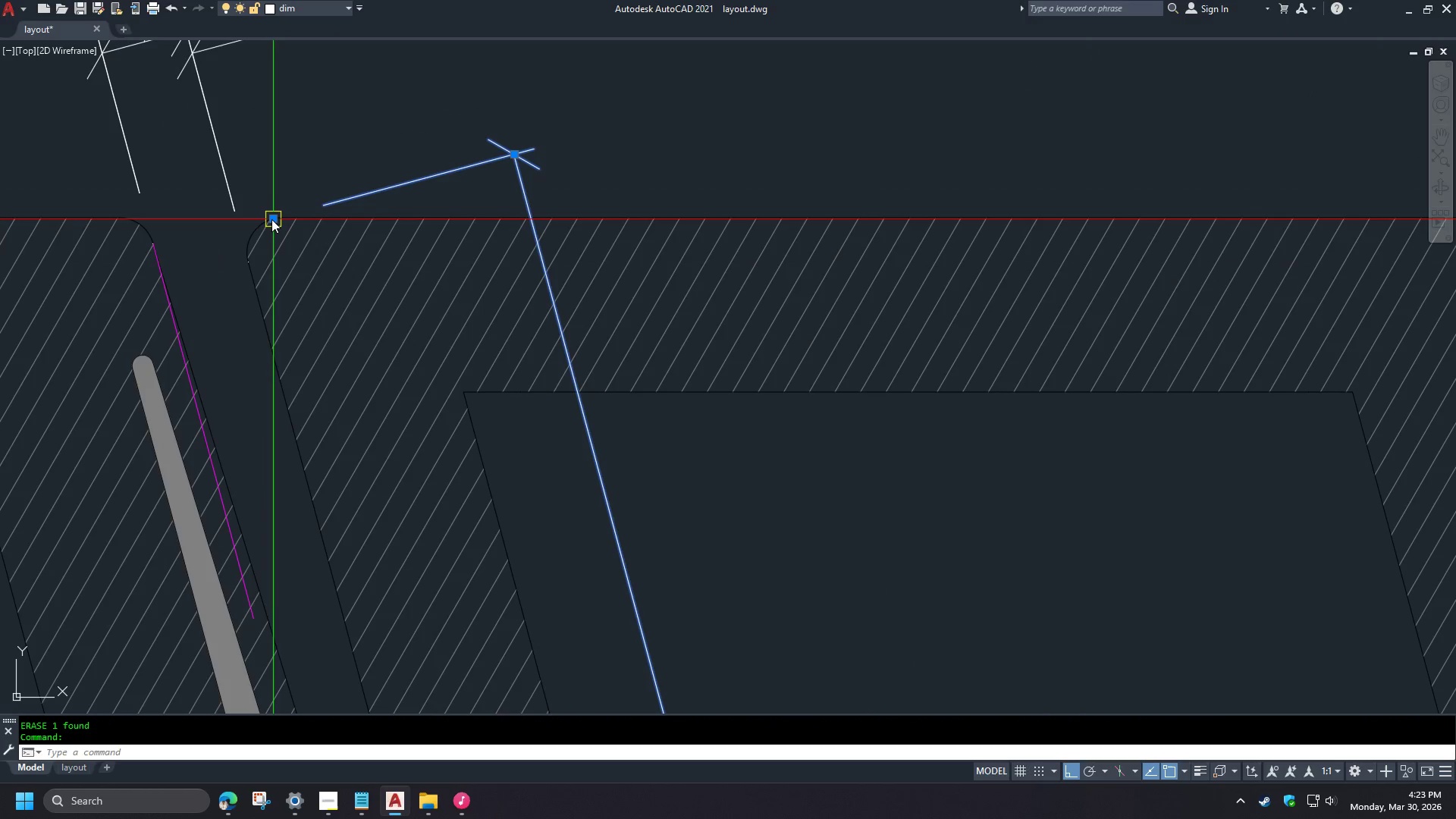 
left_click([271, 219])
 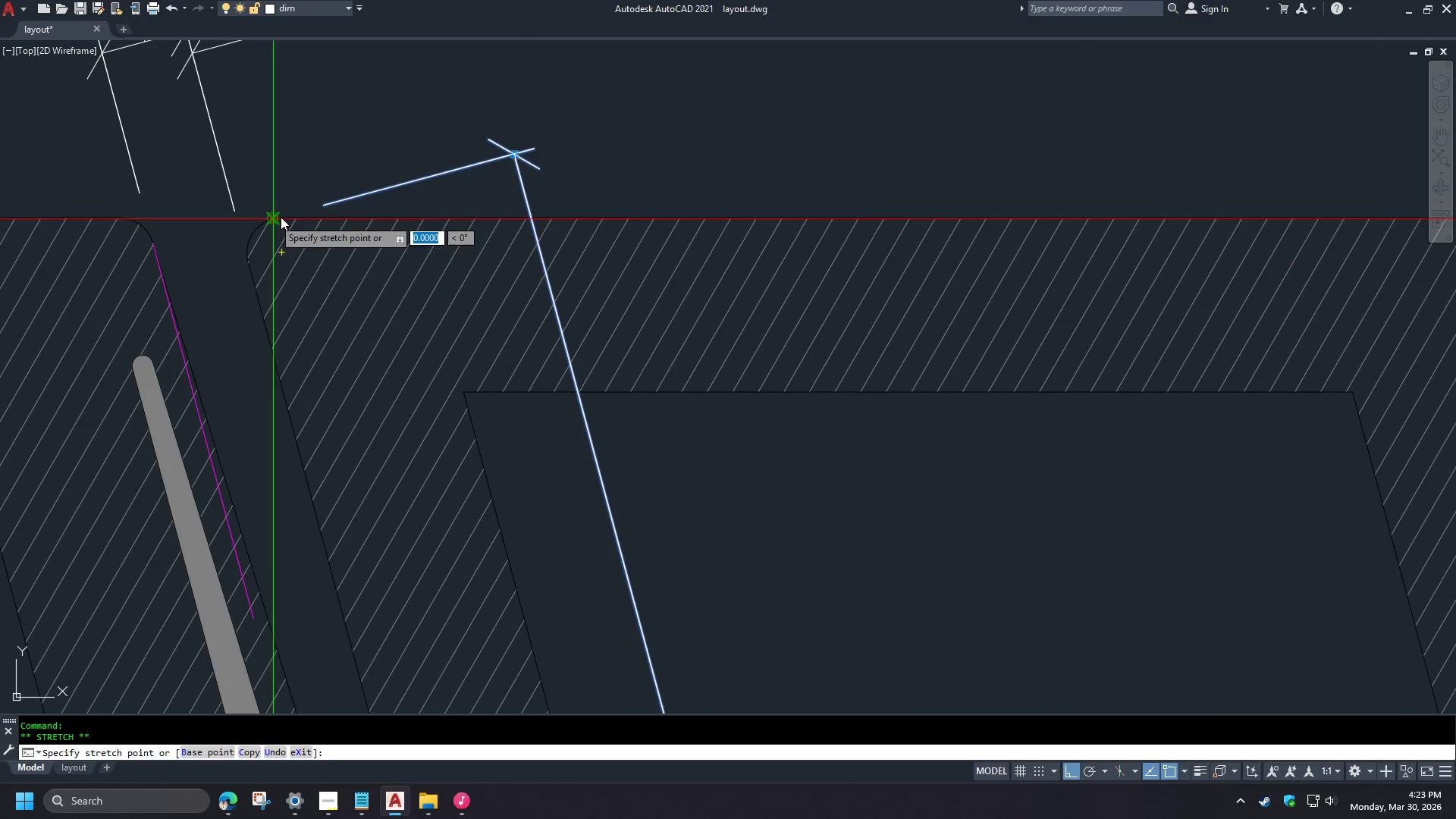 
type(end end )
 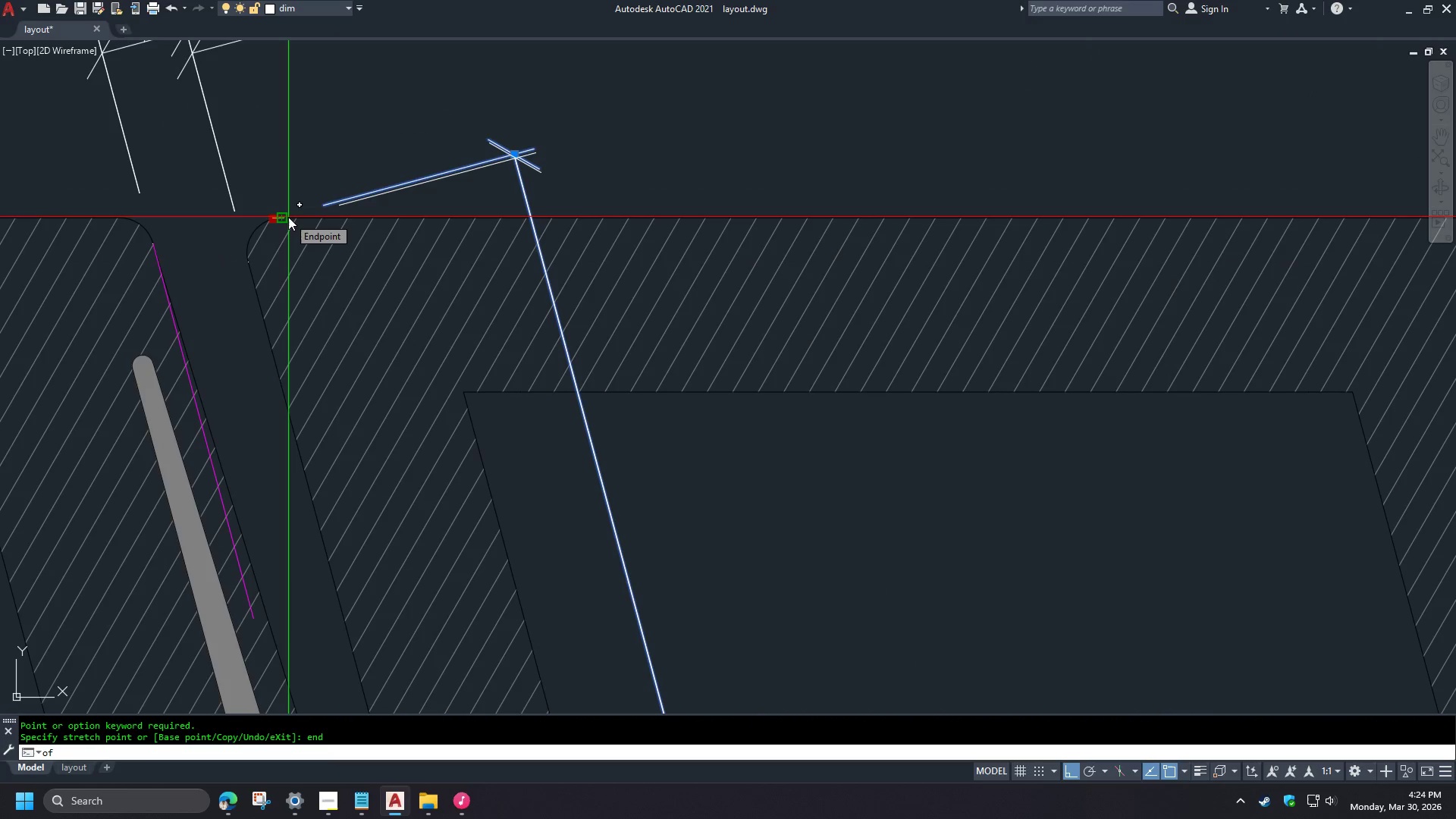 
left_click([288, 217])
 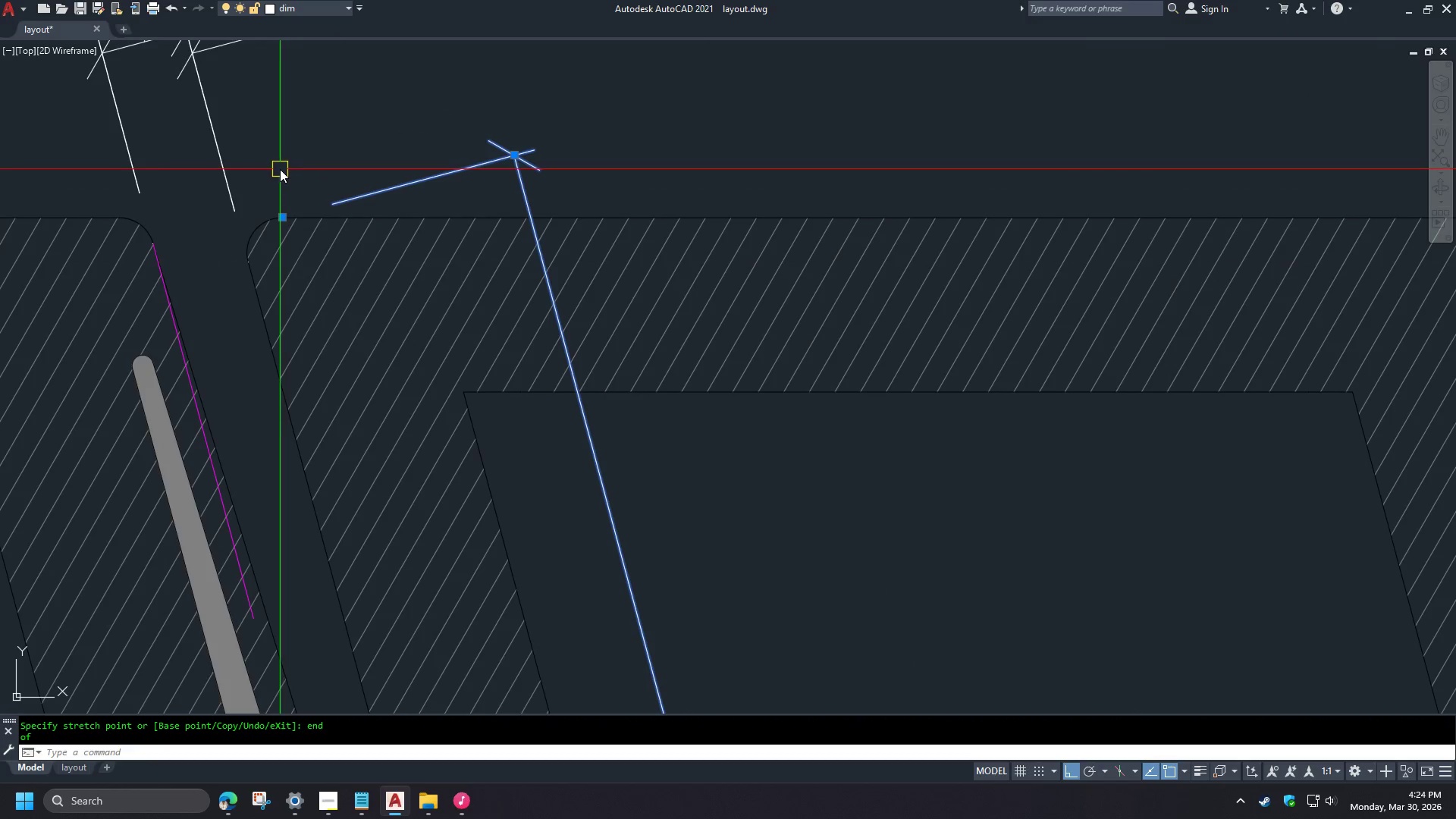 
key(Escape)
type(re )
 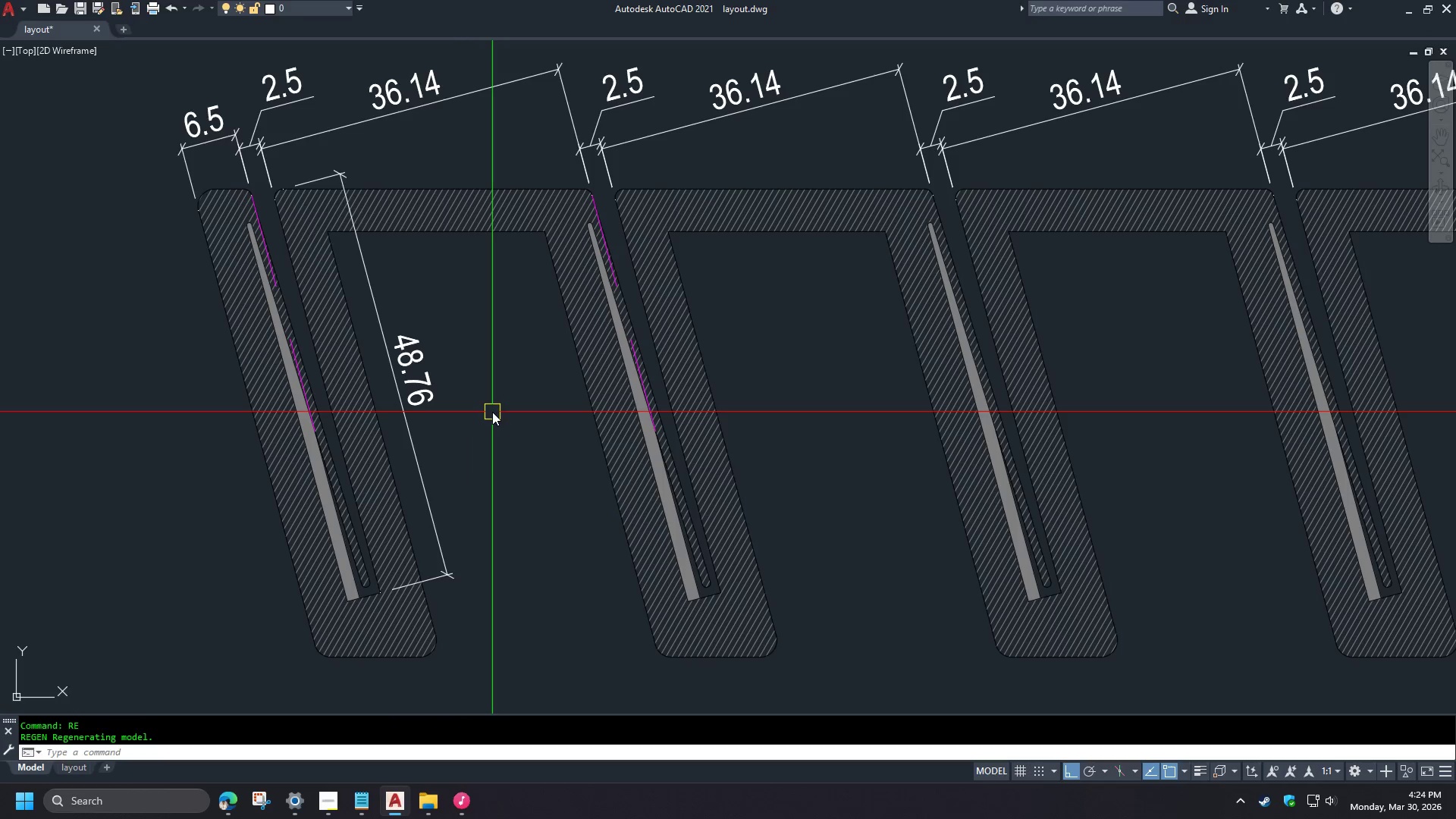 
scroll: coordinate [485, 408], scroll_direction: down, amount: 5.0
 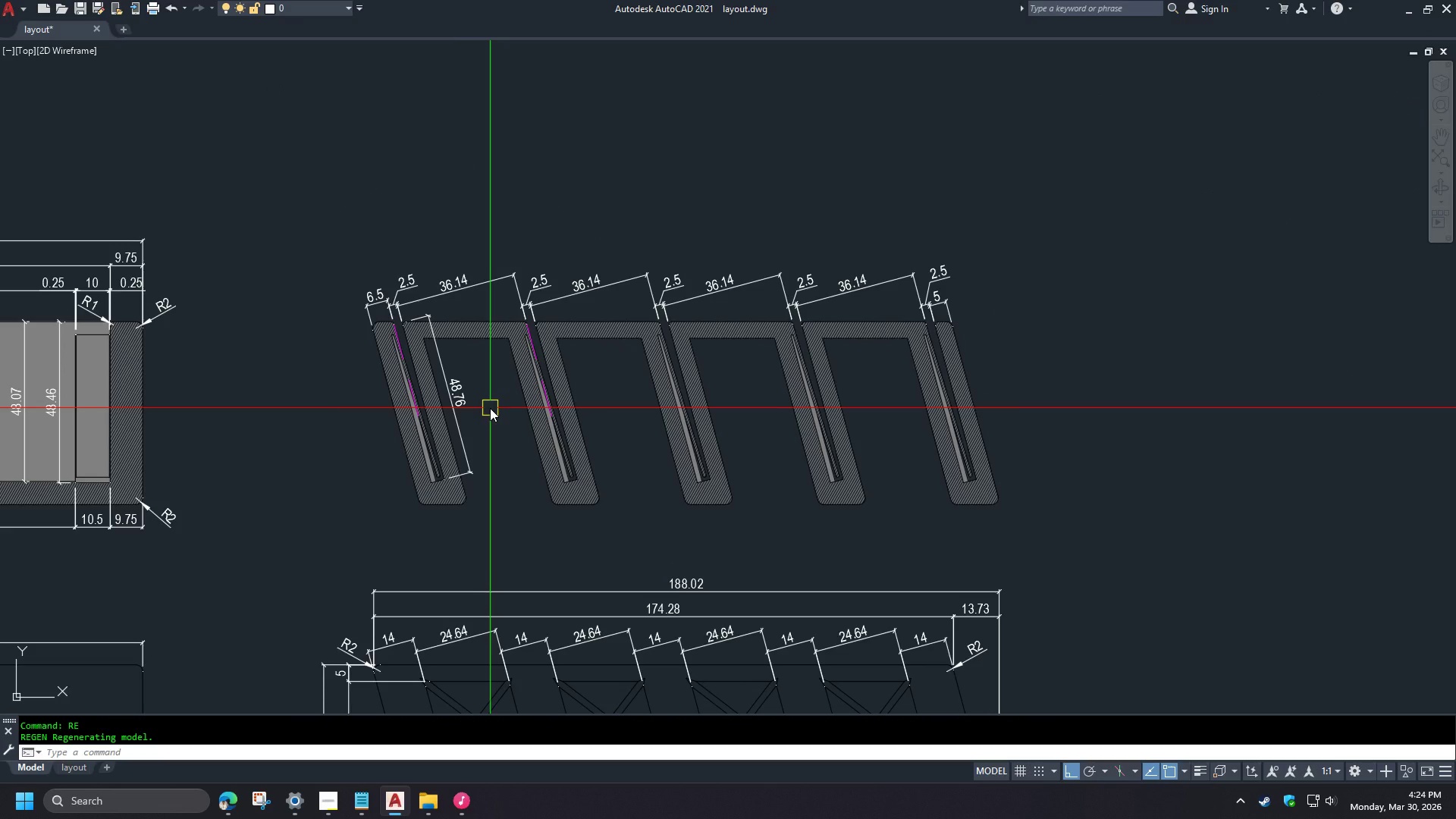 
scroll: coordinate [487, 404], scroll_direction: up, amount: 2.0
 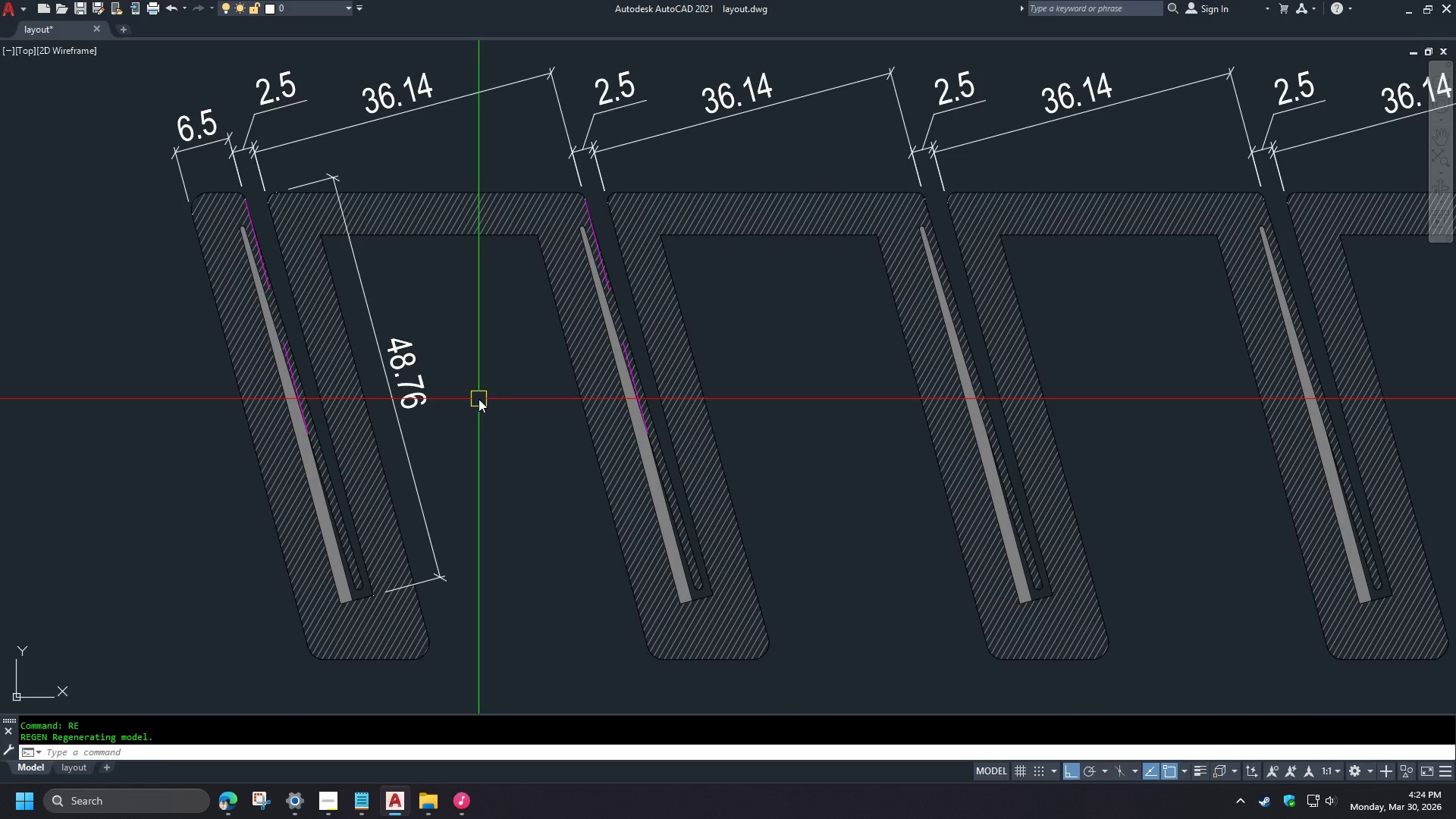 
wait(8.66)
 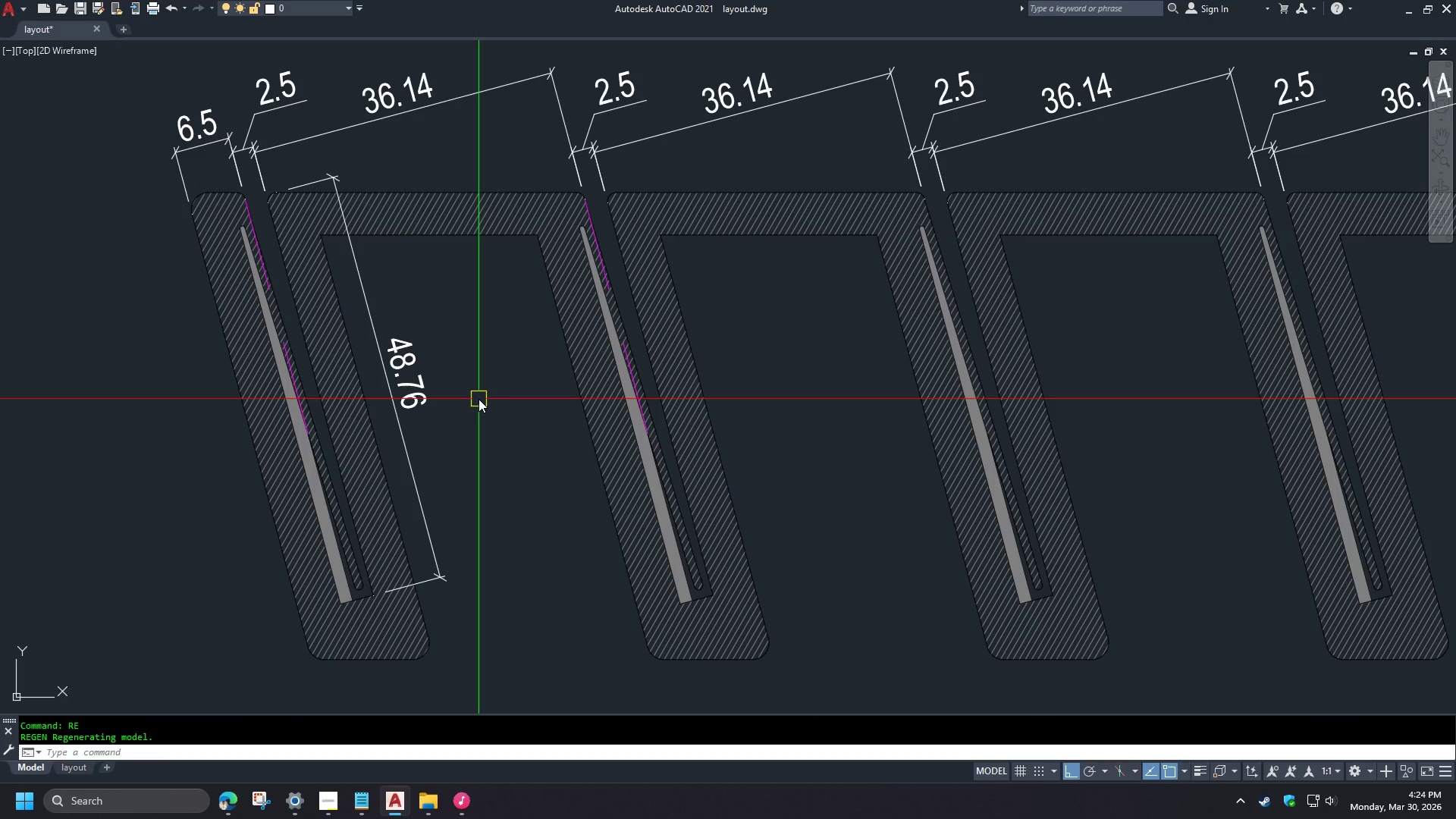 
scroll: coordinate [481, 394], scroll_direction: down, amount: 1.0
 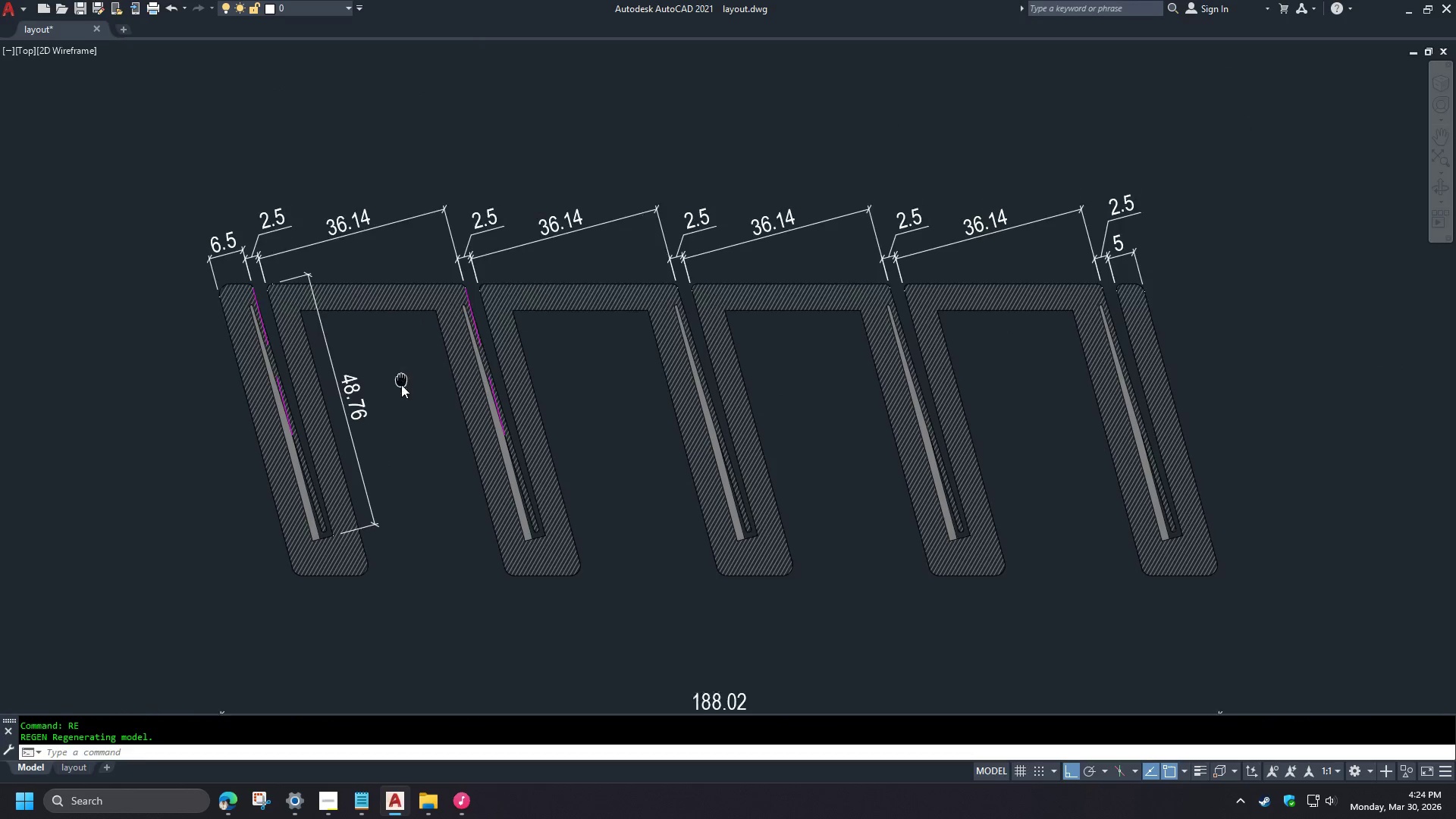 
scroll: coordinate [322, 461], scroll_direction: up, amount: 2.0
 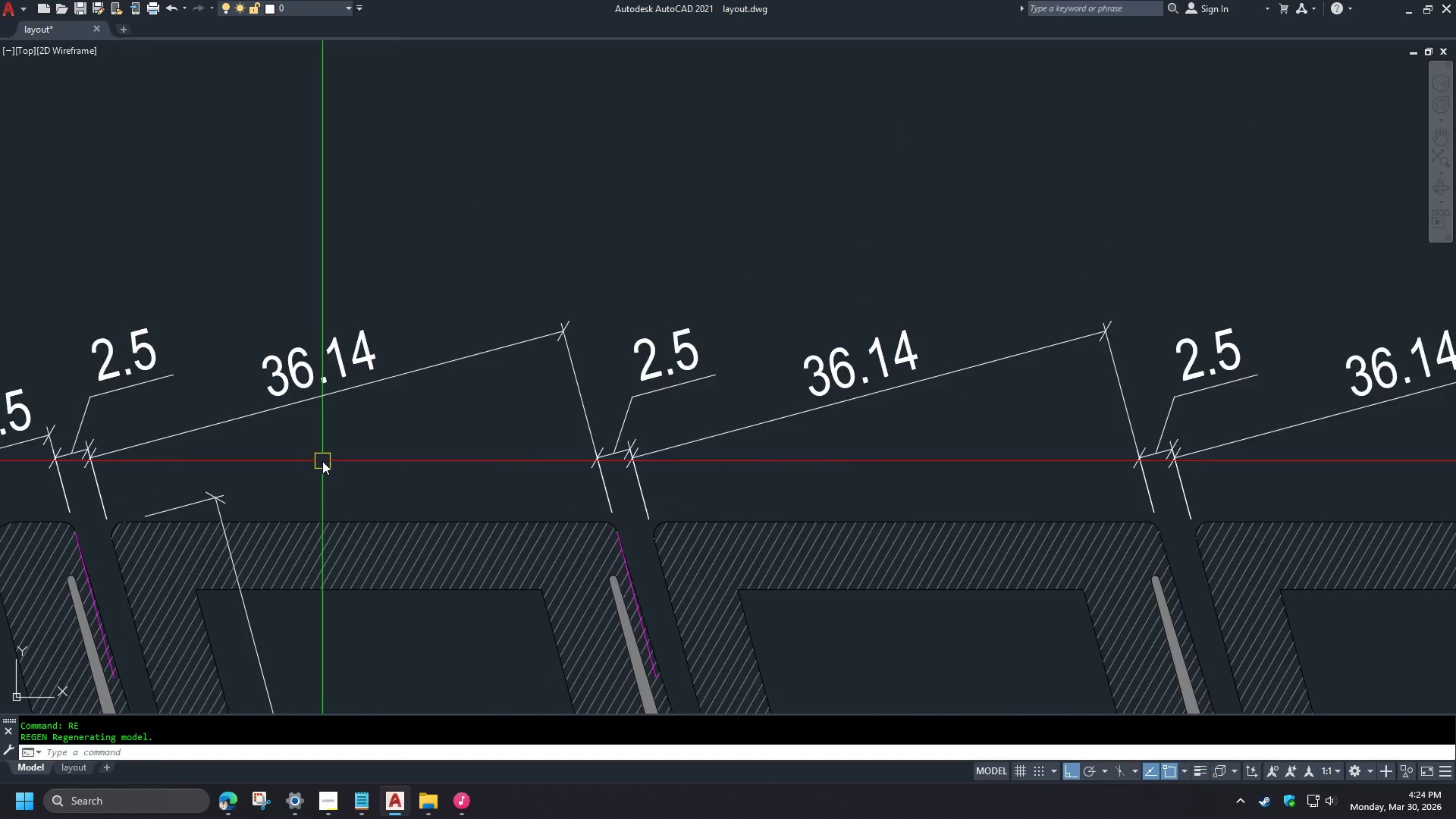 
key(D)
 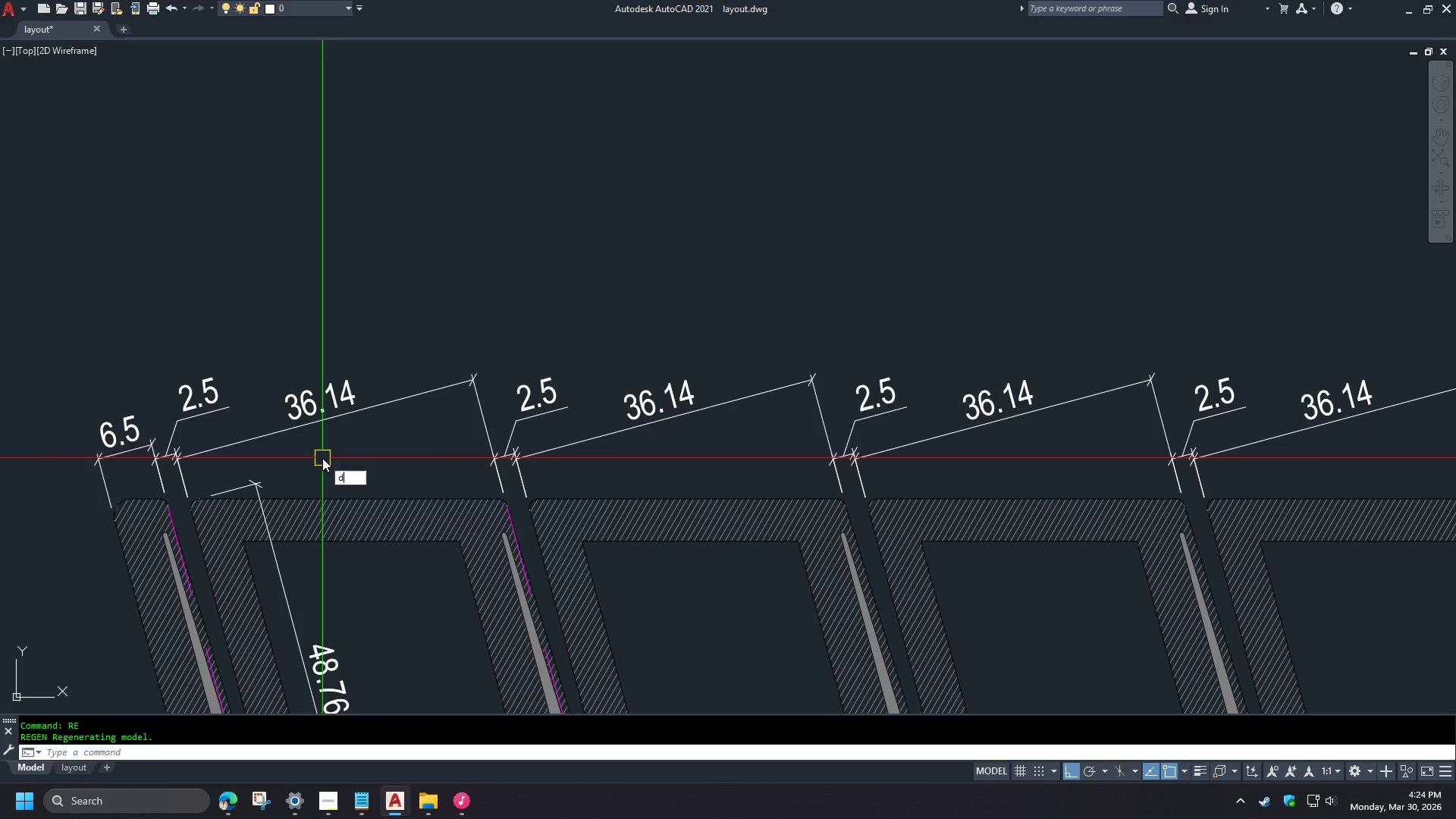 
scroll: coordinate [322, 461], scroll_direction: down, amount: 1.0
 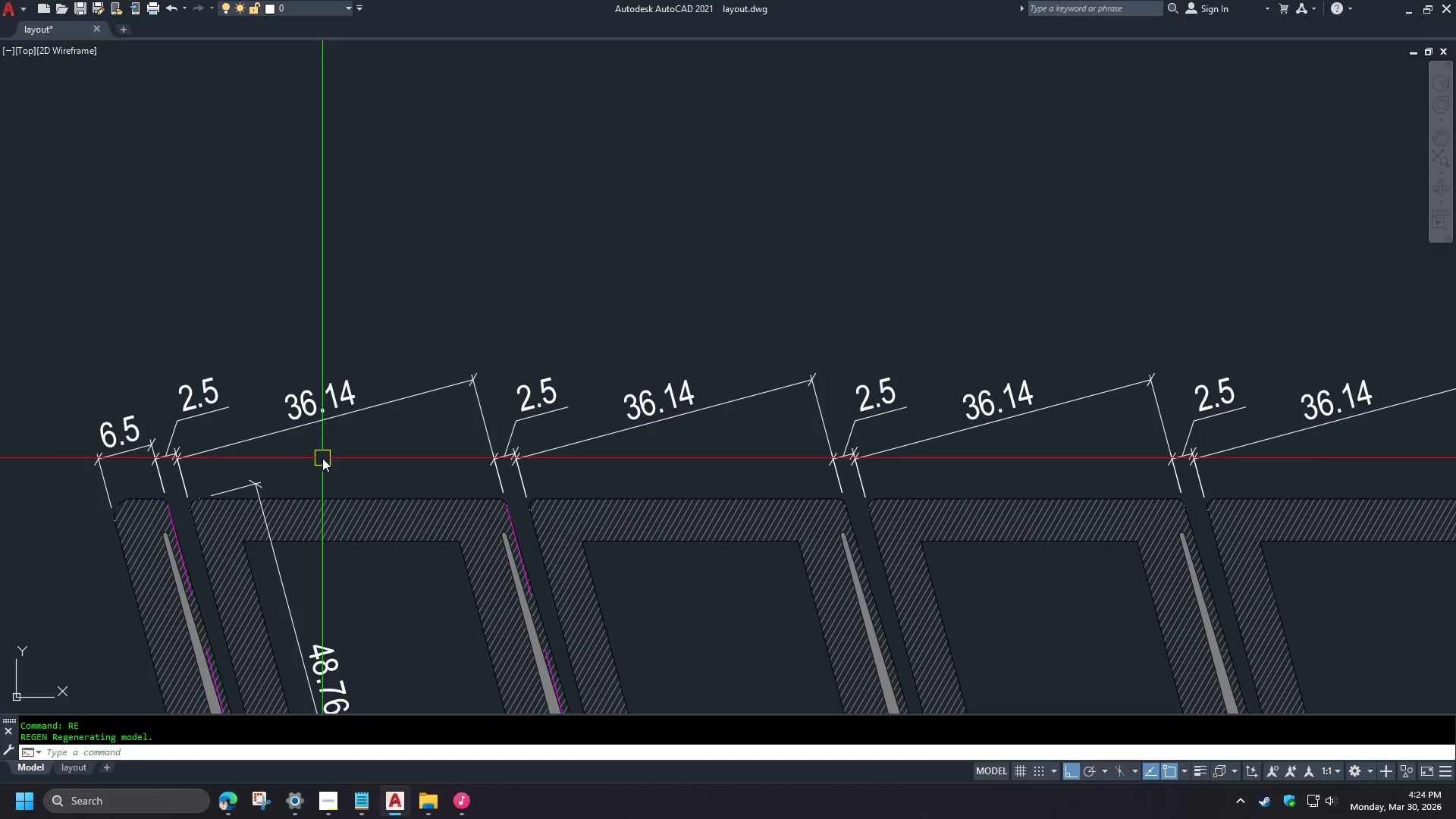 
type(li )
 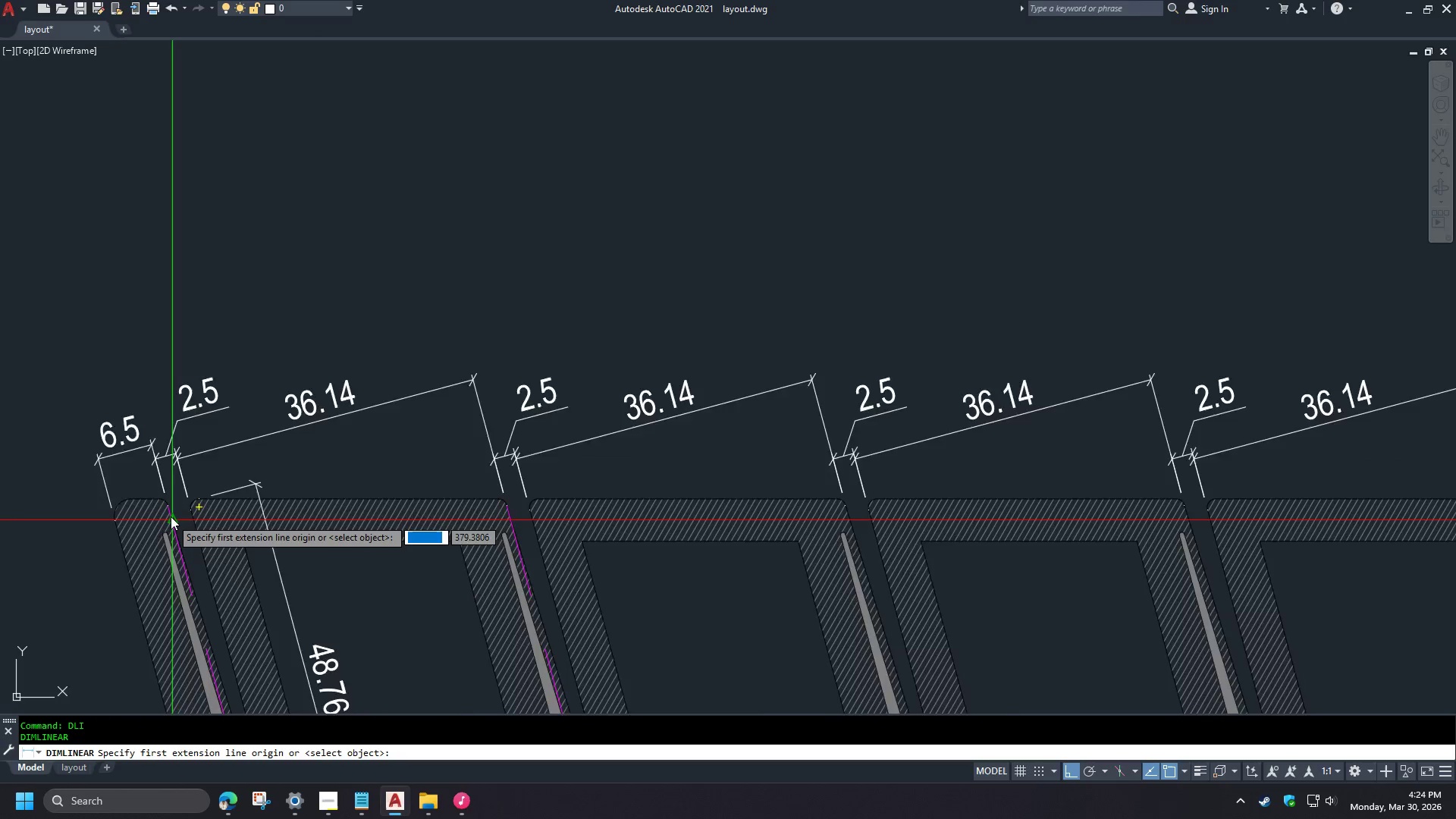 
scroll: coordinate [171, 515], scroll_direction: up, amount: 2.0
 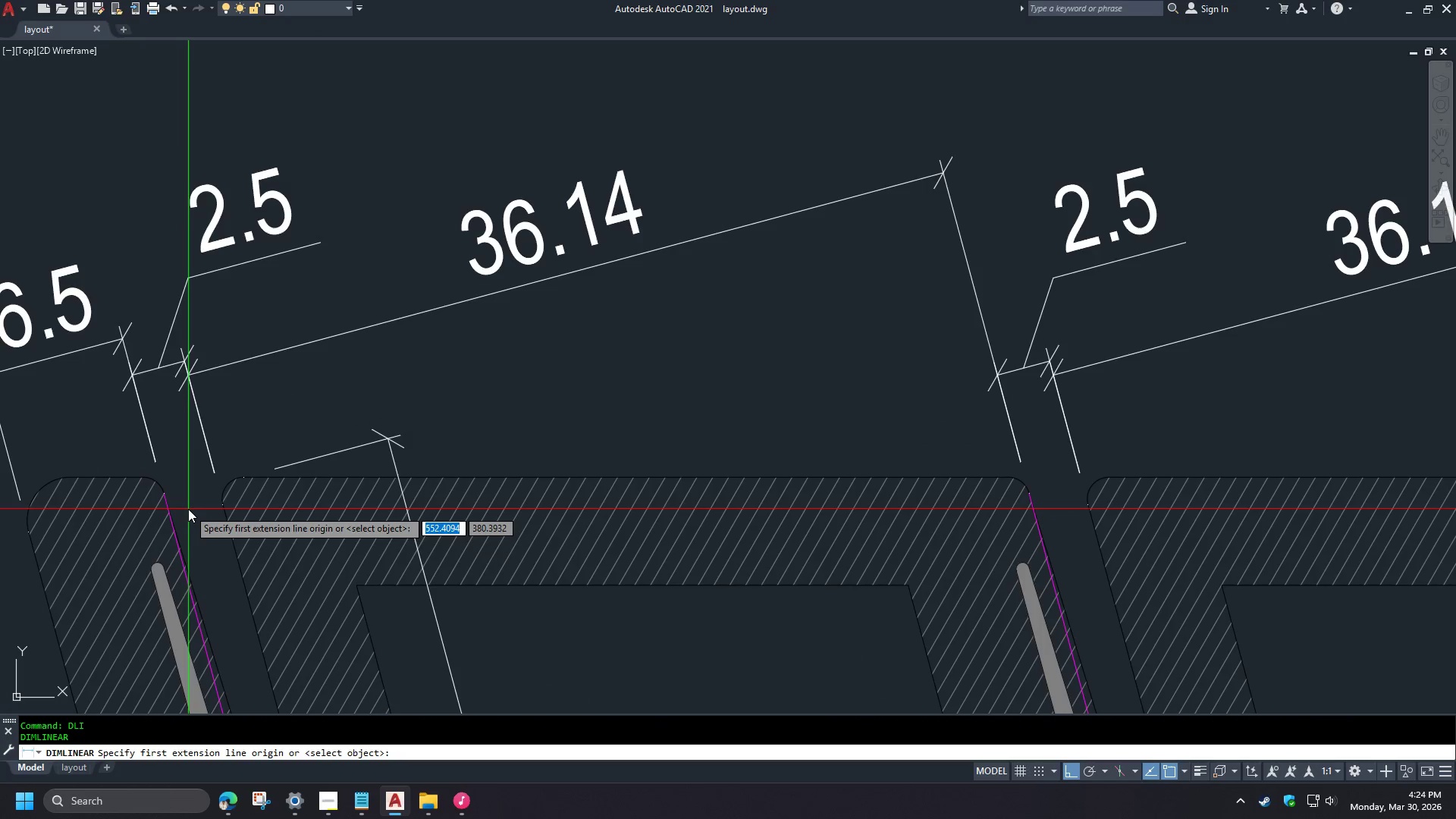 
hold_key(key=ShiftLeft, duration=0.39)
right_click([187, 494])
 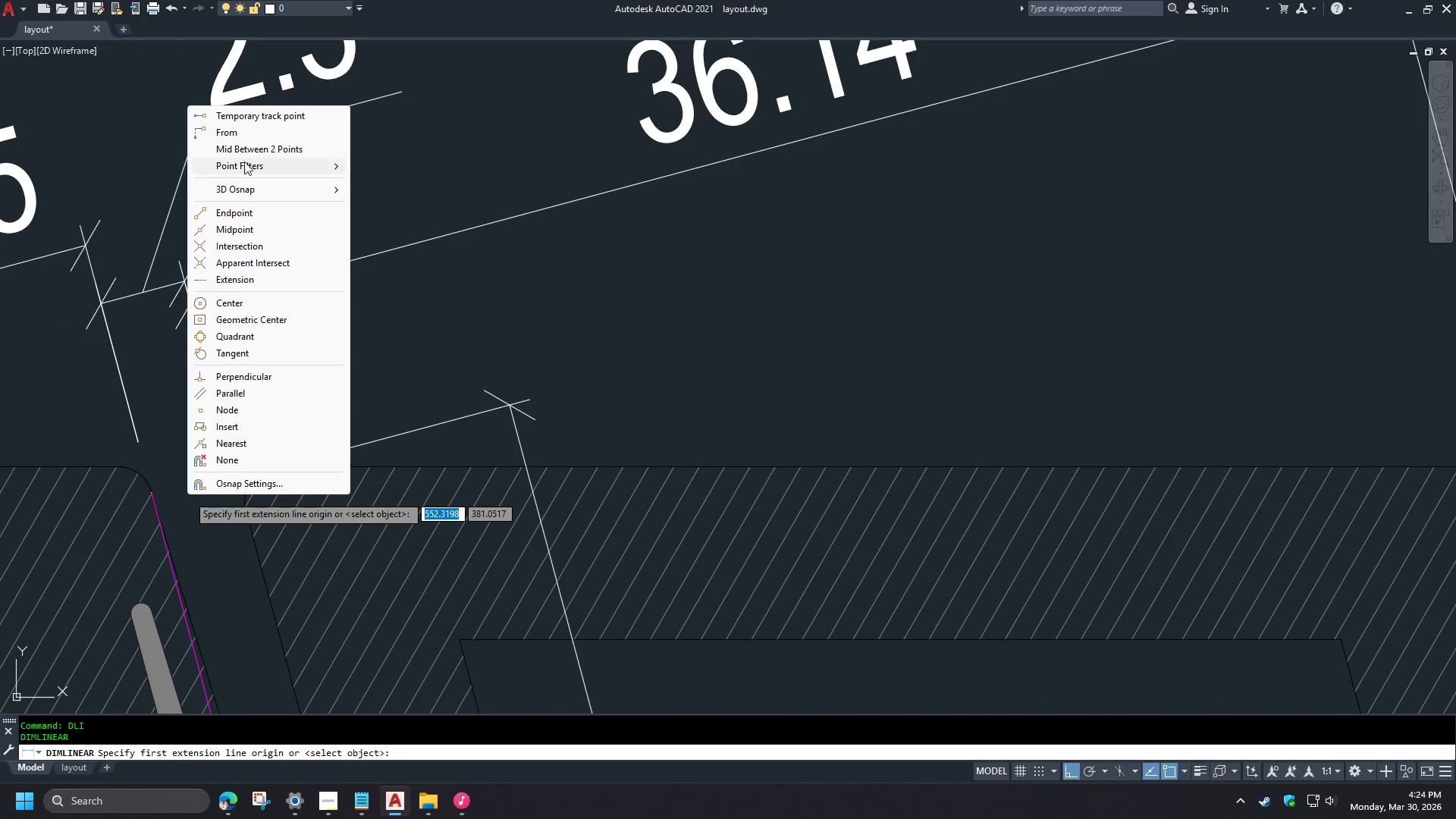 
scroll: coordinate [185, 496], scroll_direction: up, amount: 1.0
 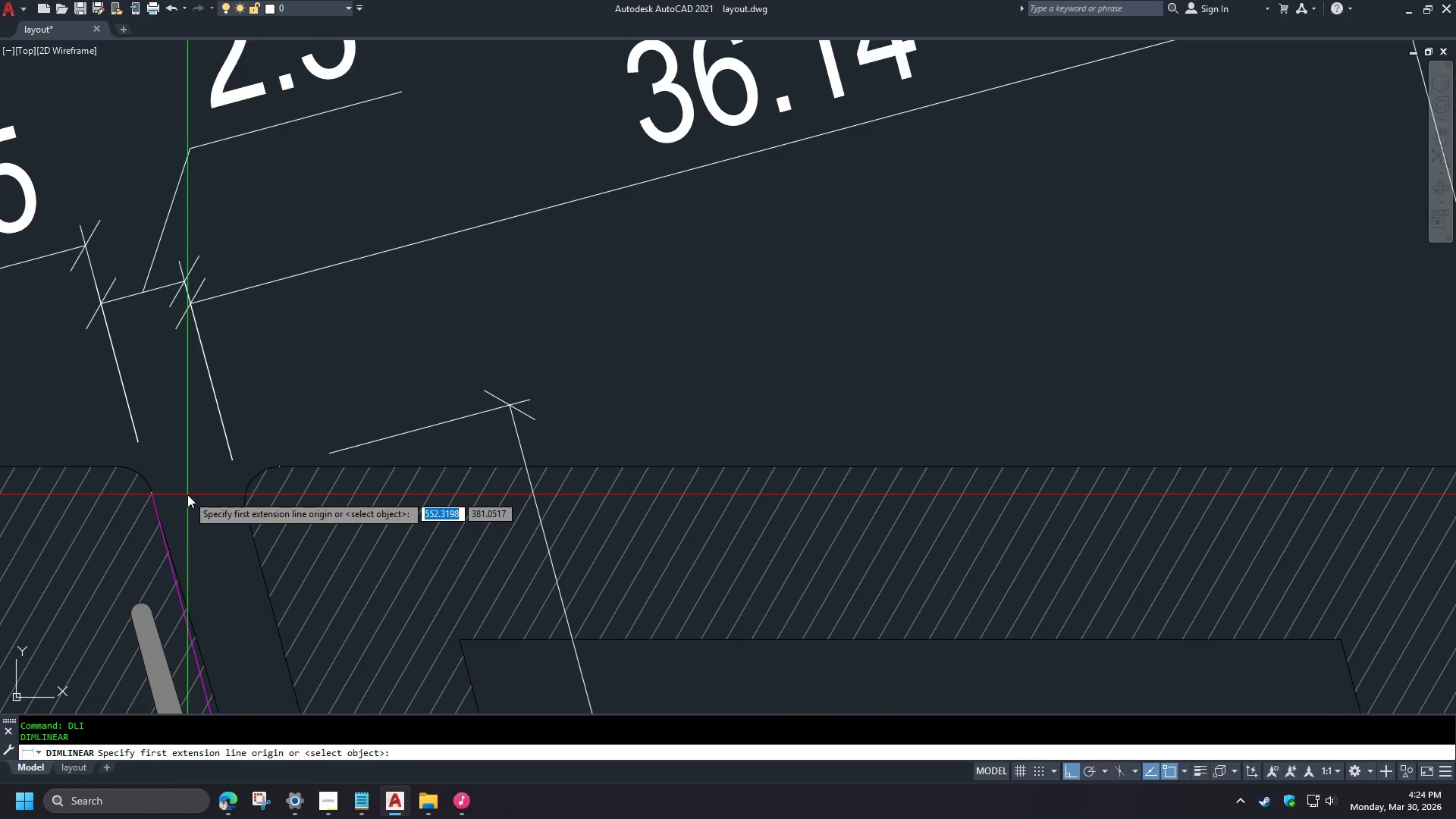 
left_click([242, 154])
 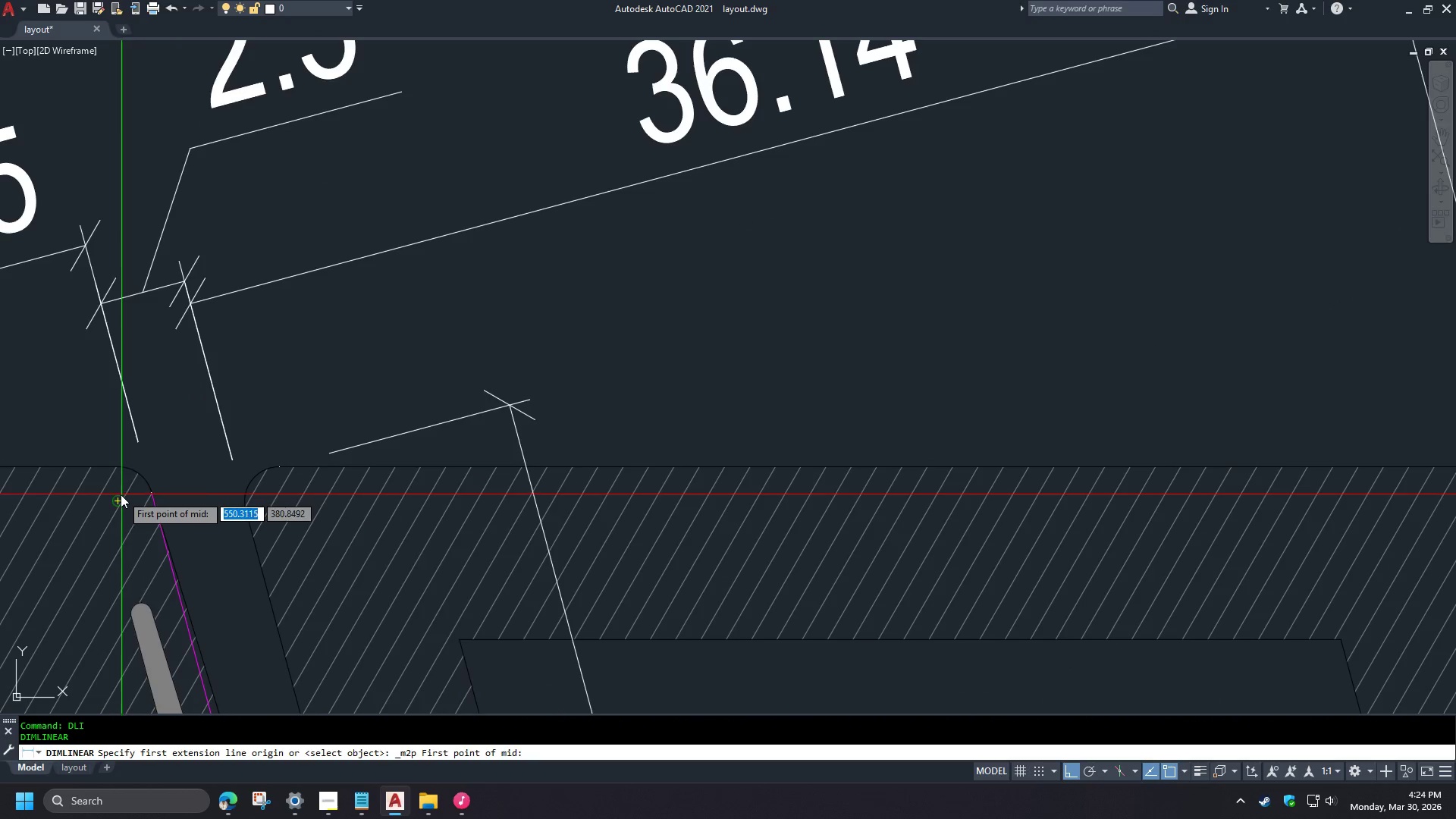 
left_click([120, 499])
 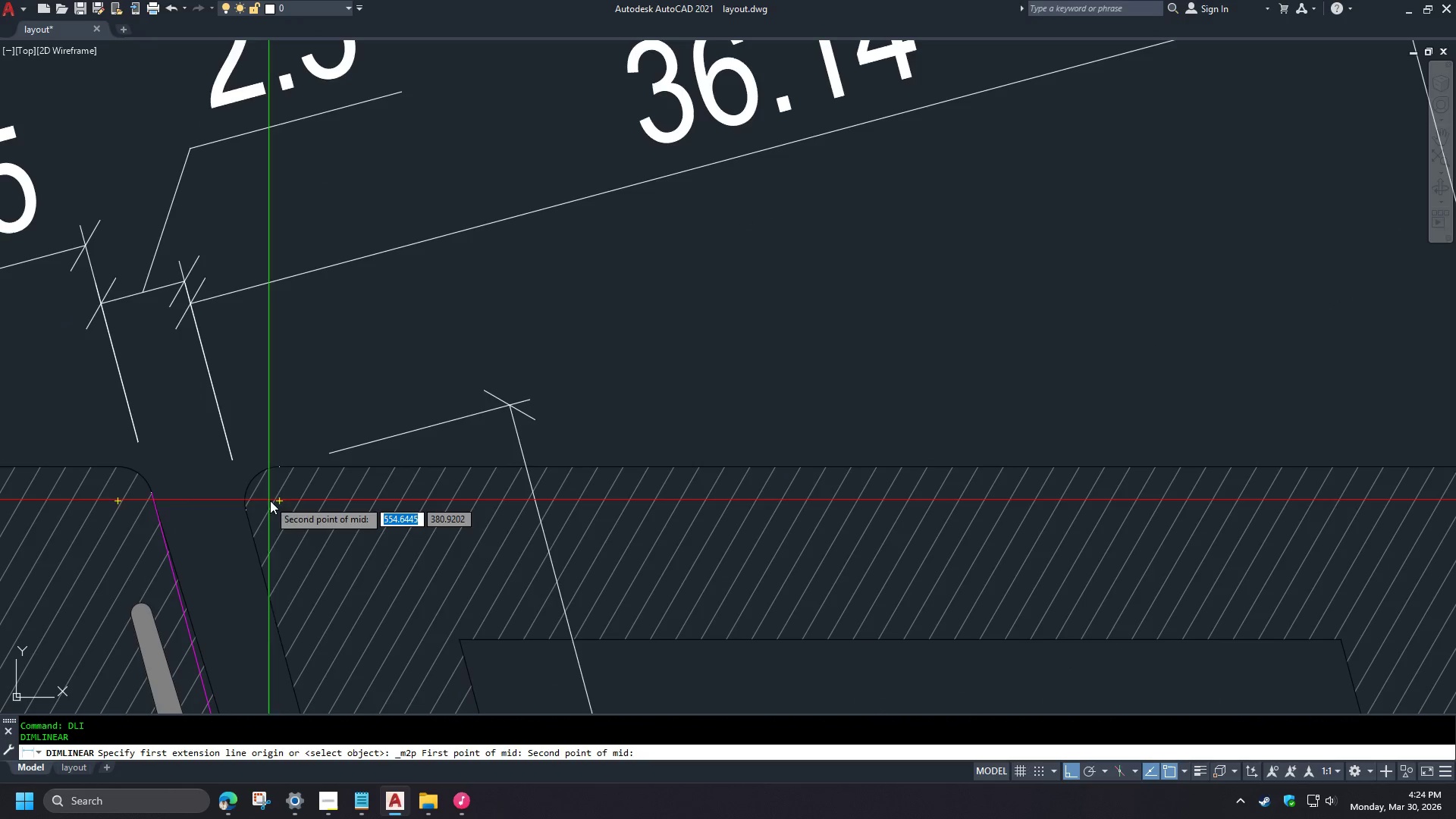 
left_click([278, 503])
 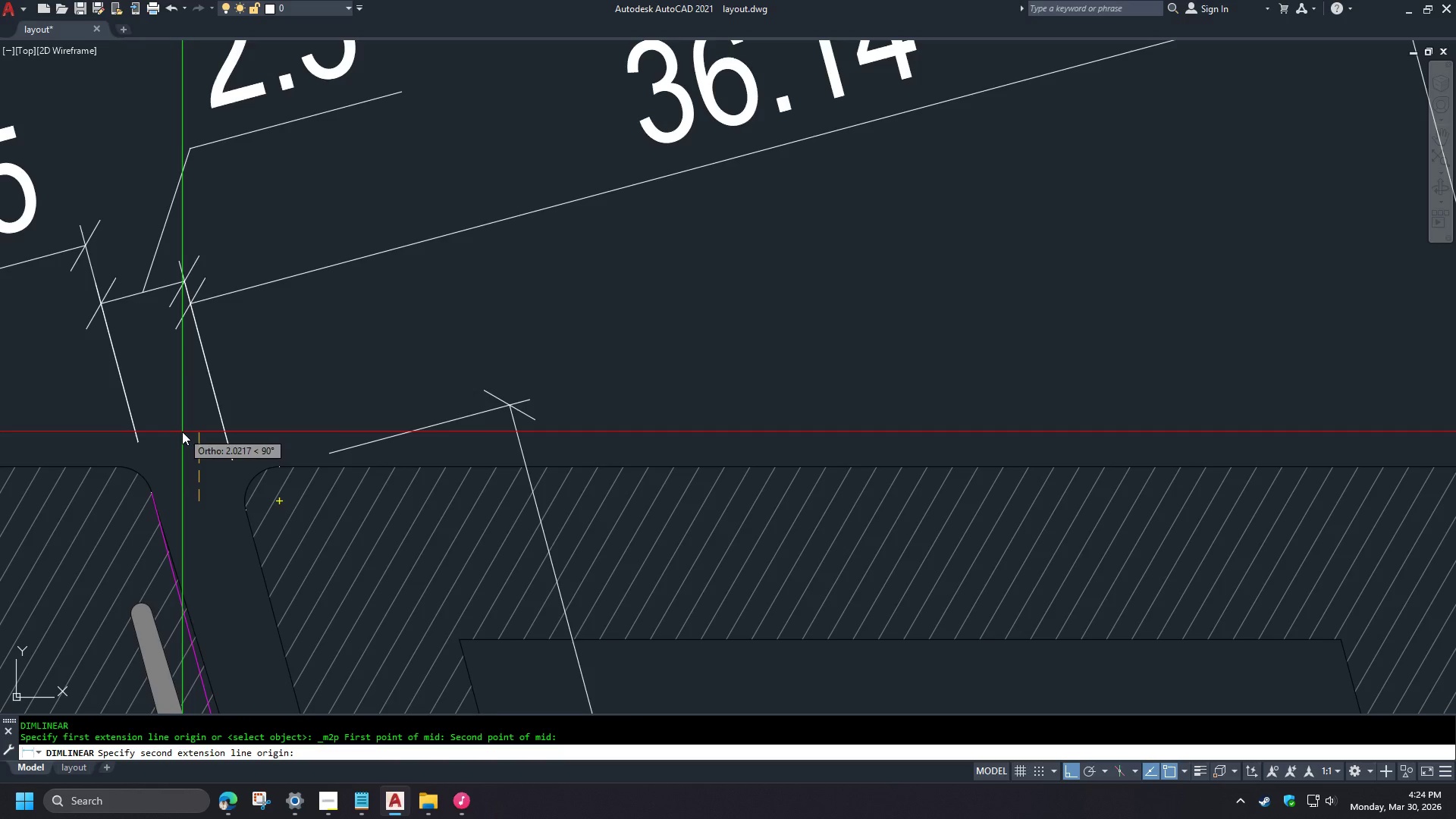 
wait(6.22)
 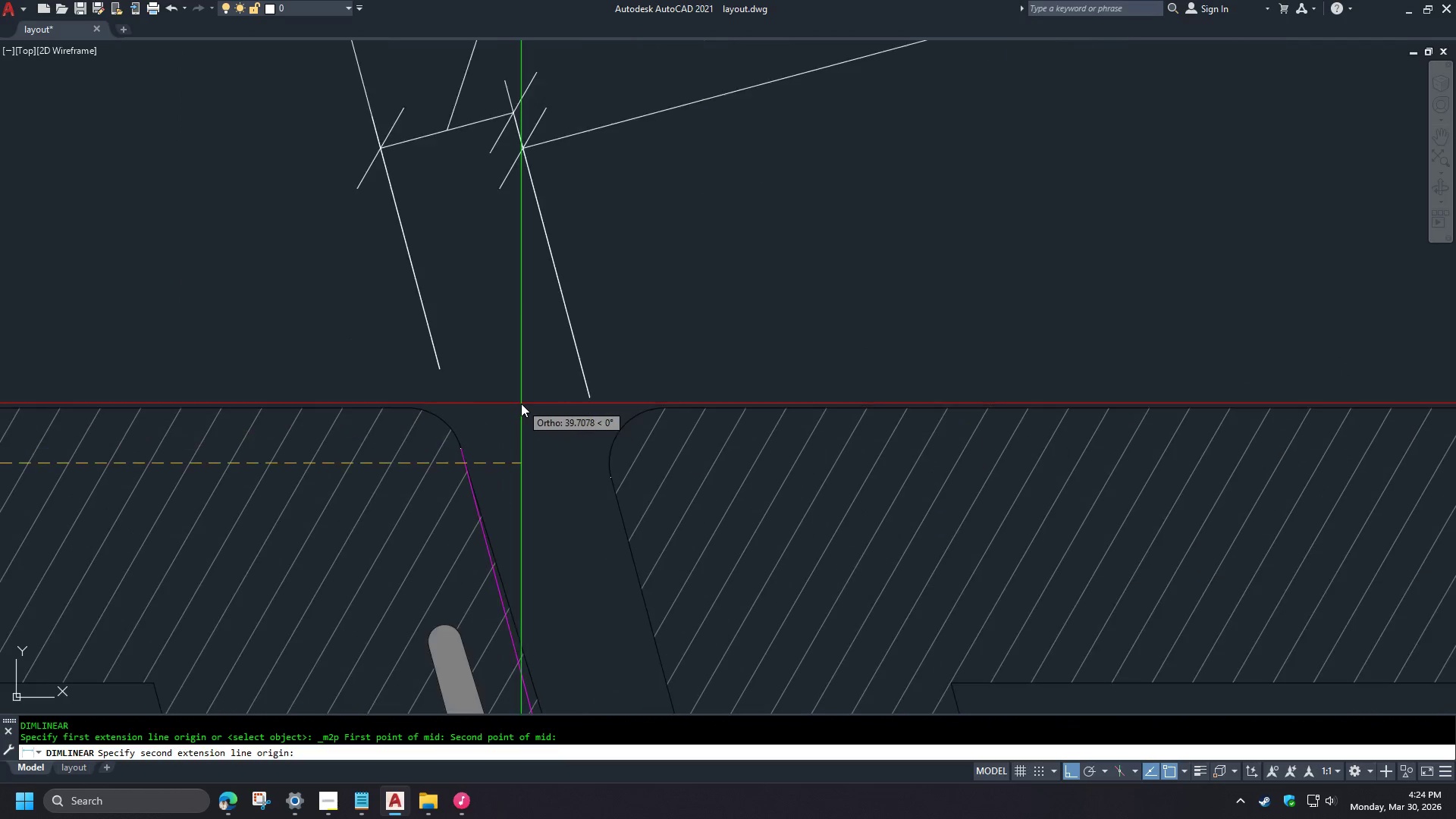 
hold_key(key=ShiftLeft, duration=0.34)
right_click([520, 403])
 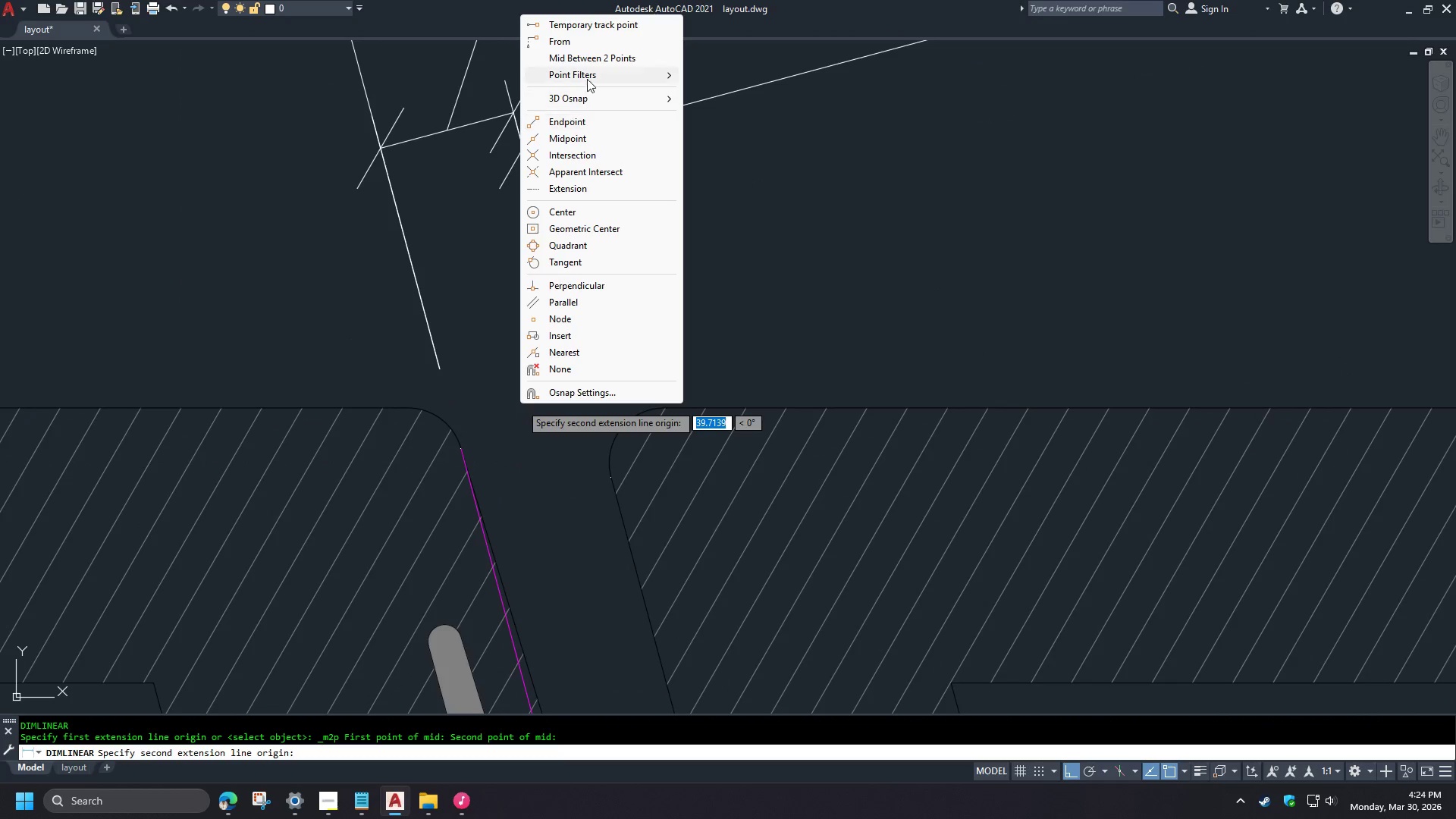 
left_click([587, 55])
 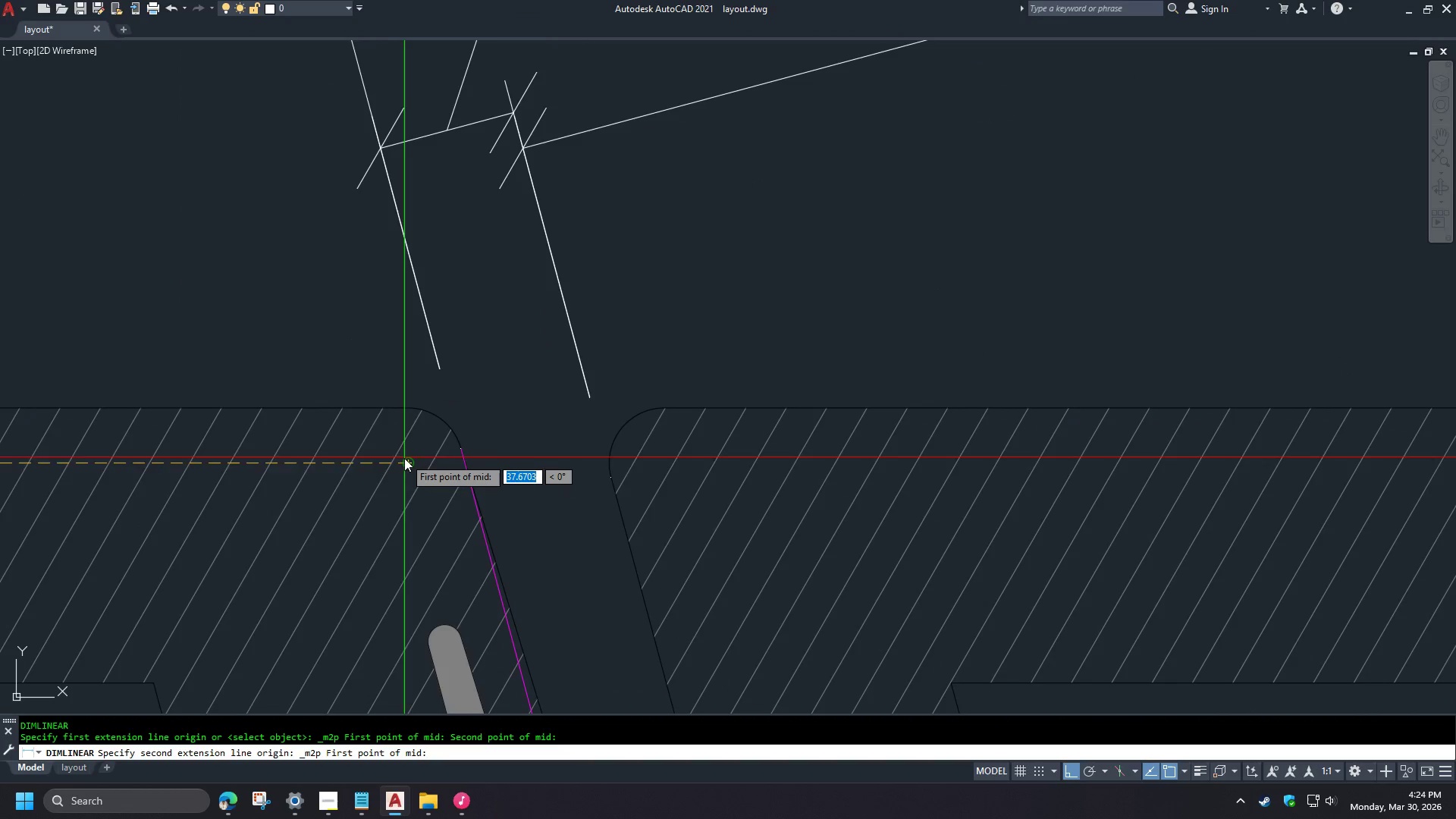 
scroll: coordinate [179, 438], scroll_direction: down, amount: 3.0
 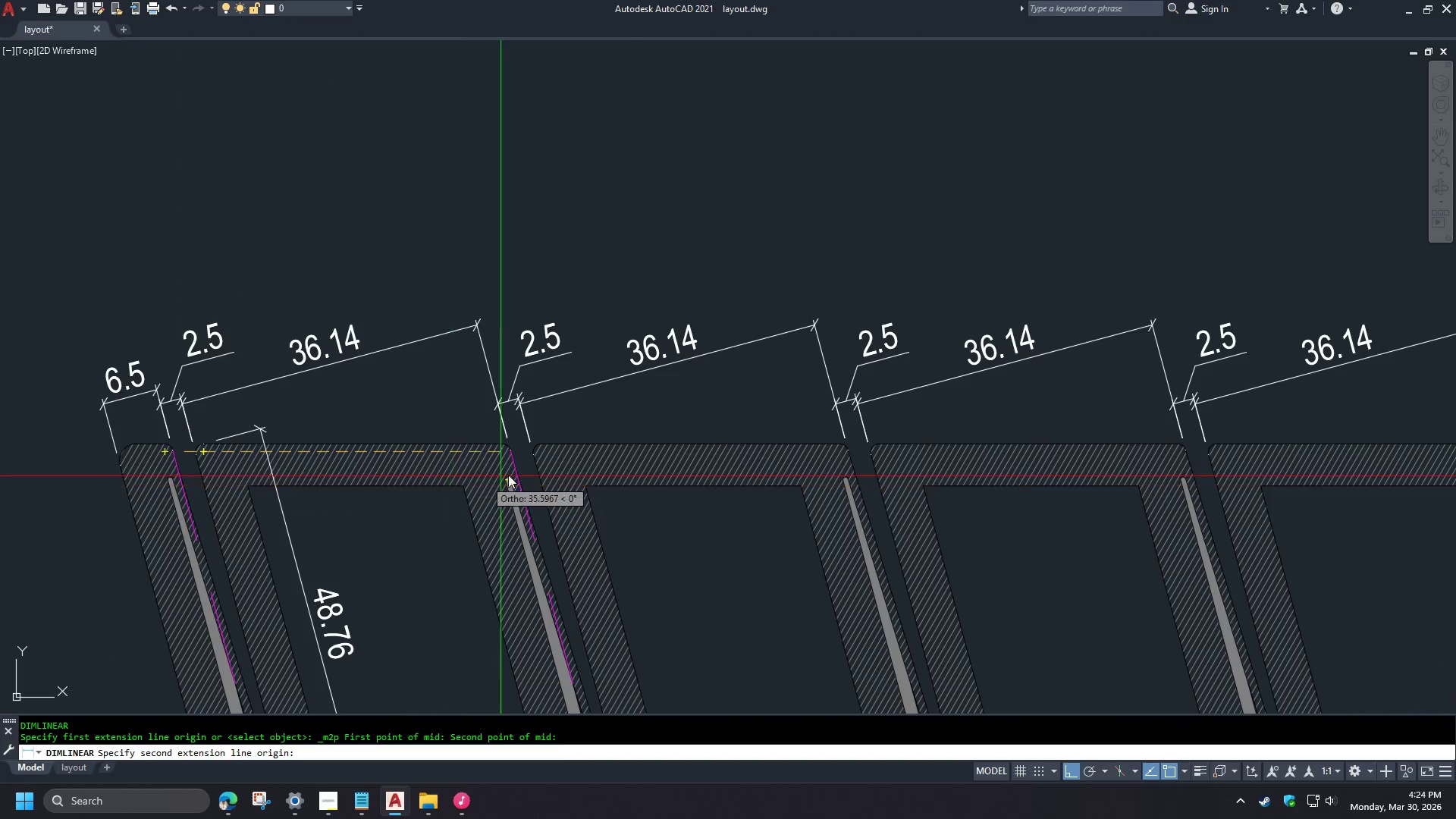 
left_click([404, 461])
 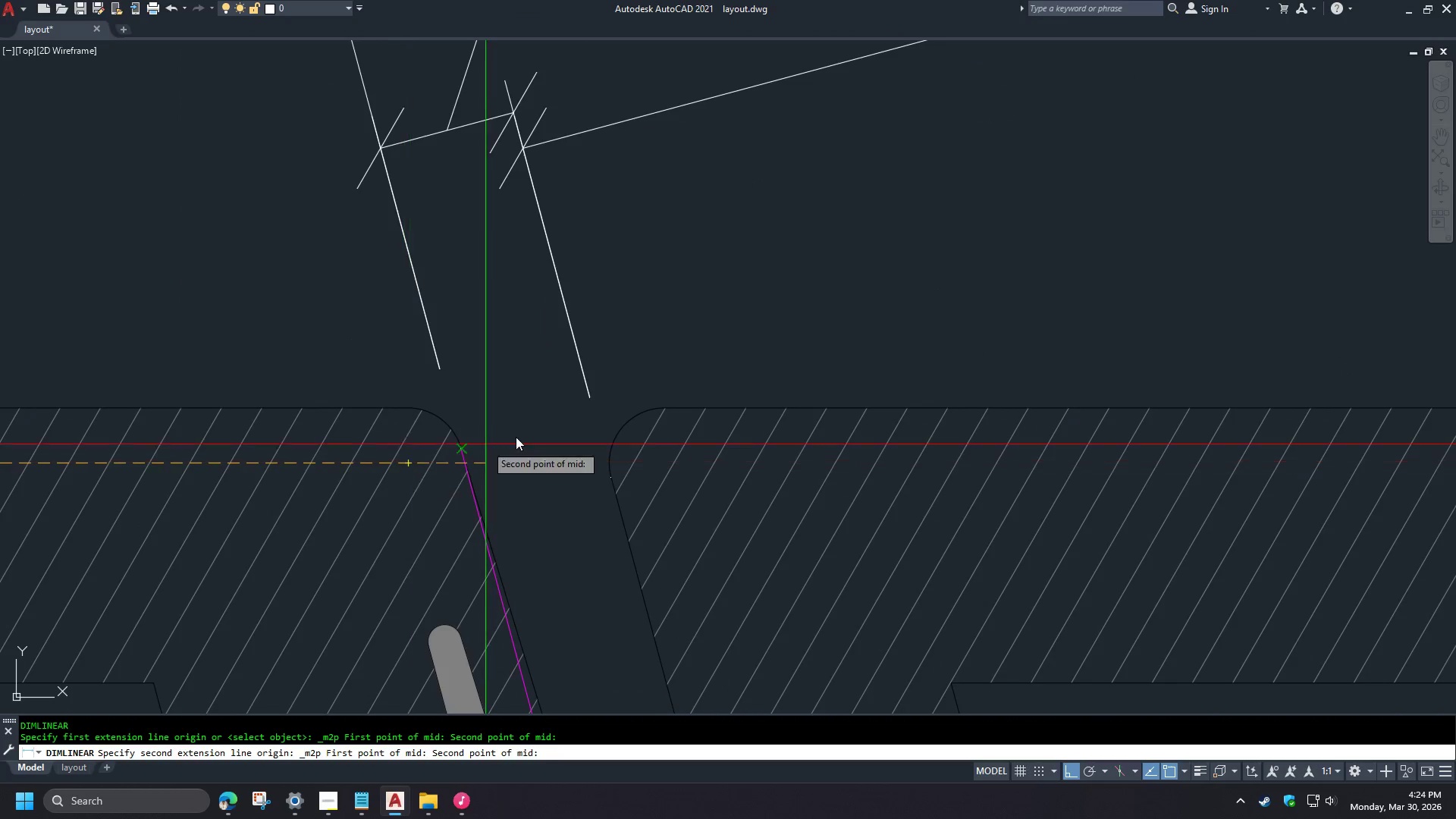 
hold_key(key=ShiftLeft, duration=0.31)
right_click([582, 422])
 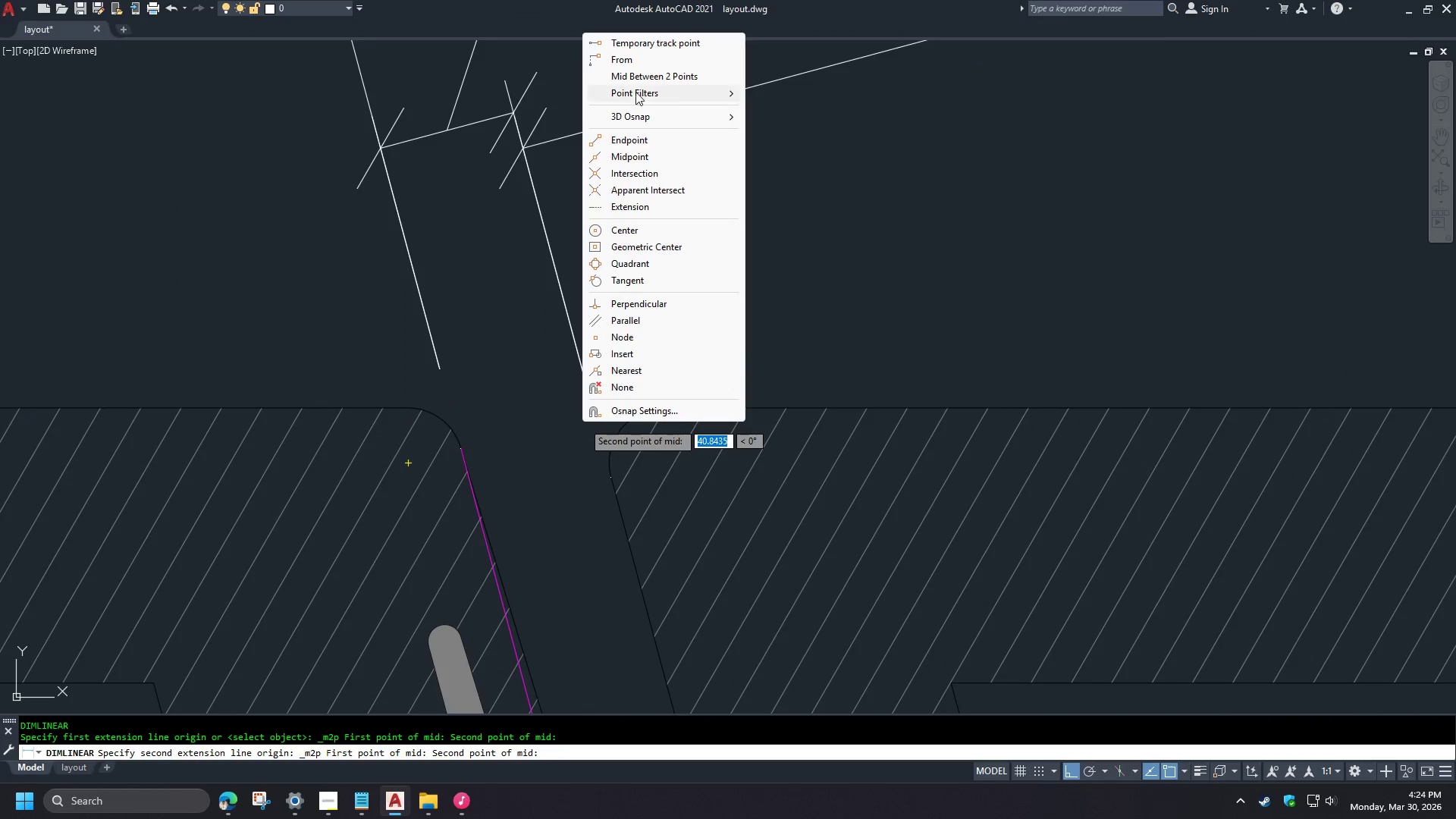 
scroll: coordinate [521, 403], scroll_direction: up, amount: 4.0
 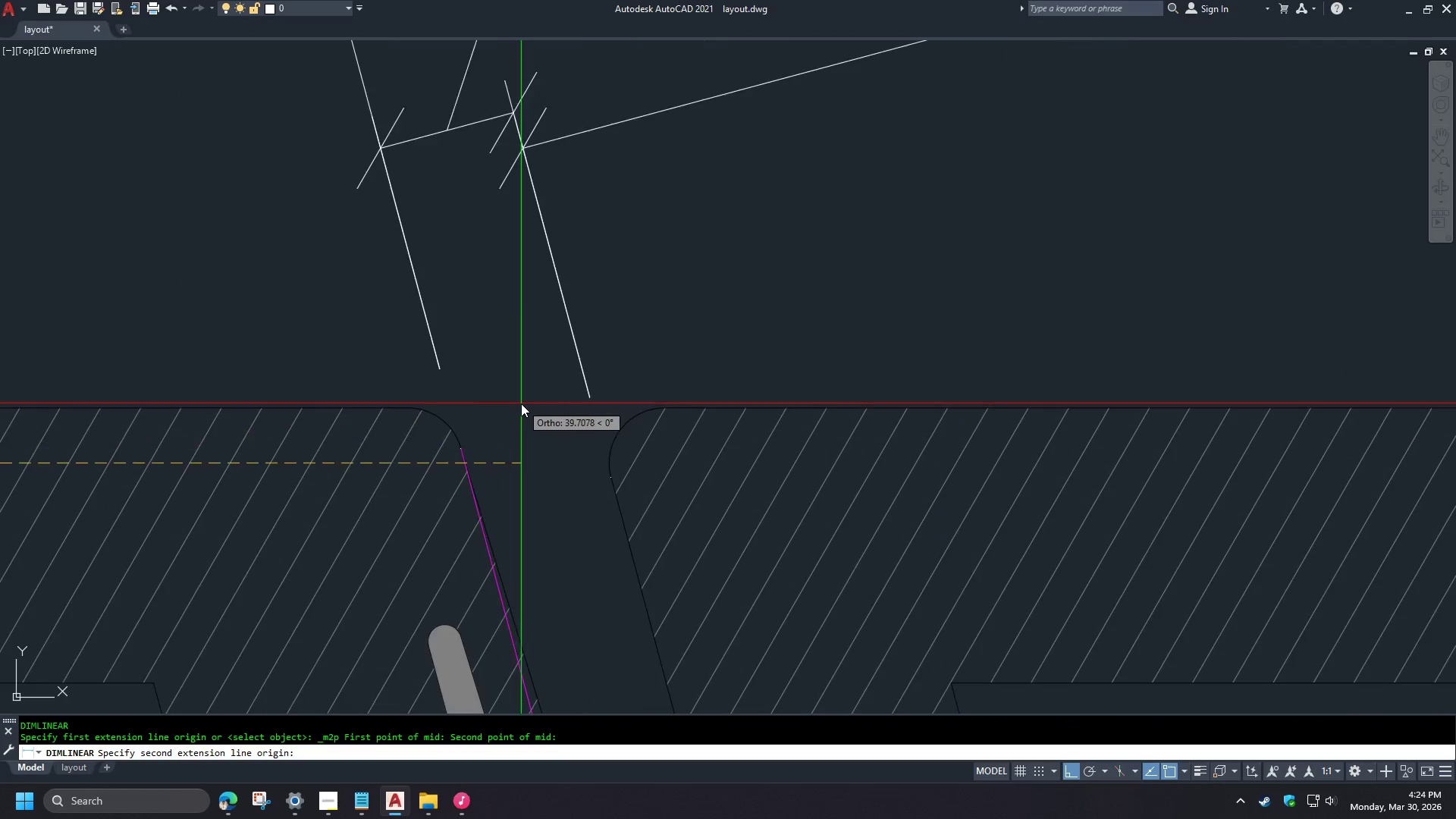 
left_click([635, 82])
 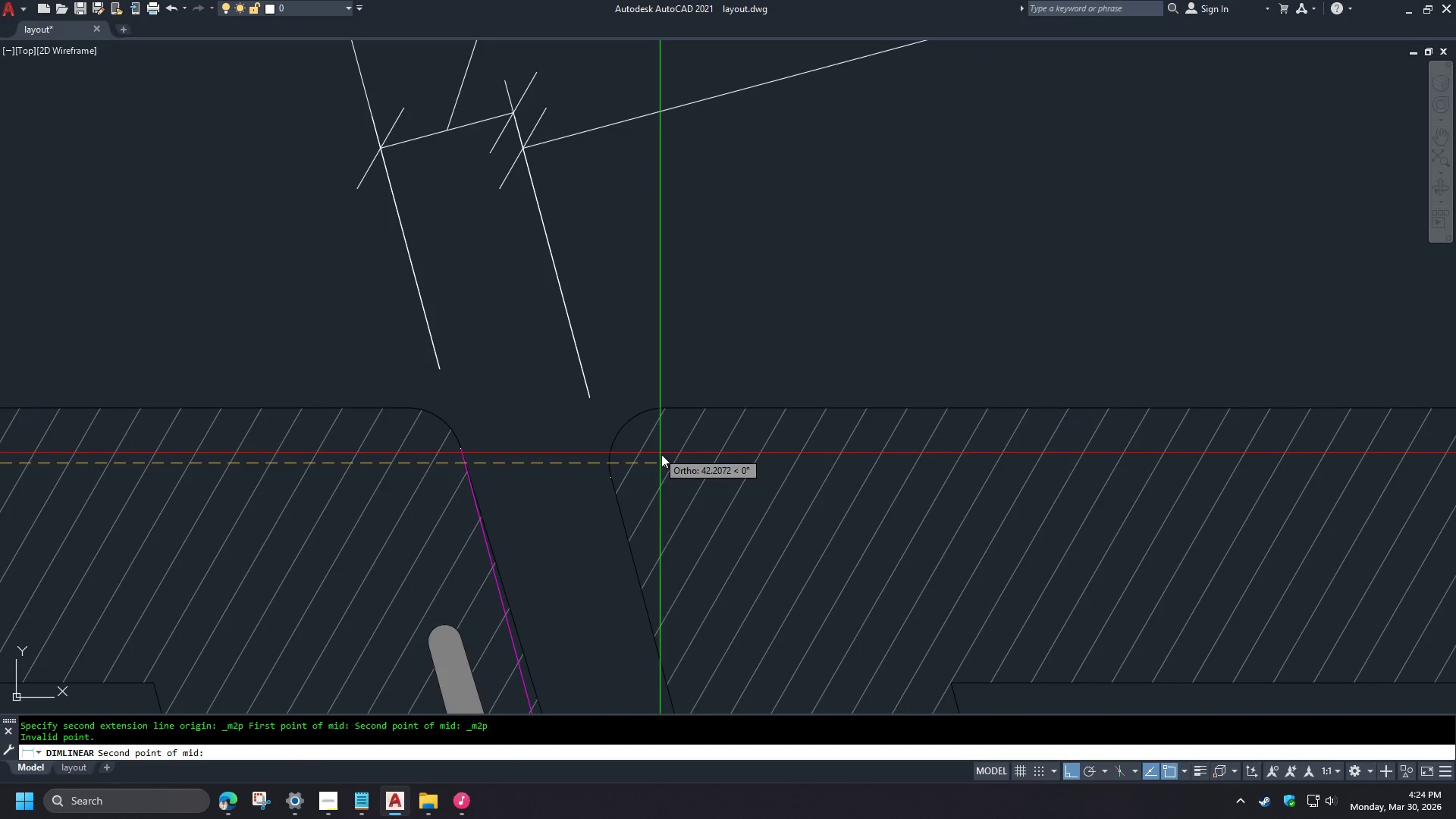 
left_click([661, 454])
 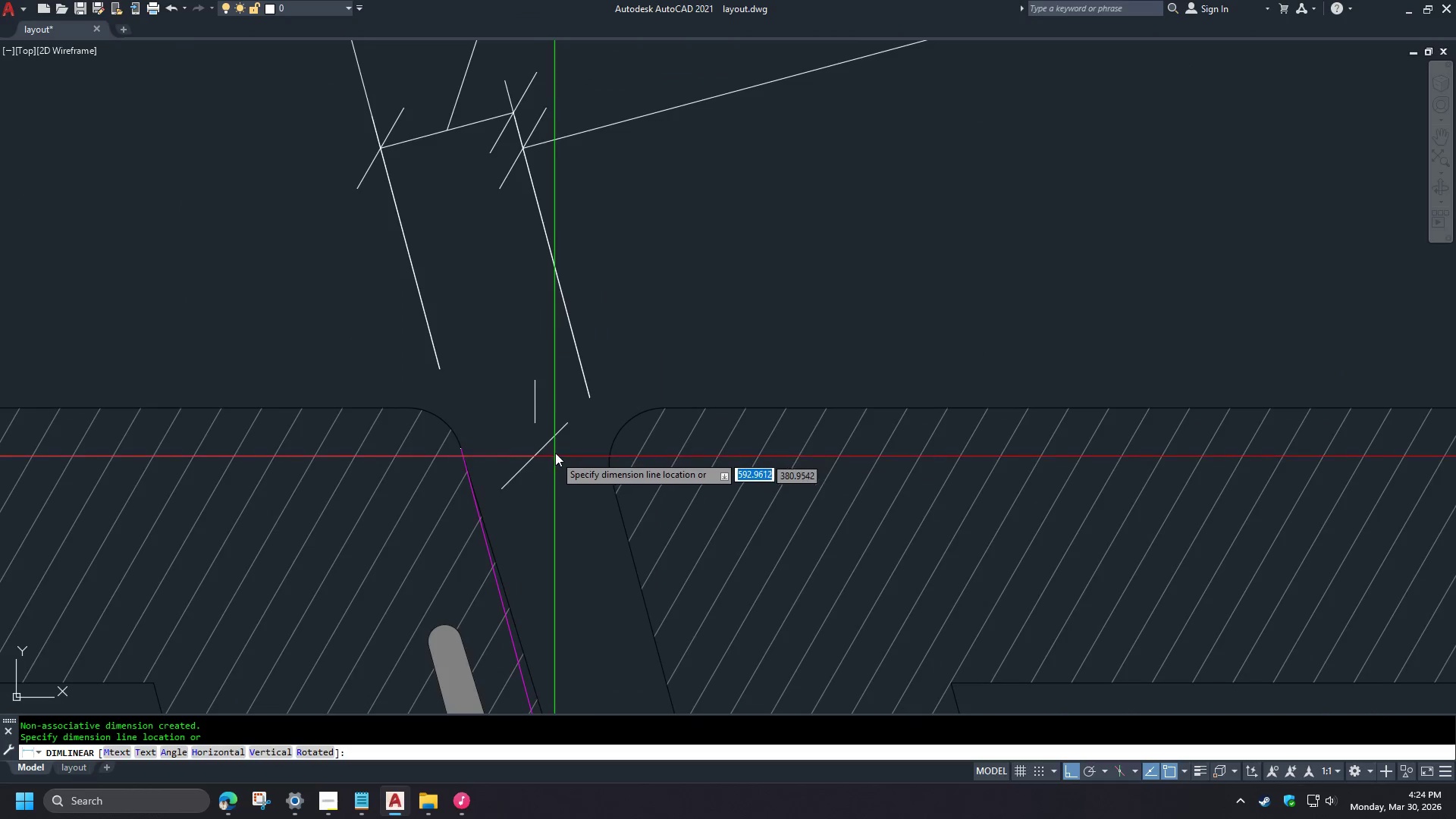 
double_click([551, 227])
 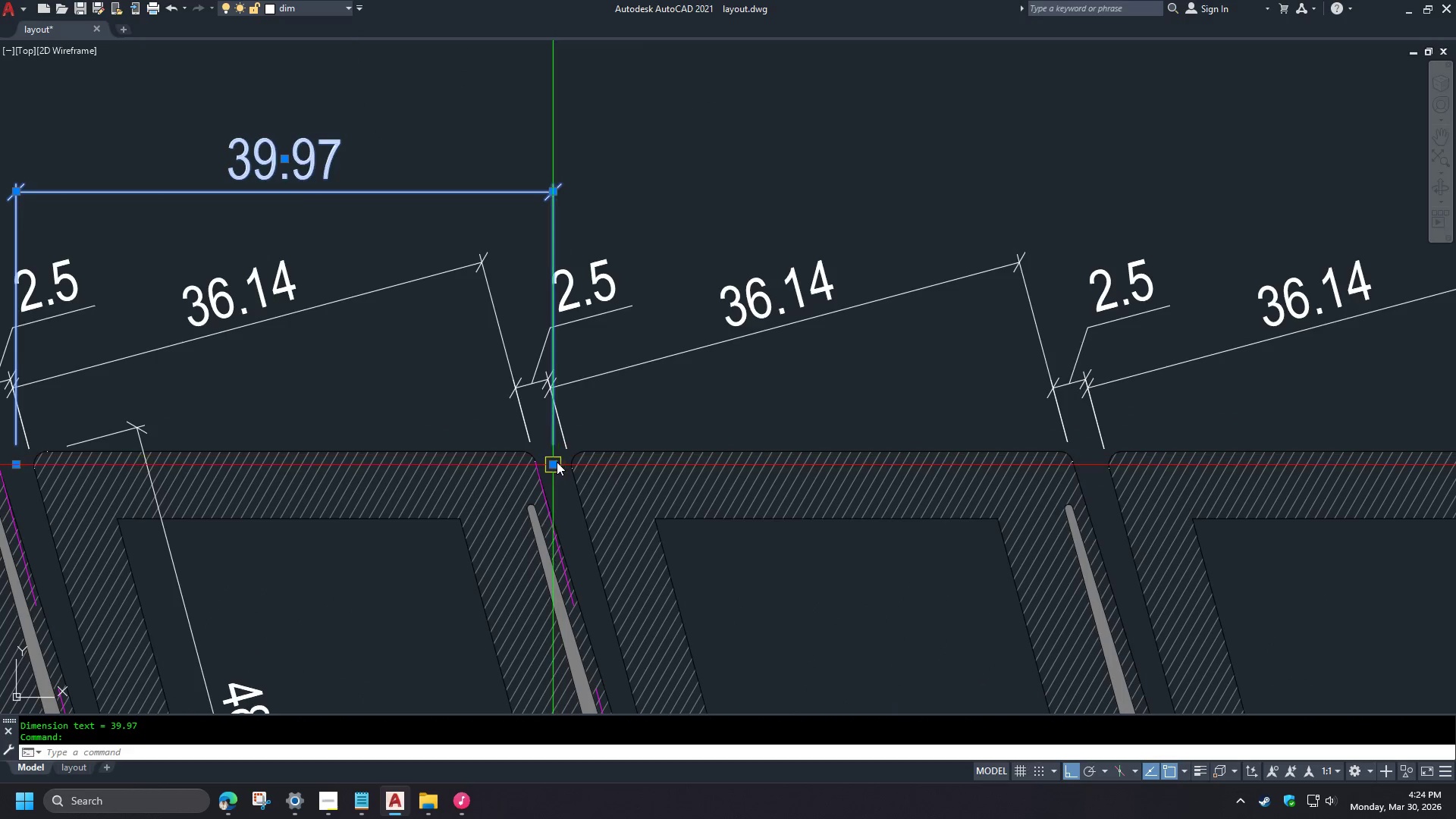 
left_click([555, 465])
 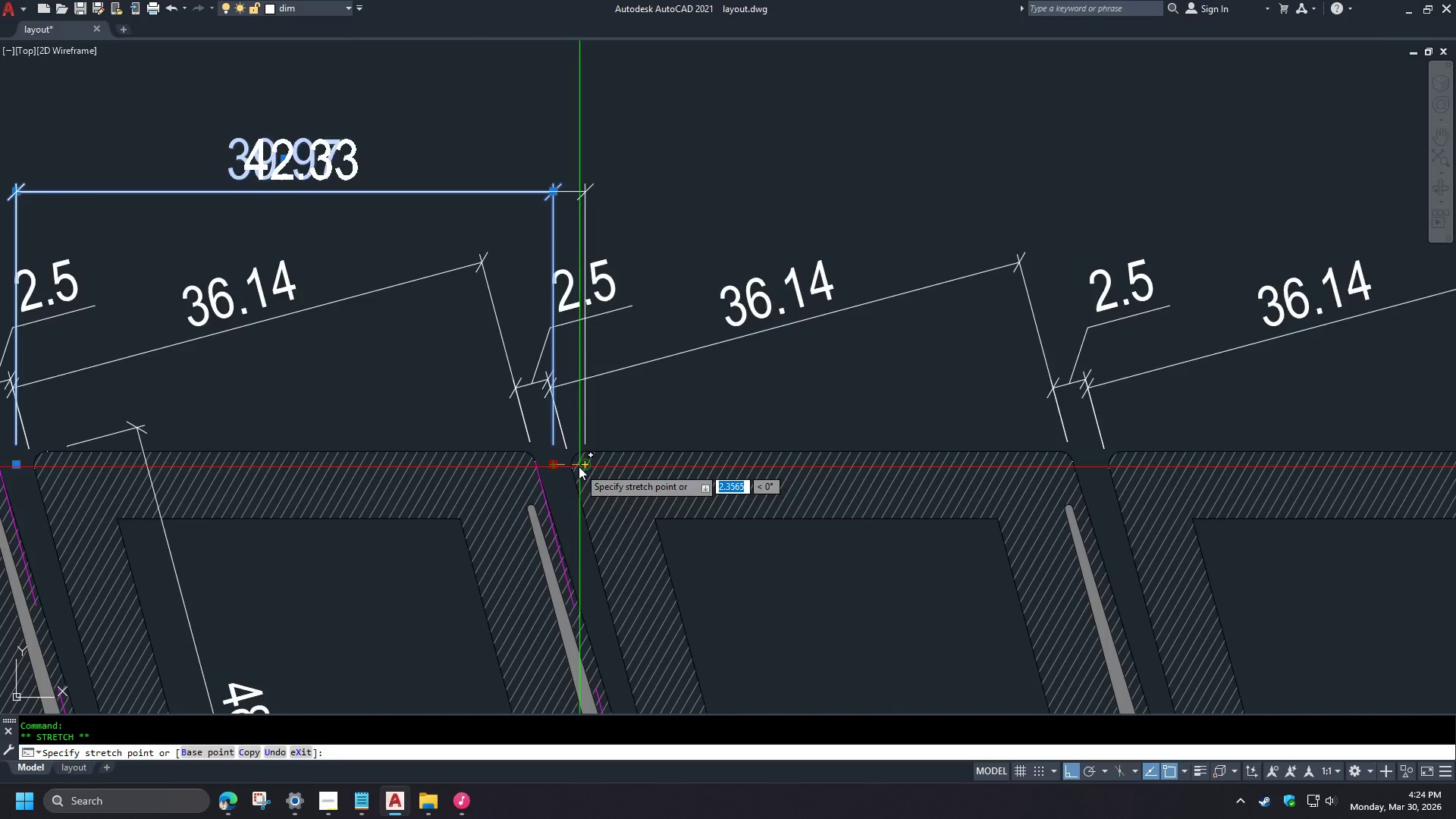 
scroll: coordinate [558, 467], scroll_direction: down, amount: 3.0
 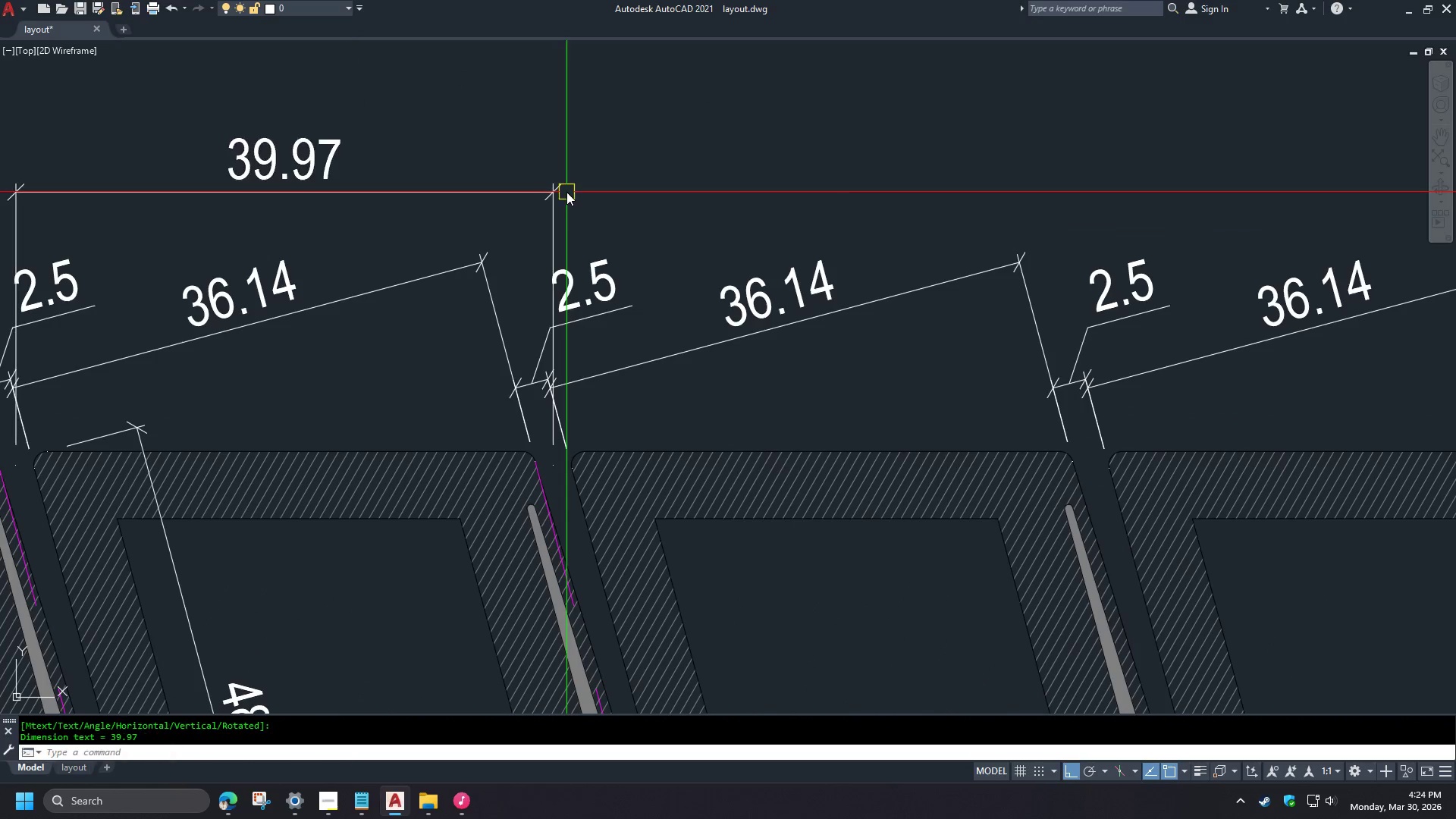 
key(Shift+ShiftLeft)
 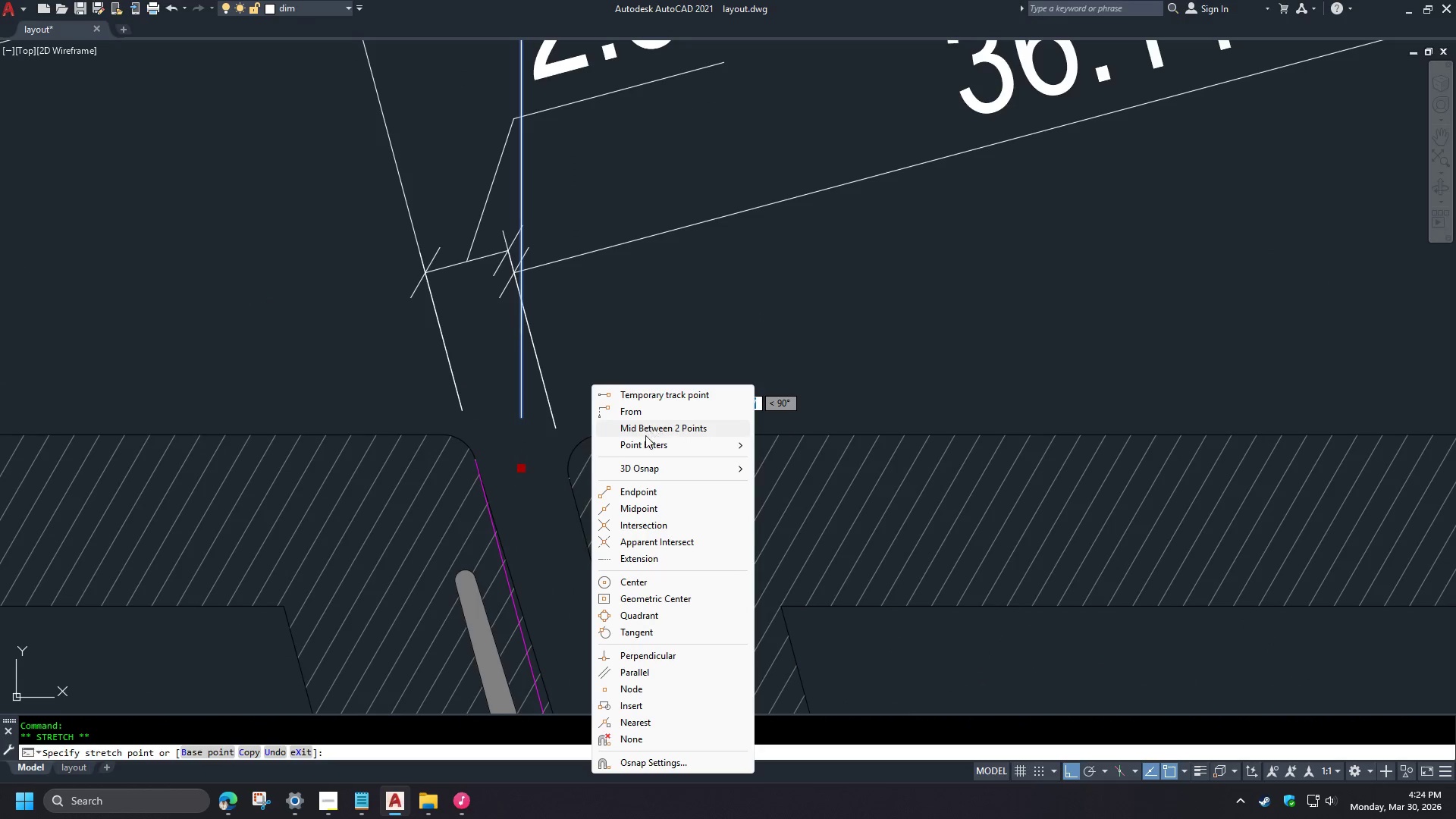 
left_click([640, 429])
 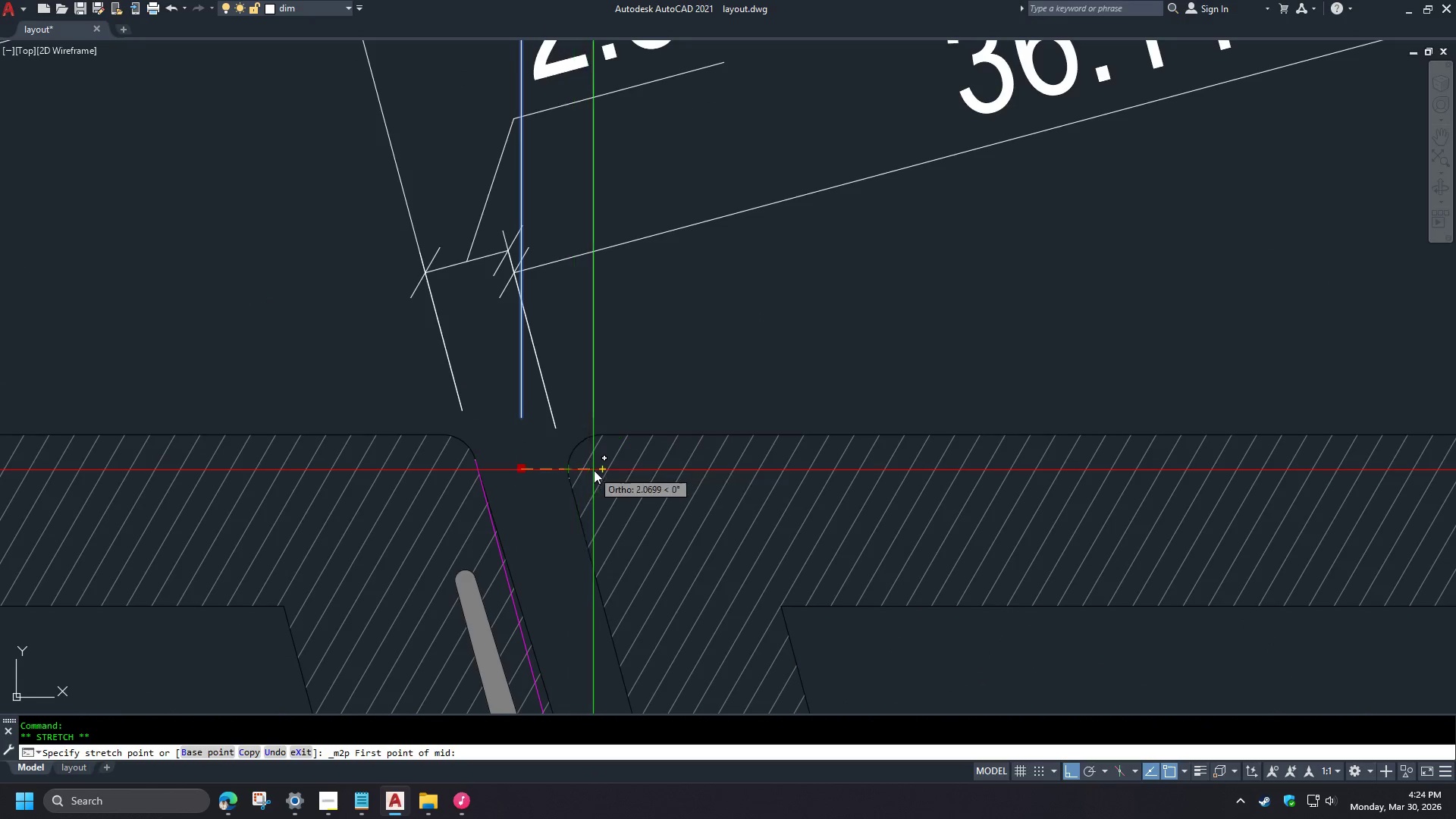 
left_click([600, 470])
 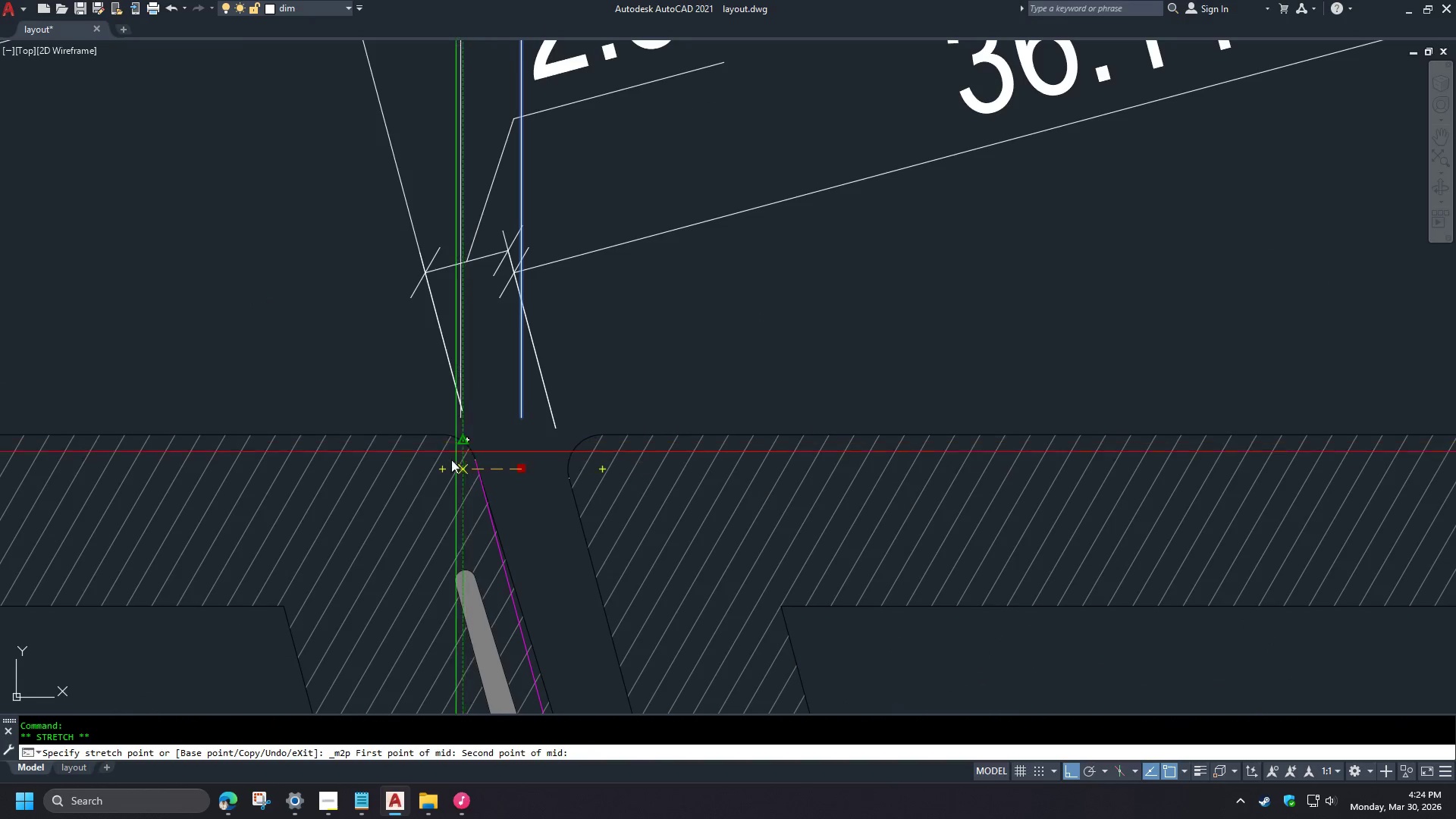 
scroll: coordinate [573, 464], scroll_direction: up, amount: 2.0
 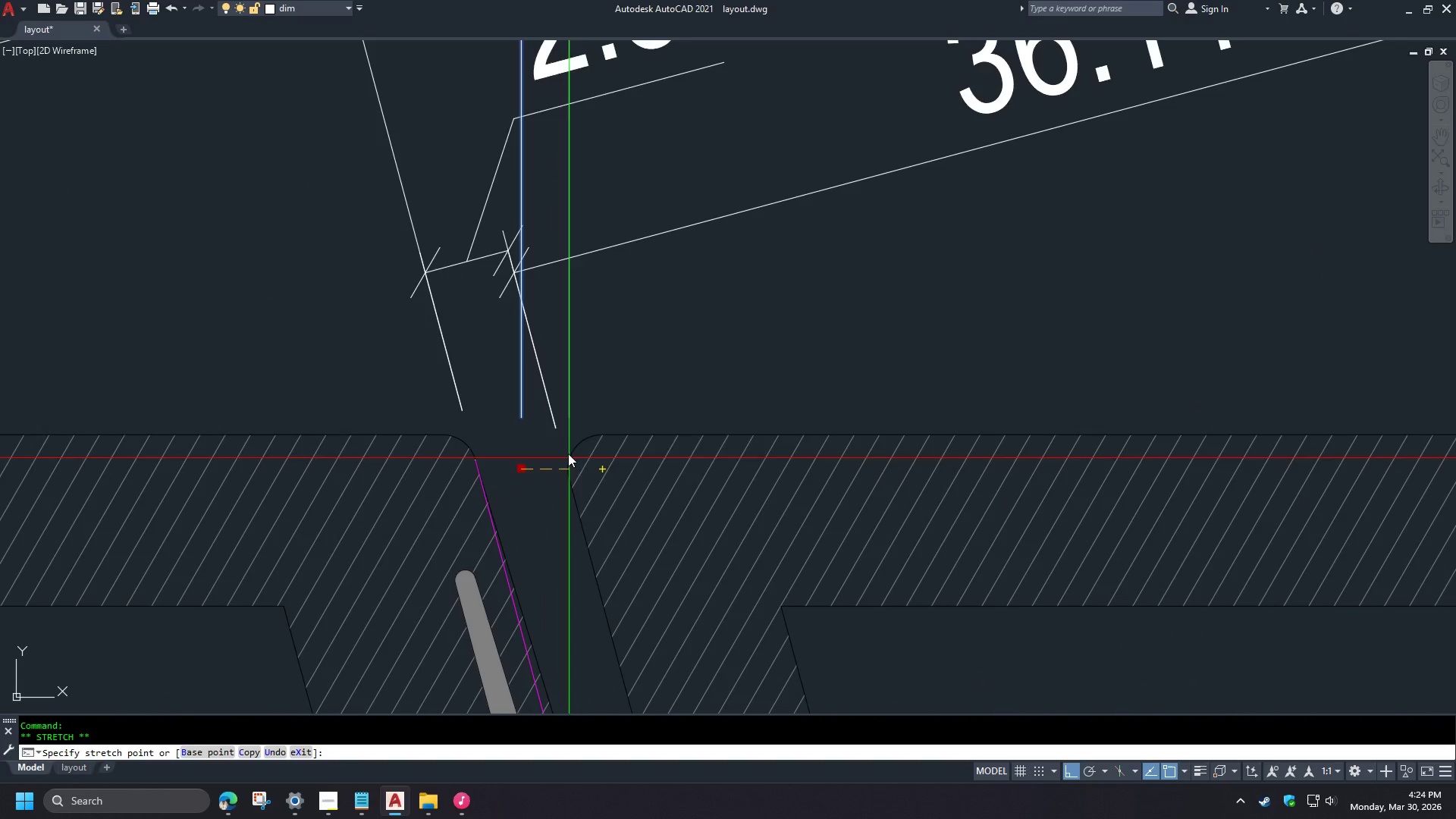 
left_click([441, 474])
 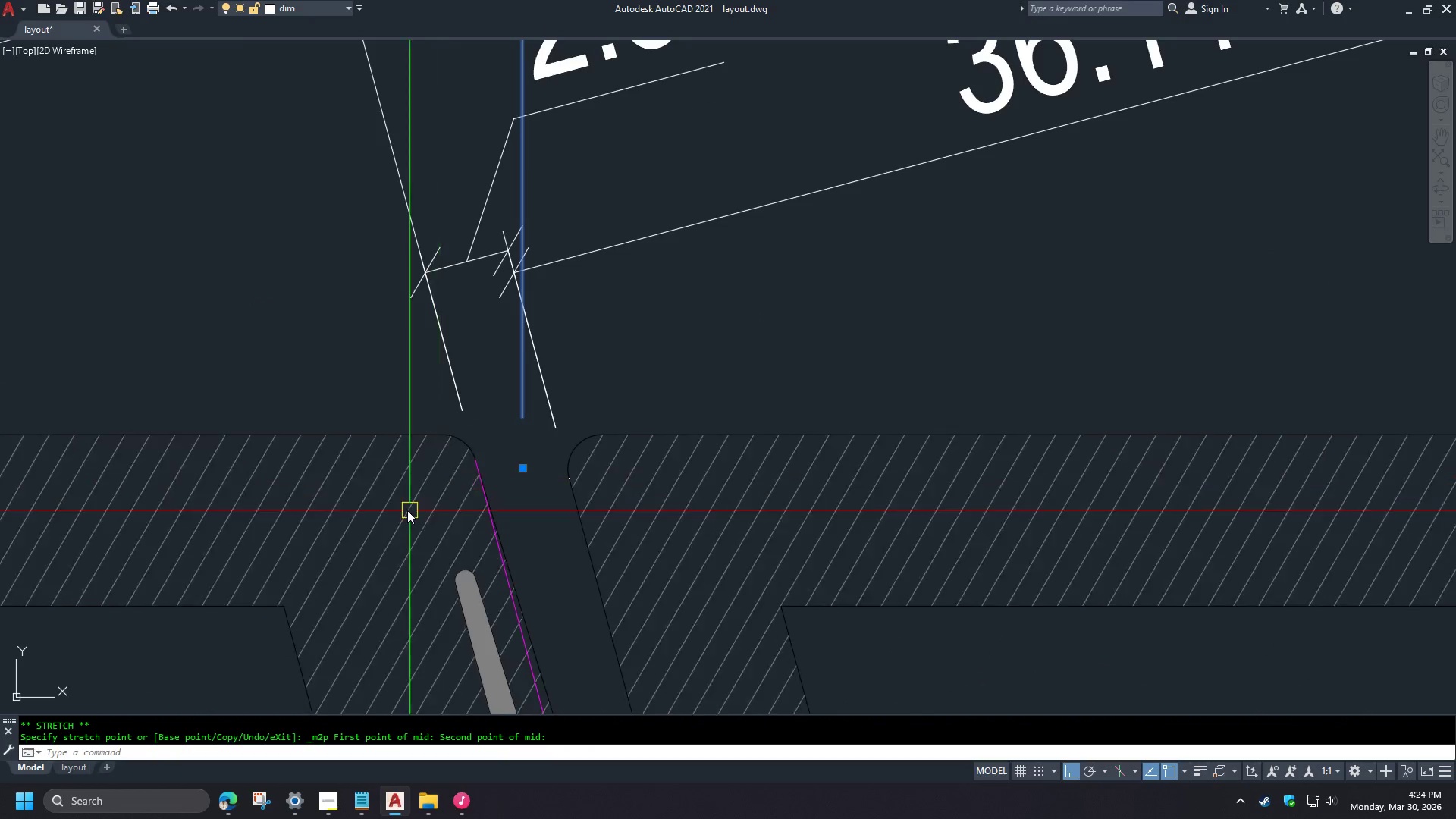 
key(Escape)
 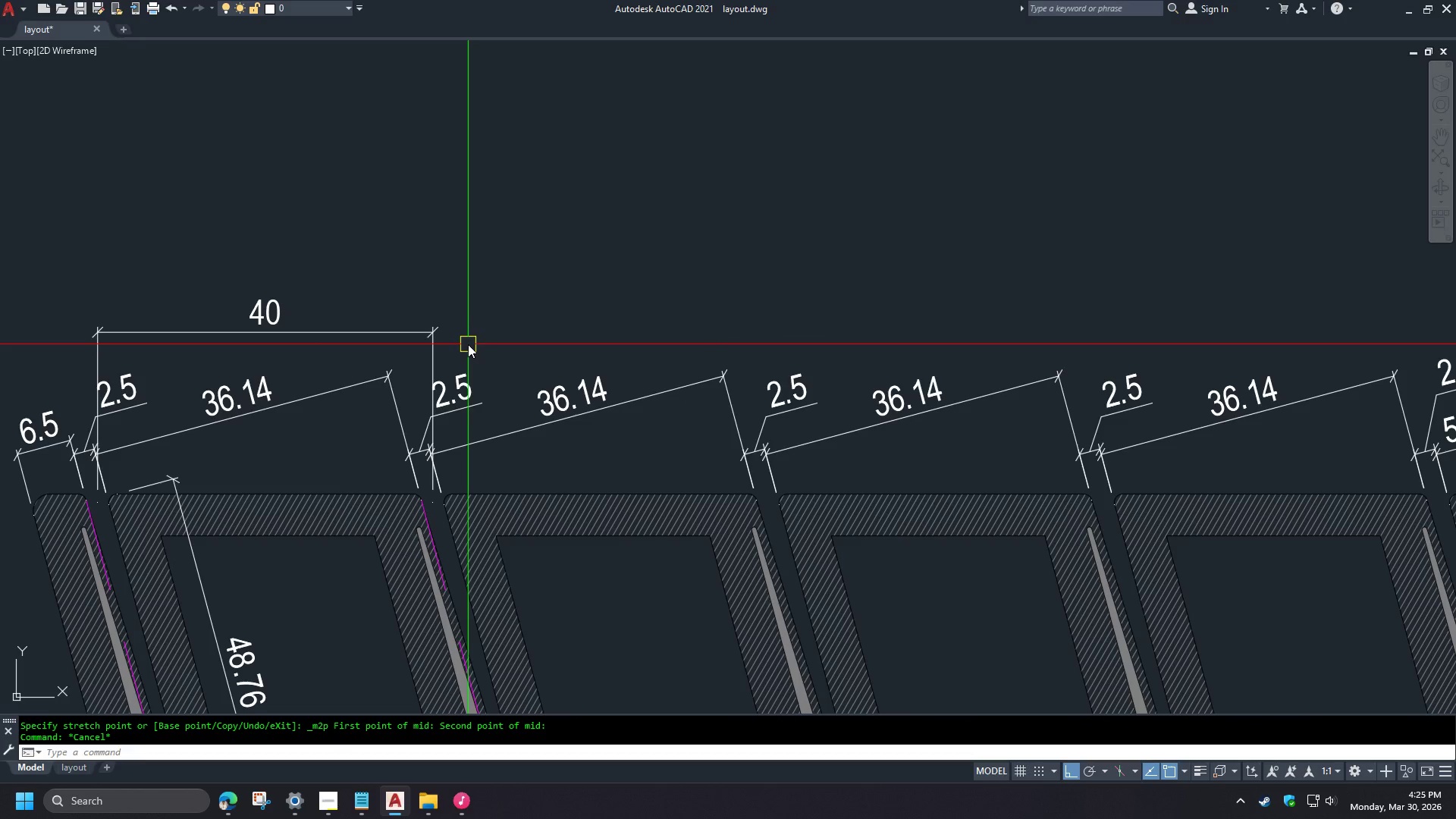 
scroll: coordinate [404, 515], scroll_direction: down, amount: 3.0
 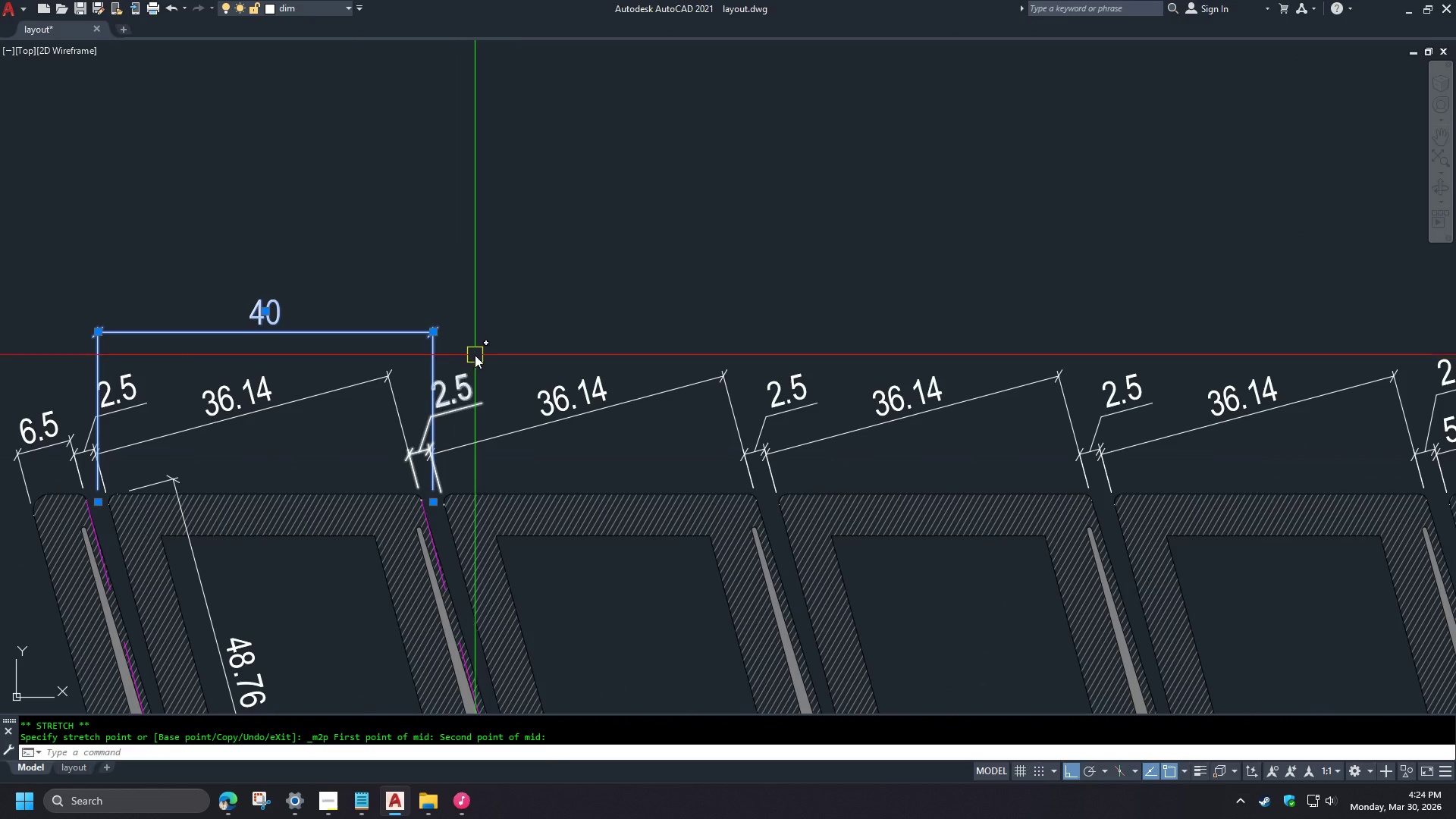 
key(S)
 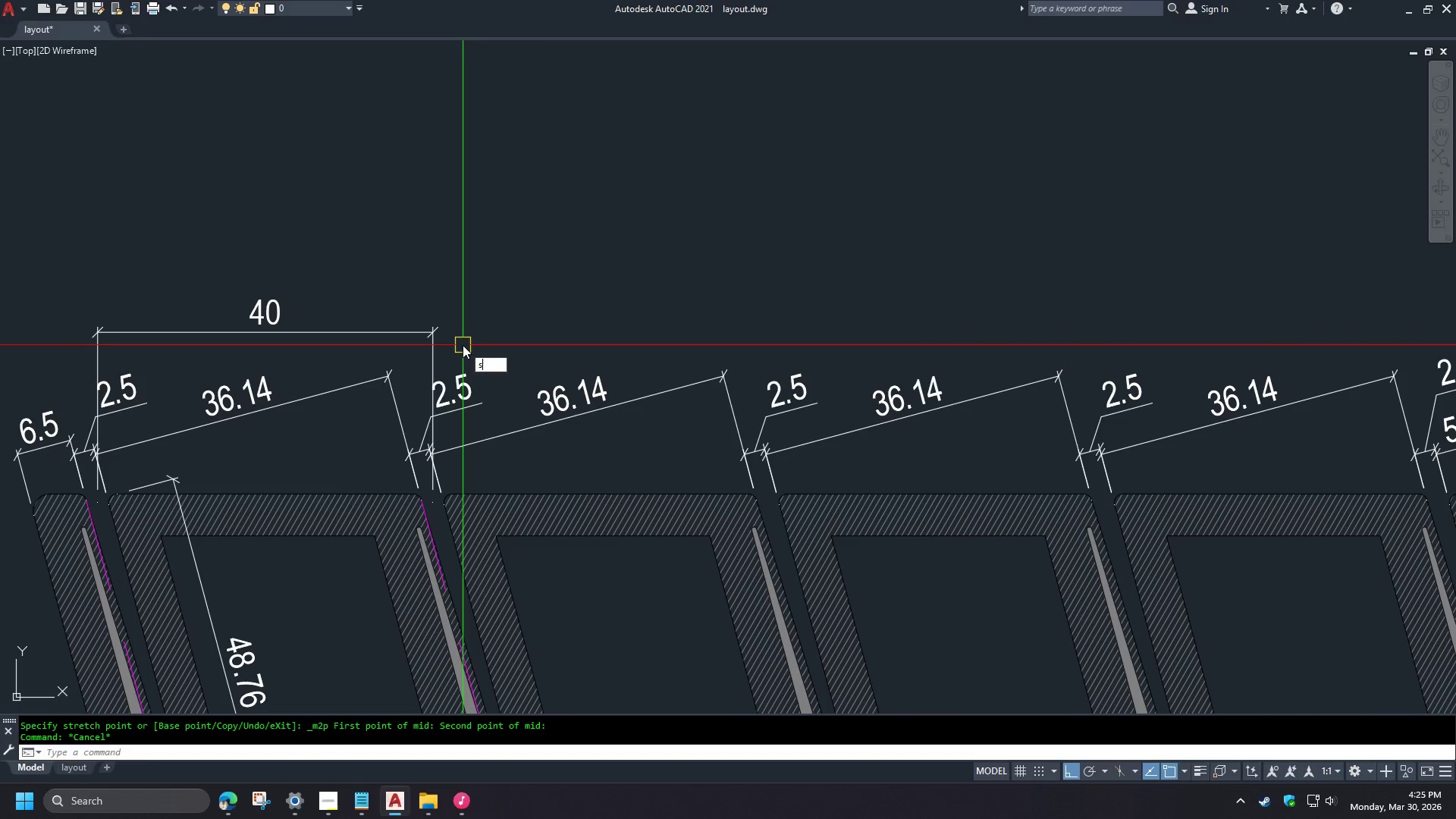 
key(Space)
 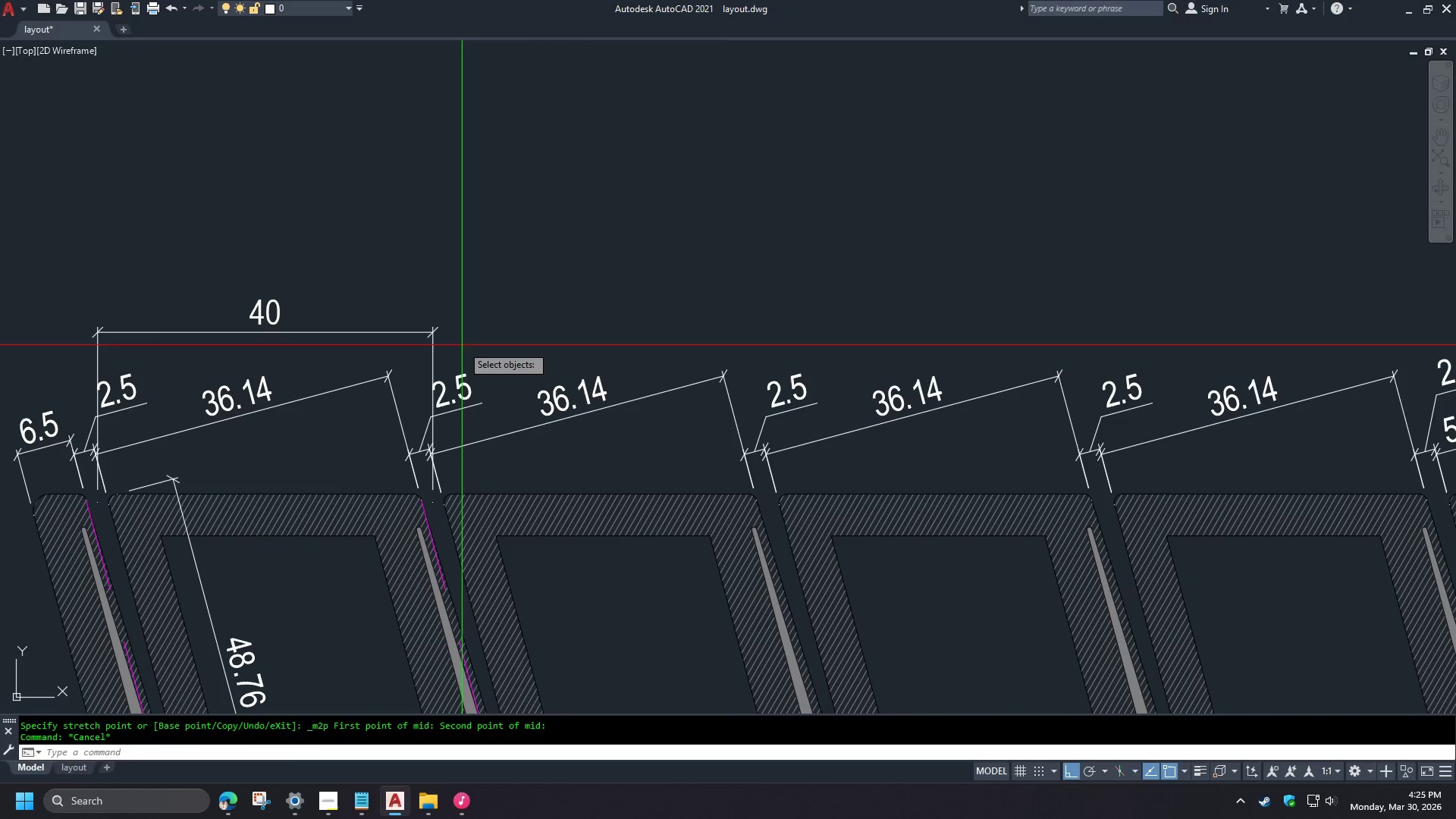 
left_click_drag(start_coordinate=[462, 345], to_coordinate=[457, 341])
 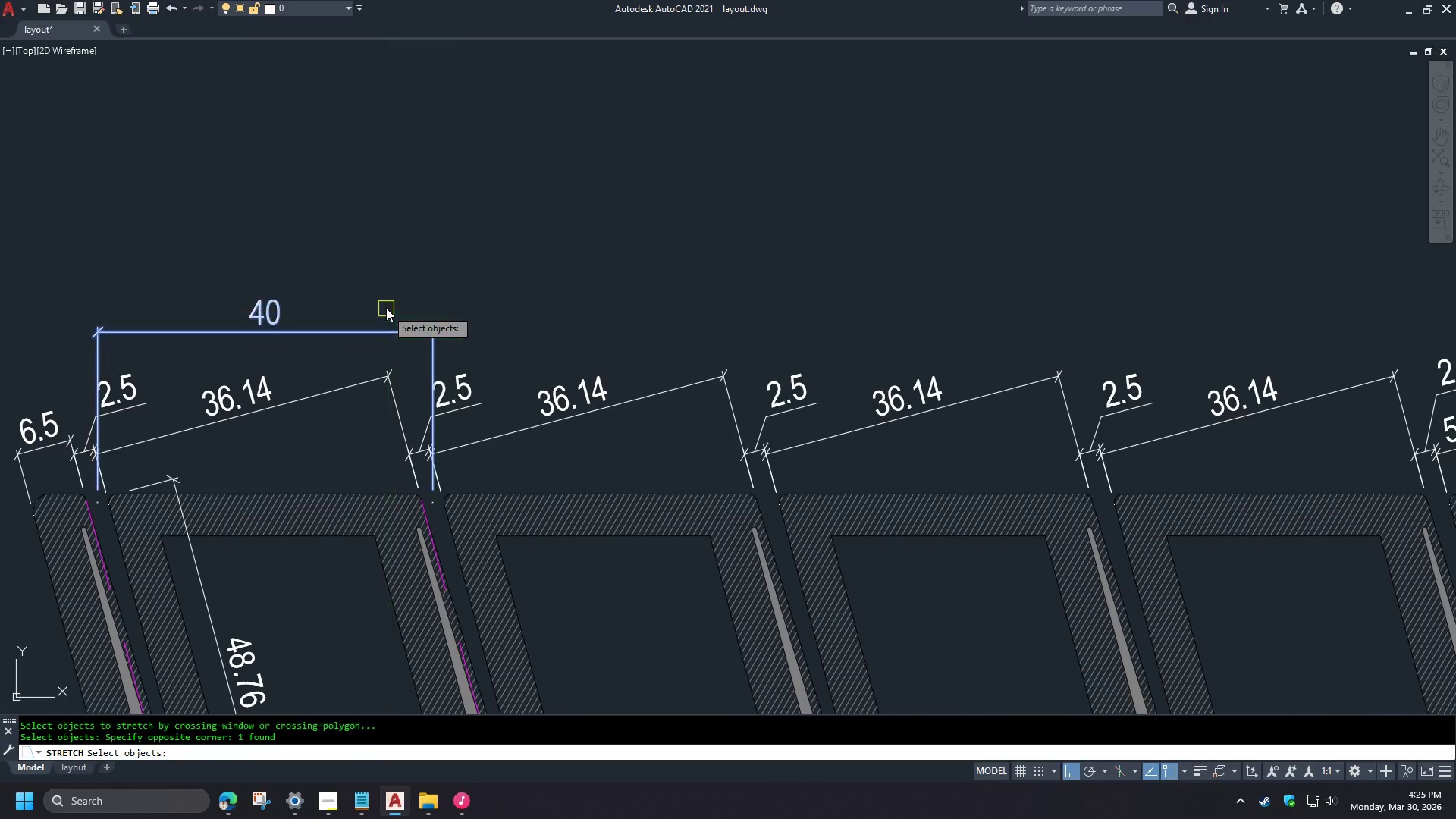 
key(Space)
 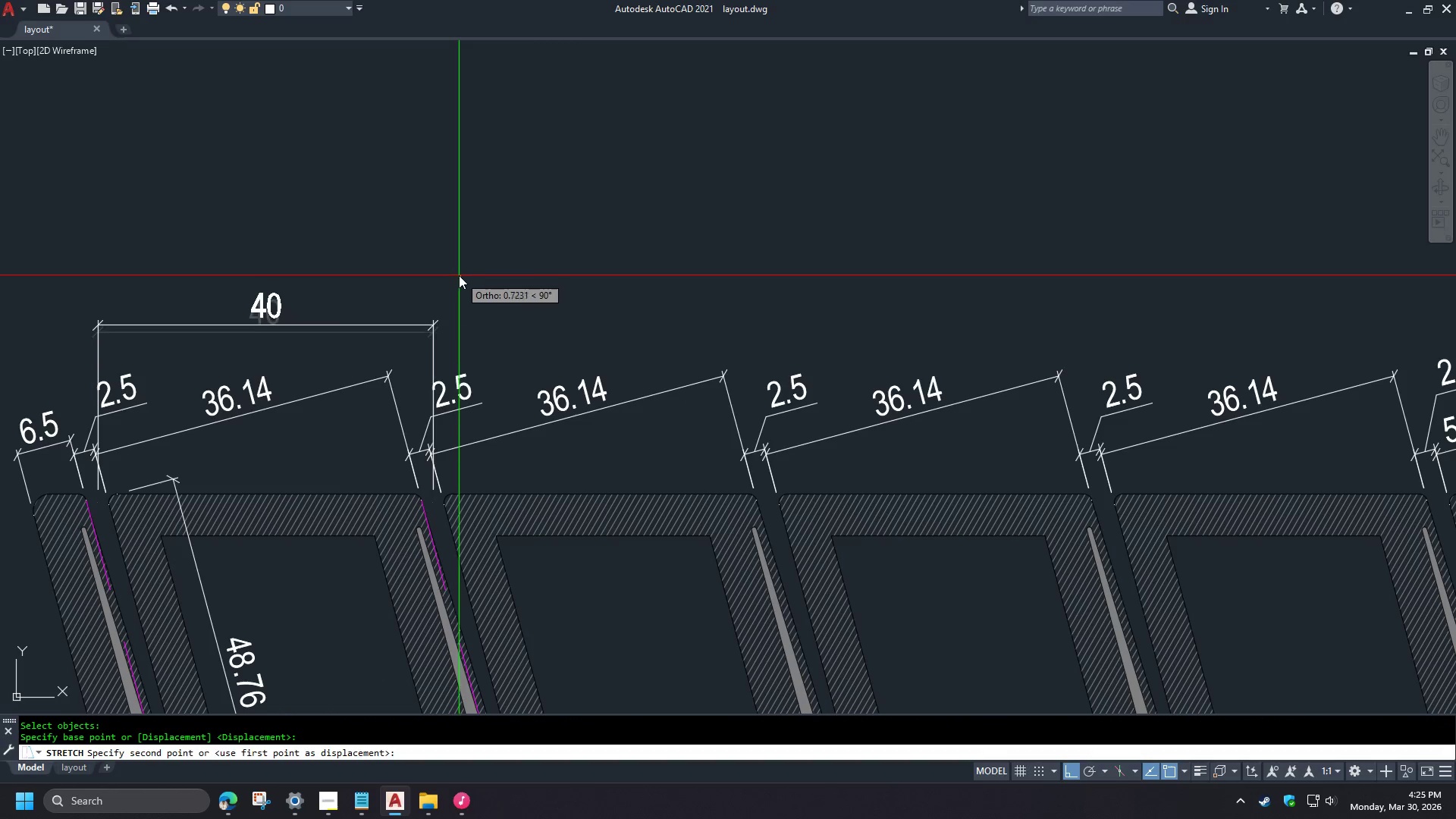 
triple_click([458, 272])
 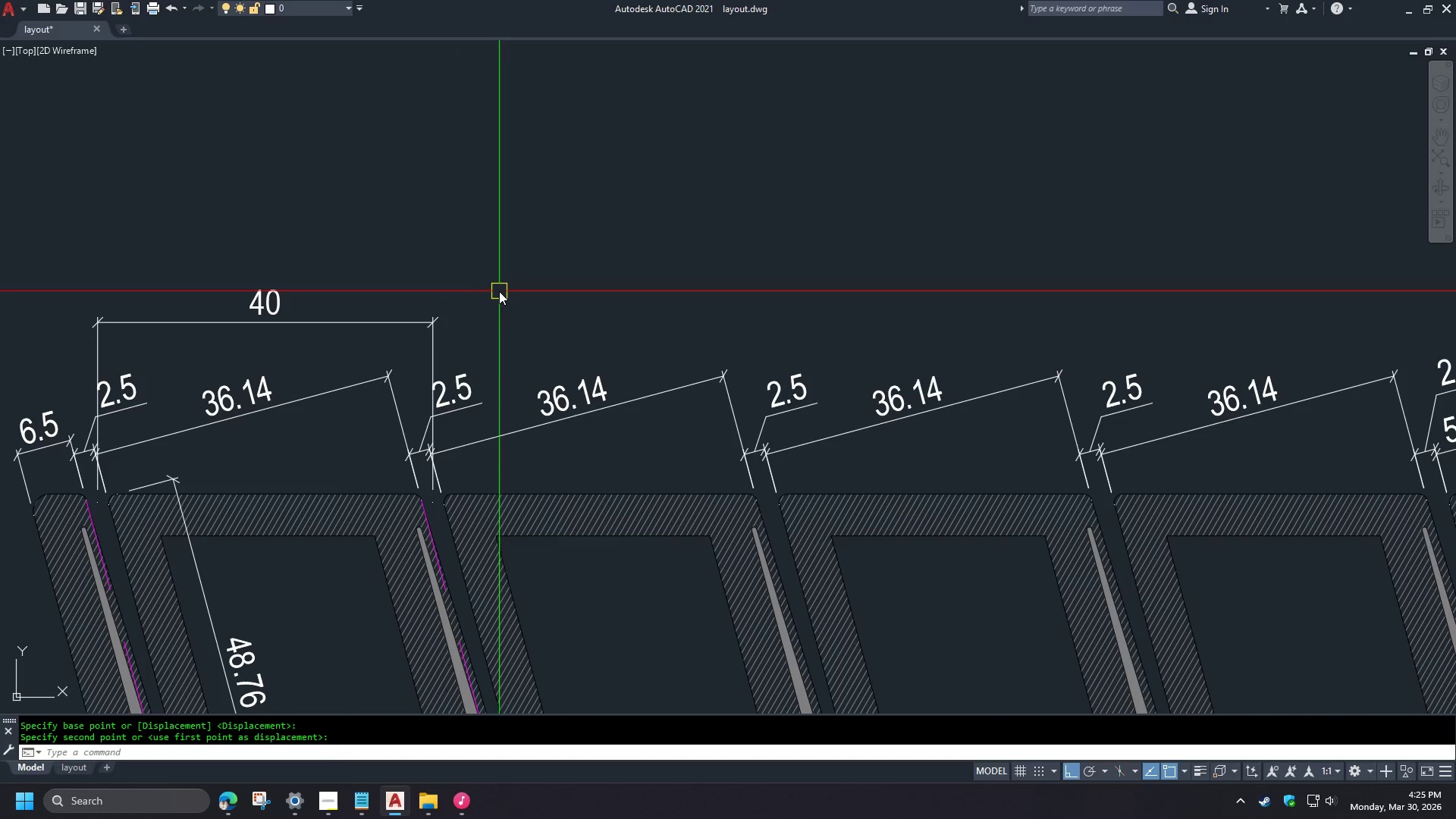 
type(dc)
 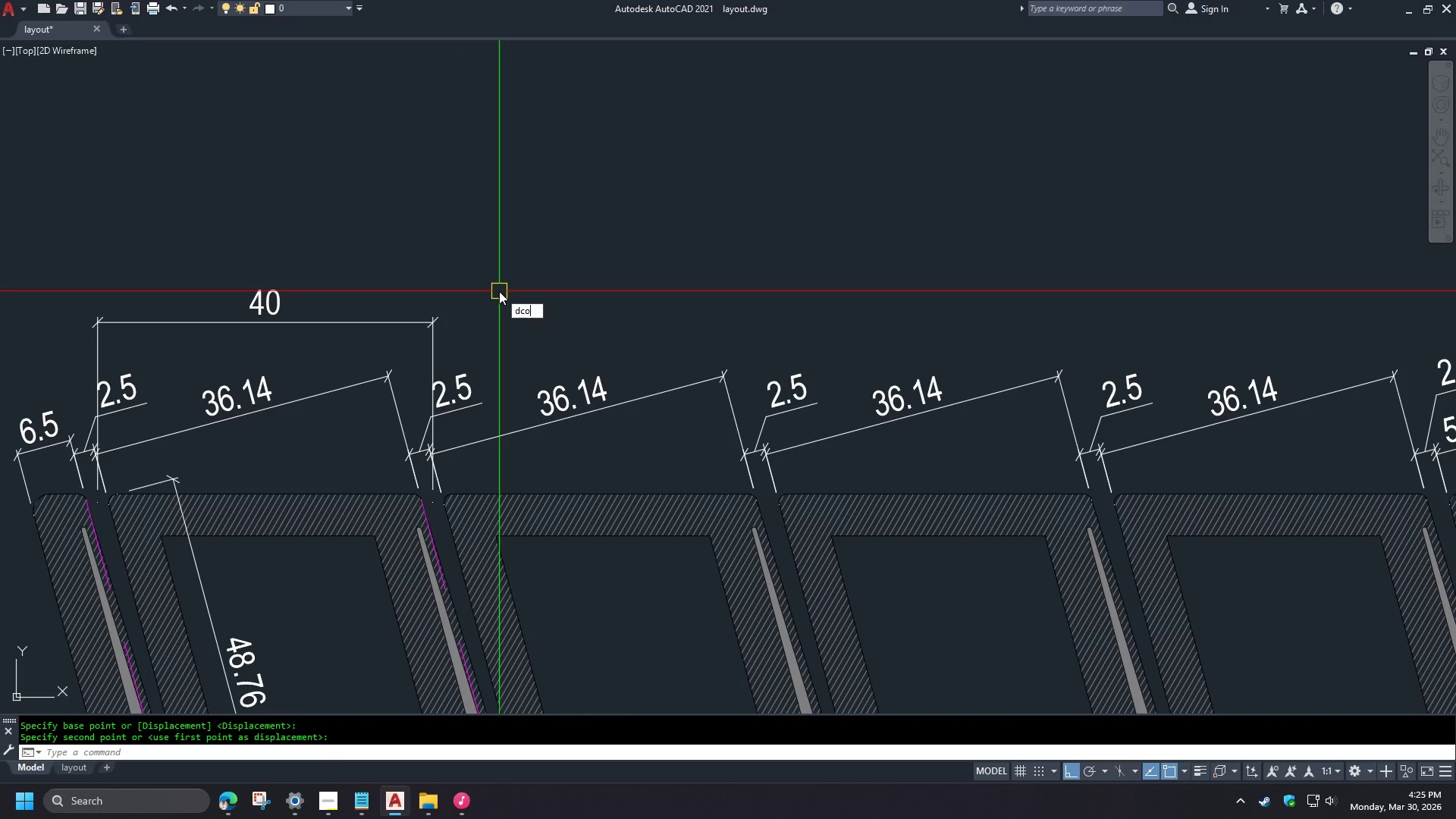 
key(O)
 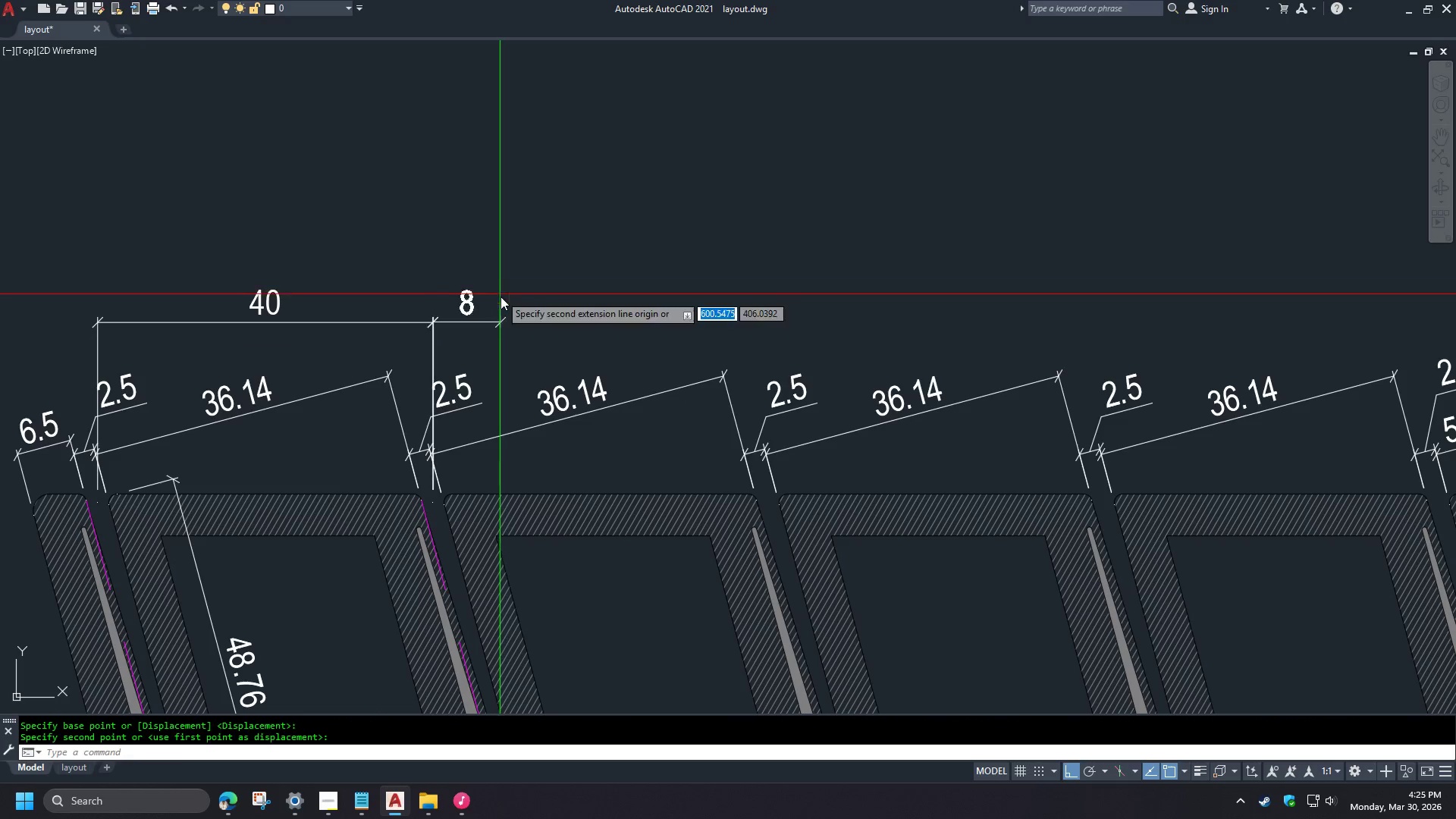 
key(Space)
 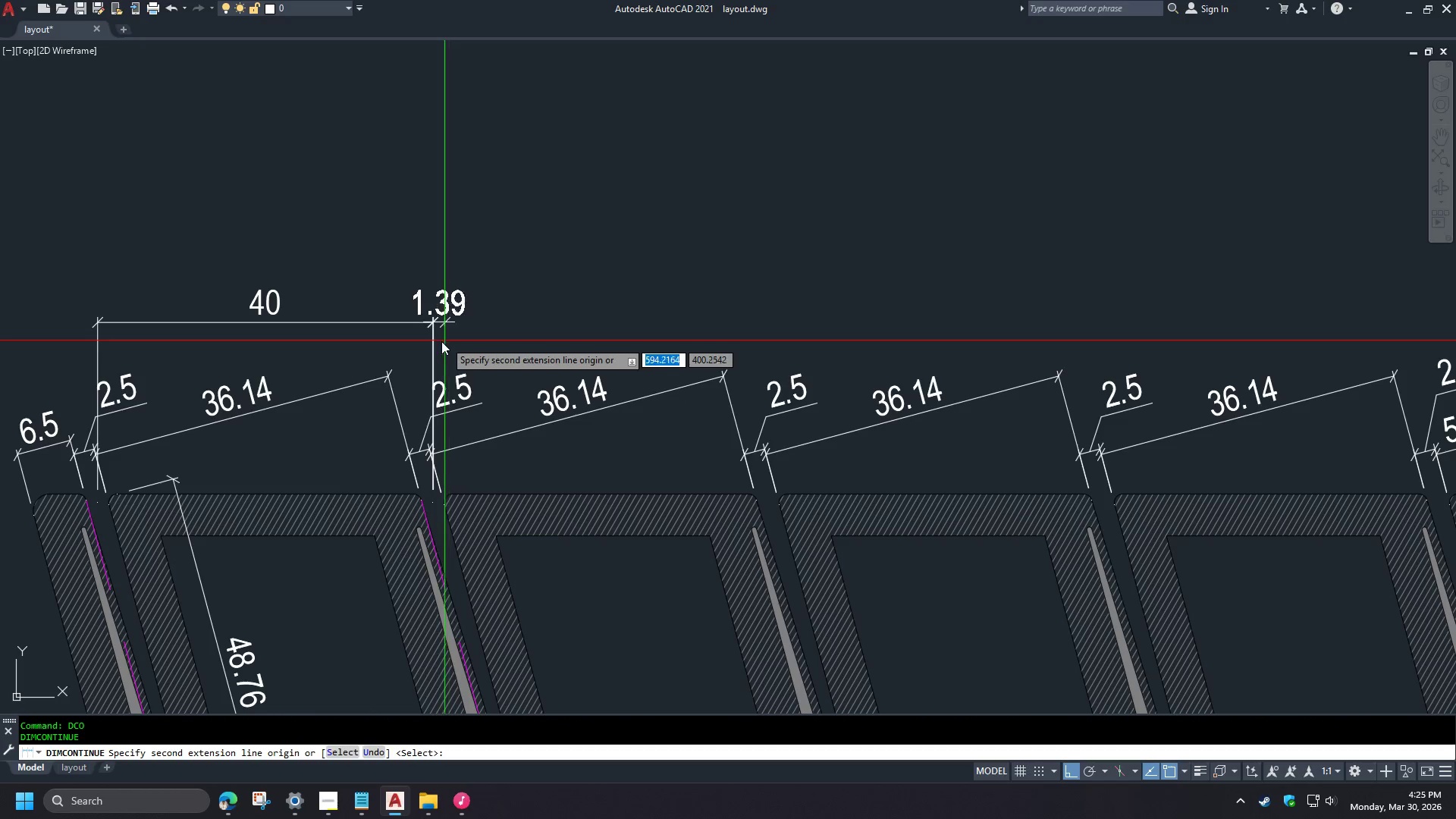 
key(Space)
 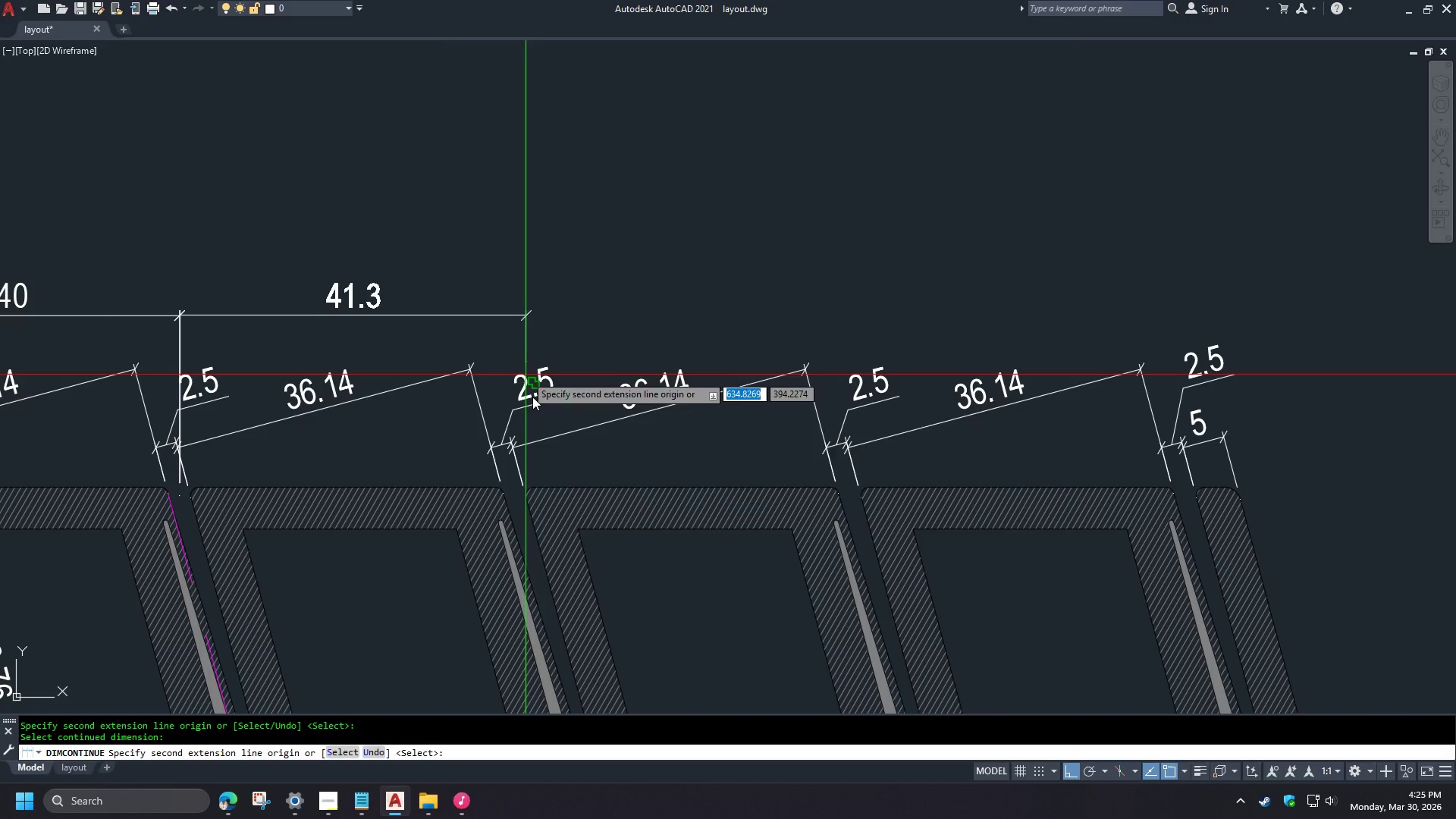 
hold_key(key=ShiftLeft, duration=0.31)
 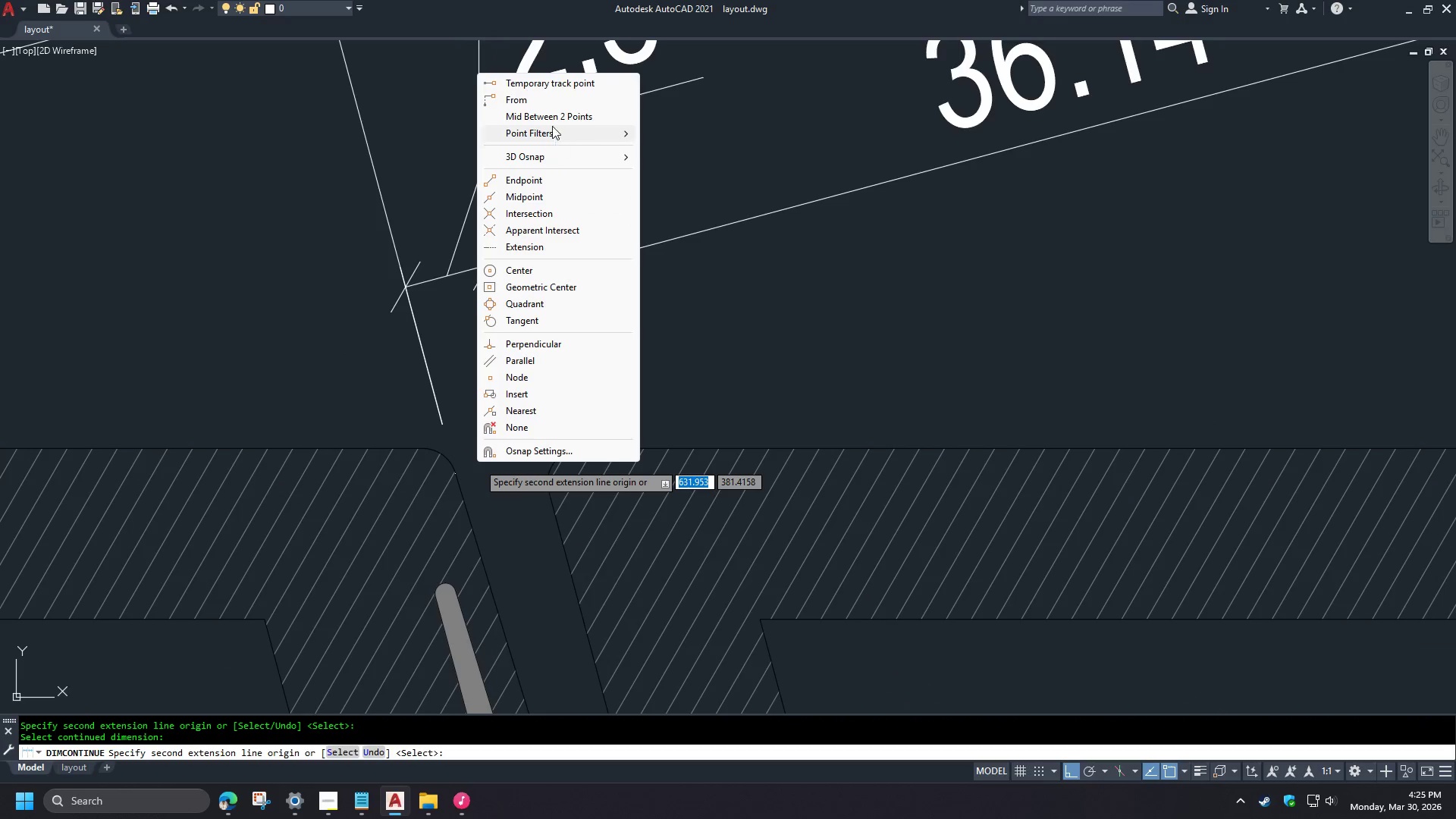 
left_click([550, 121])
 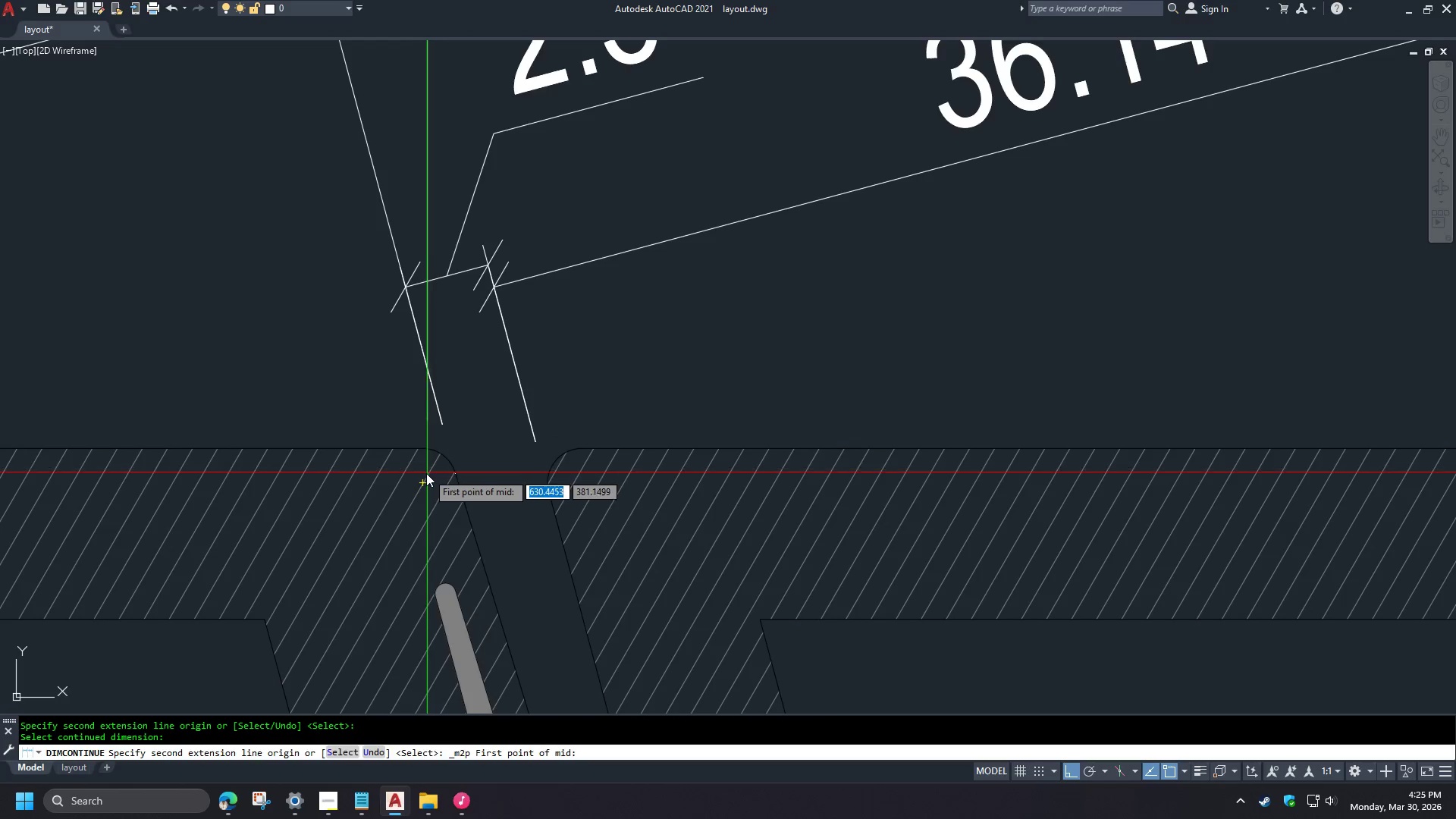 
left_click([424, 479])
 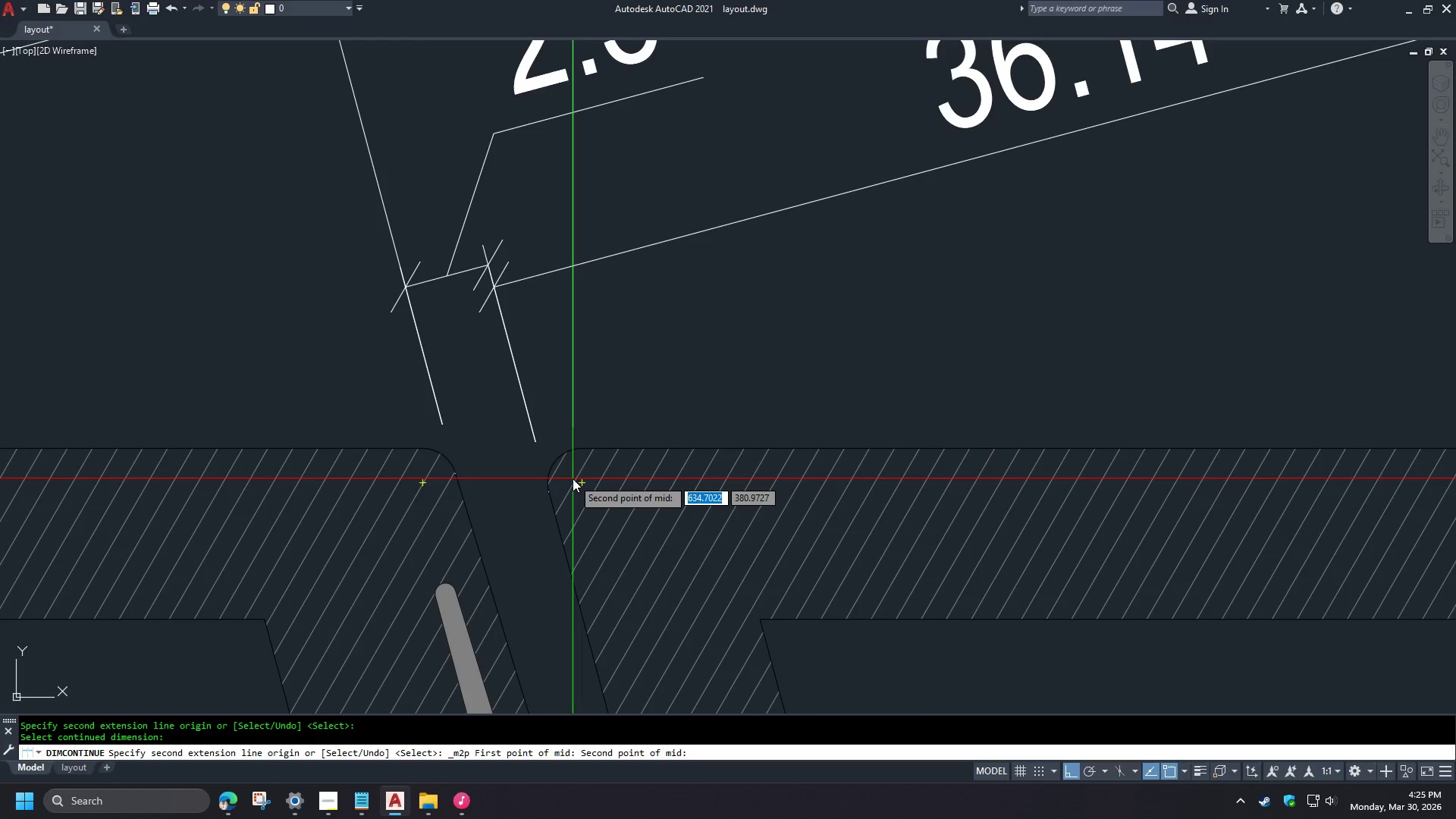 
scroll: coordinate [517, 502], scroll_direction: up, amount: 3.0
 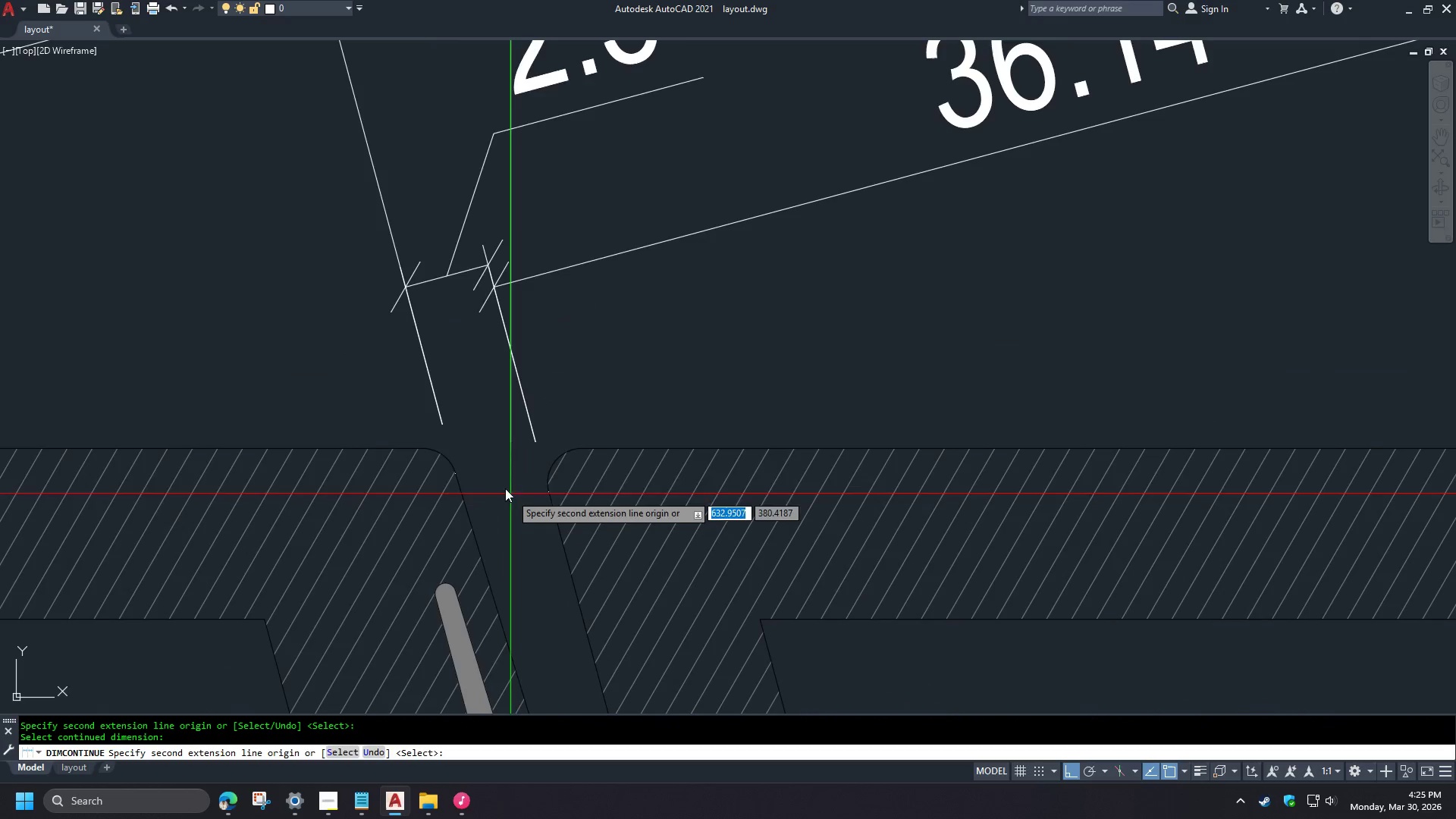 
left_click([580, 482])
 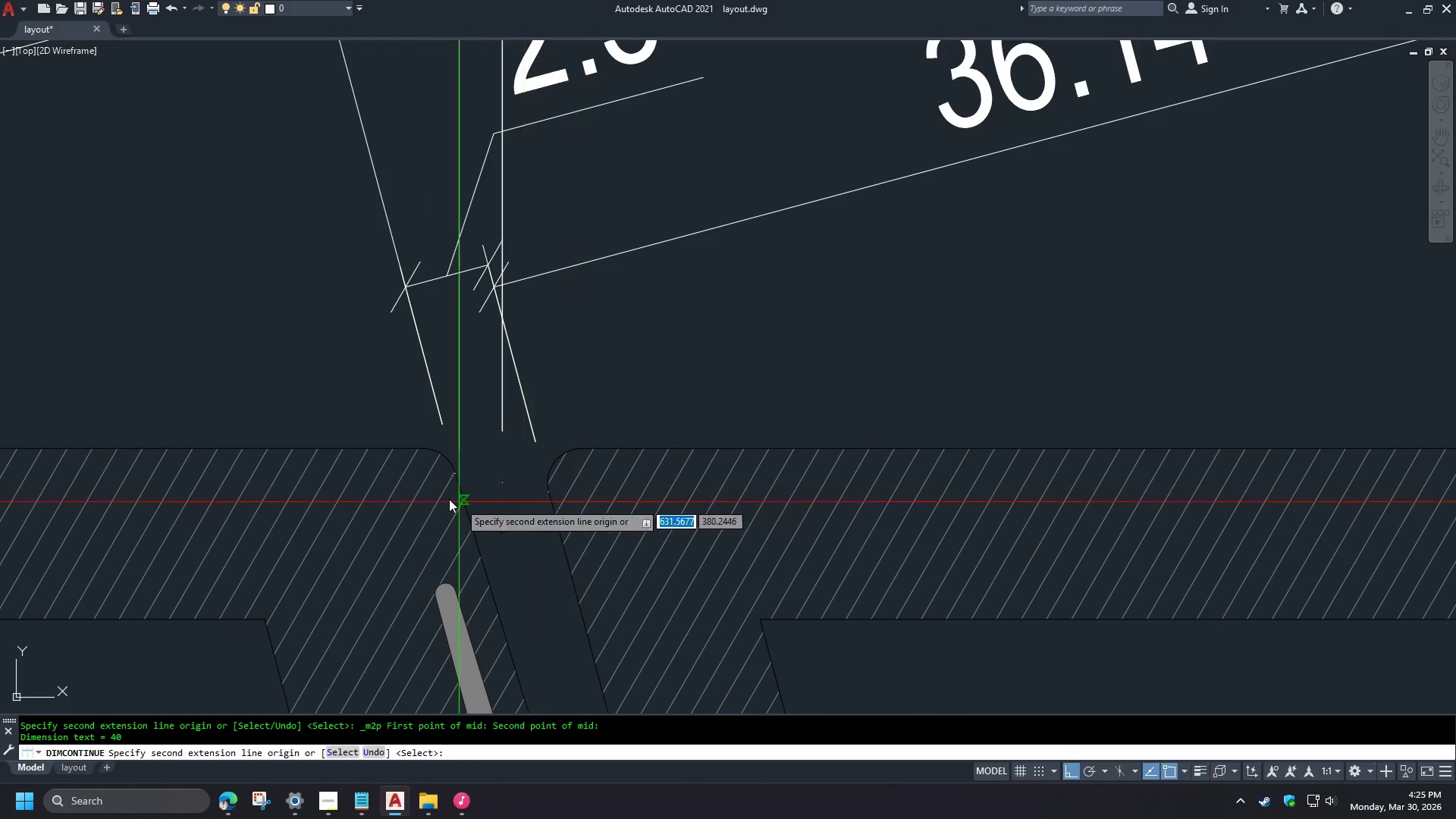 
hold_key(key=ShiftLeft, duration=0.34)
 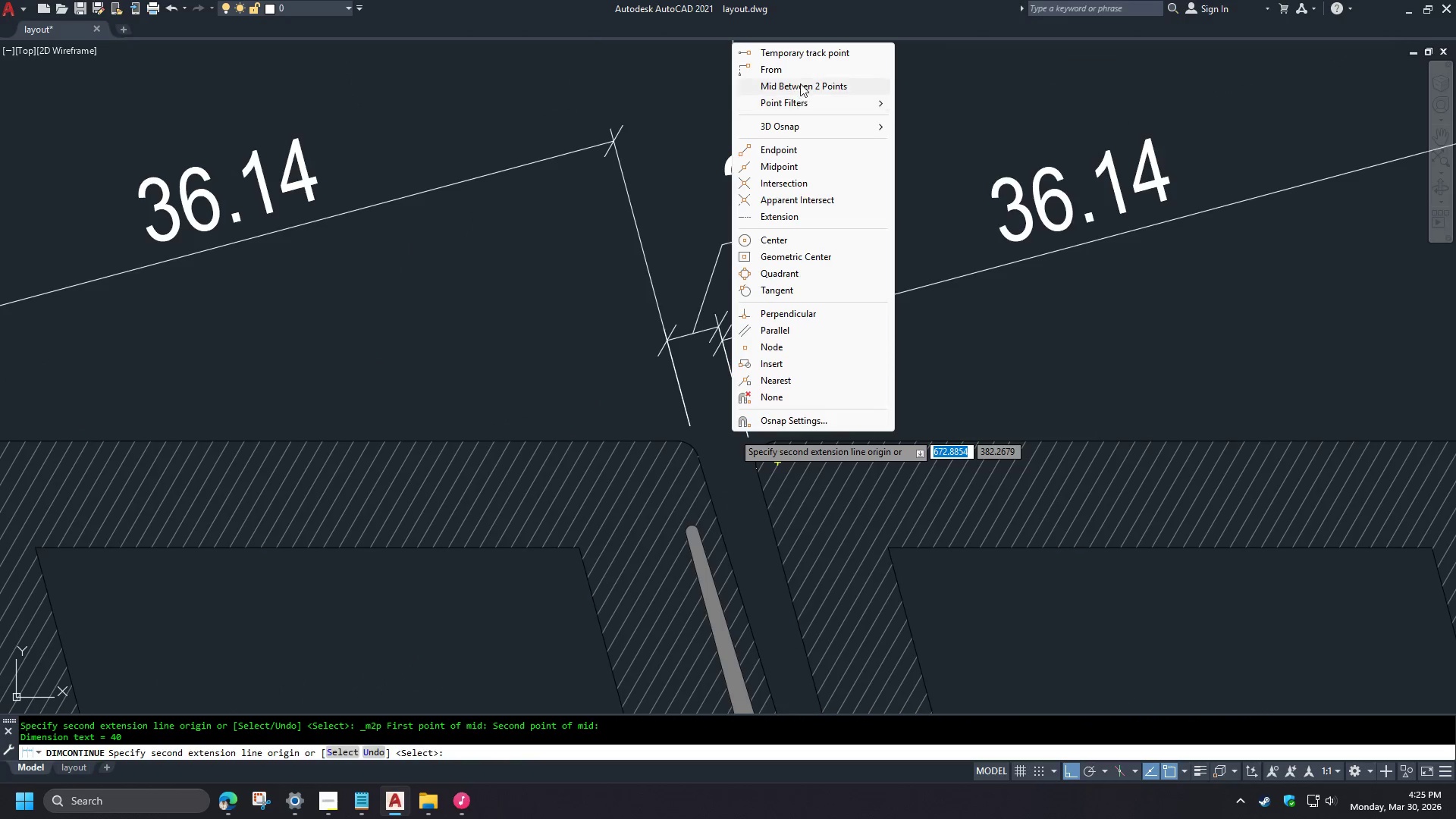 
left_click([800, 83])
 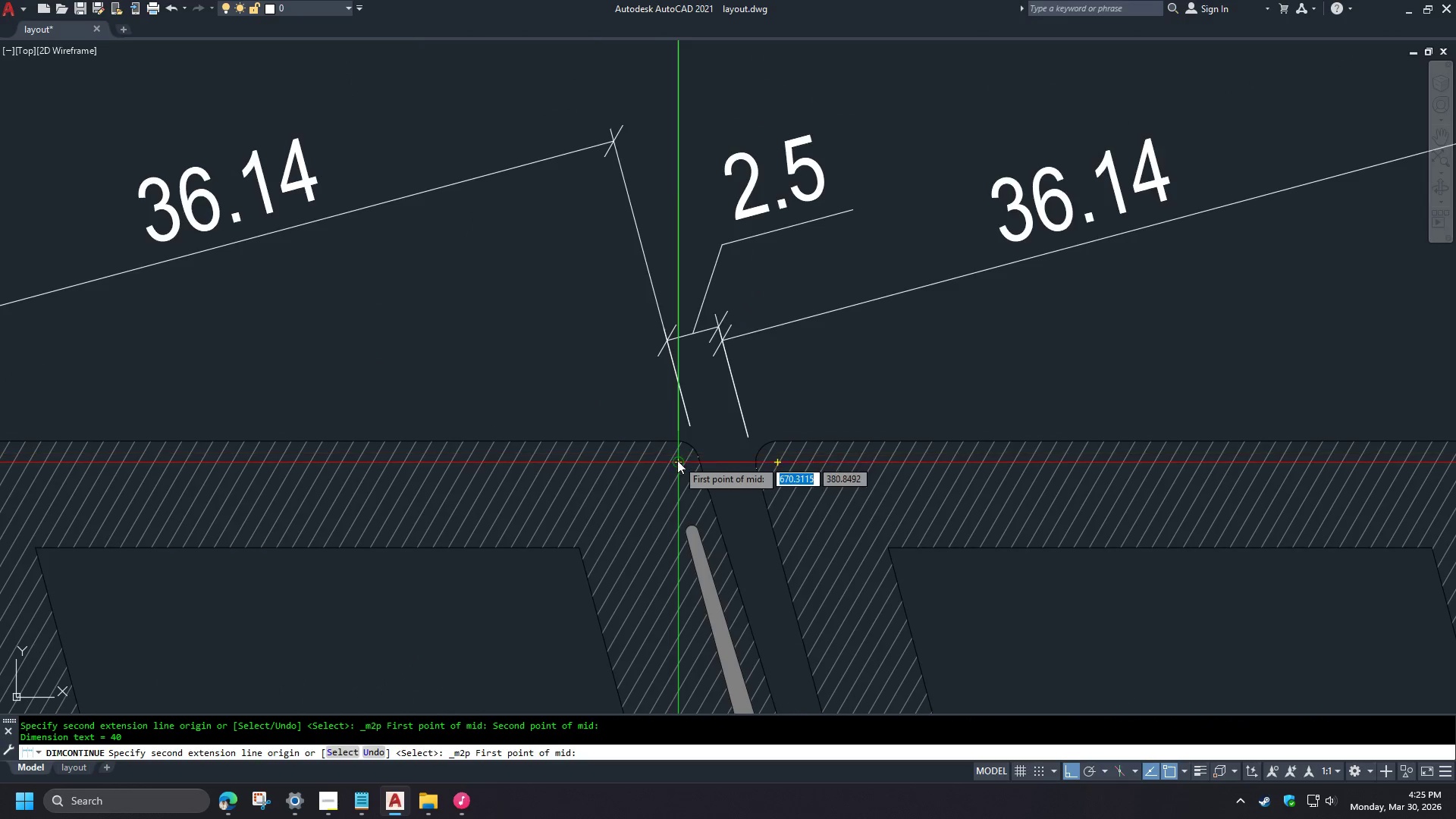 
scroll: coordinate [406, 488], scroll_direction: down, amount: 3.0
 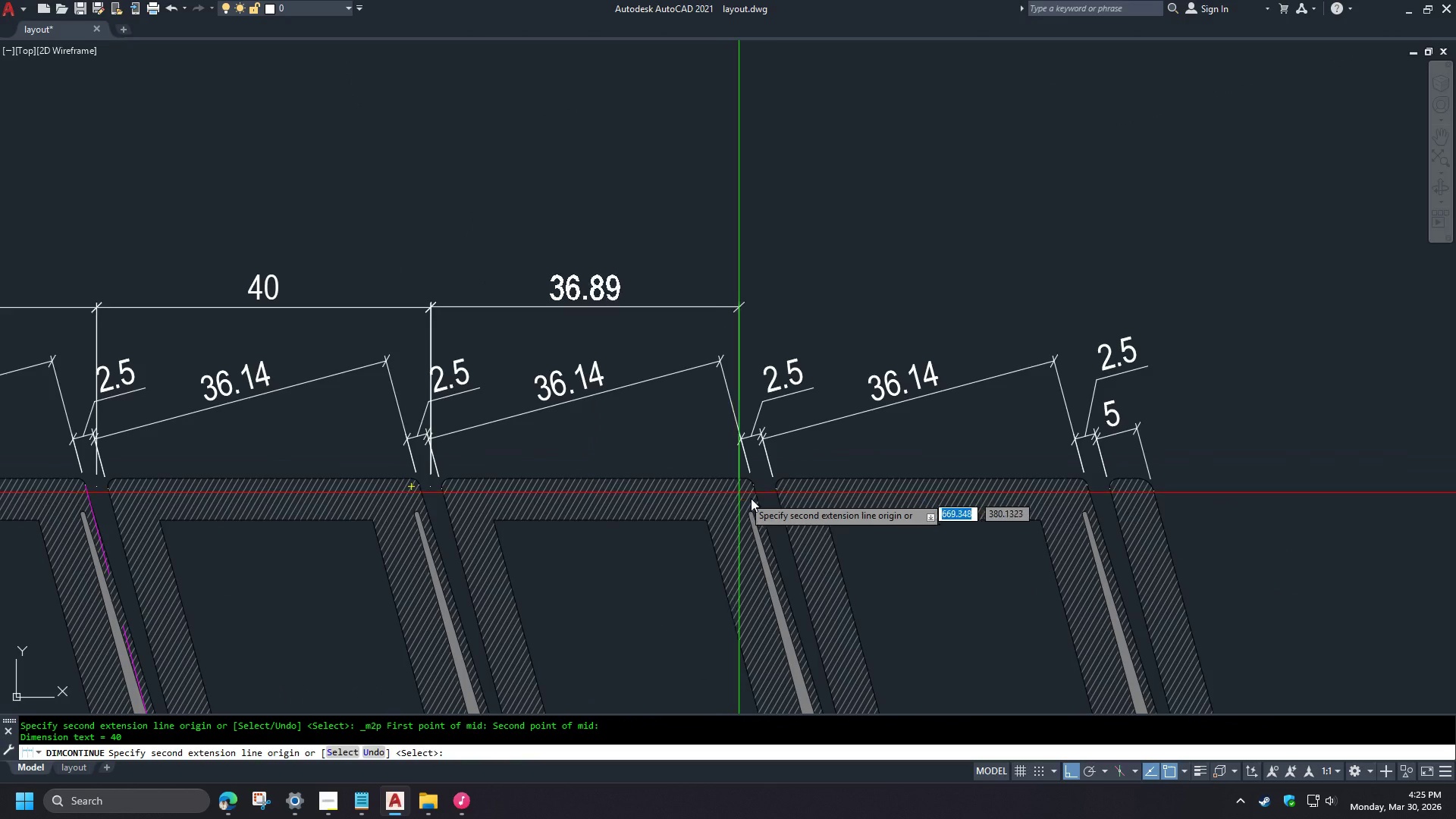 
left_click([678, 462])
 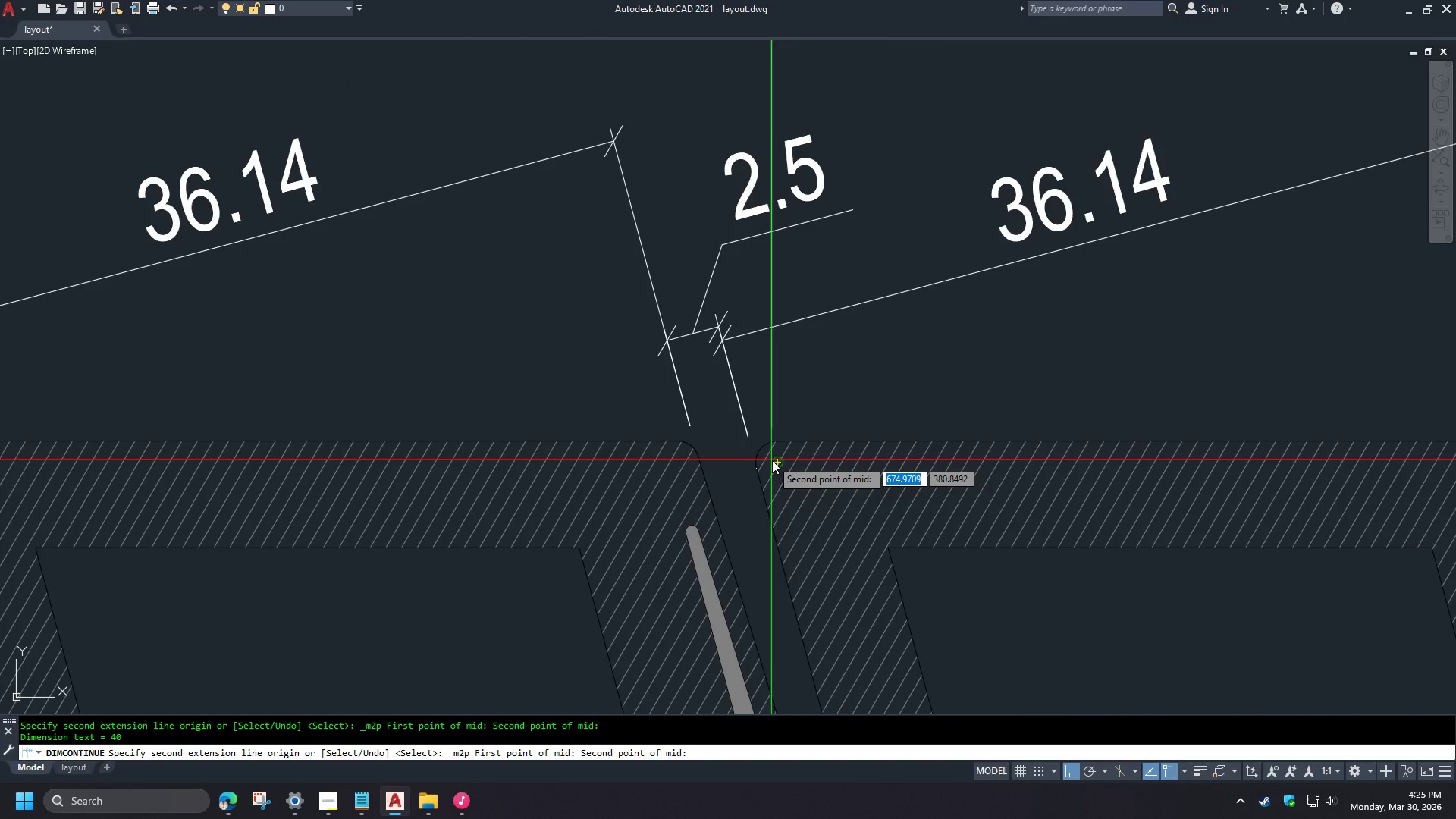 
scroll: coordinate [783, 500], scroll_direction: up, amount: 2.0
 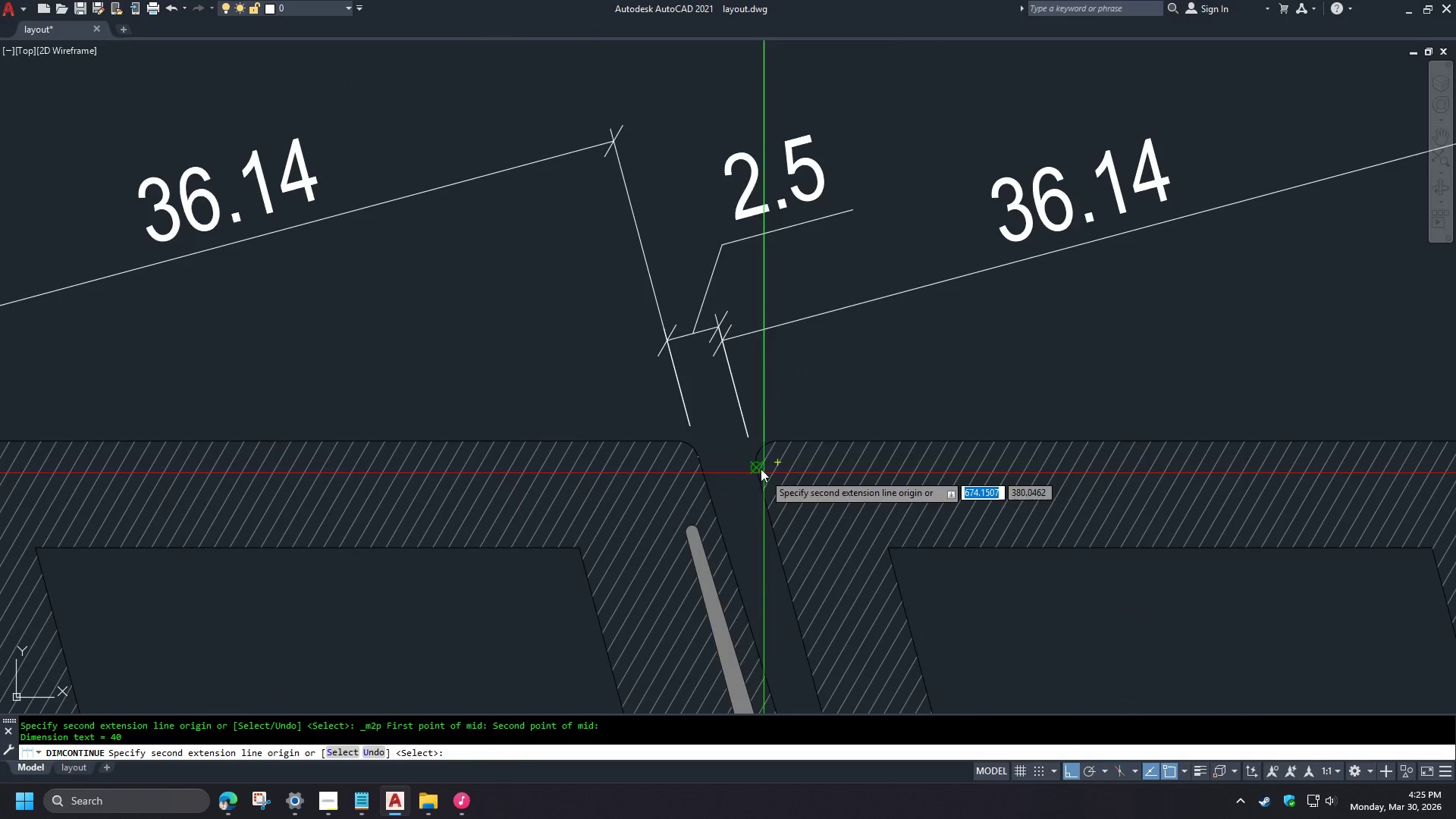 
left_click([774, 463])
 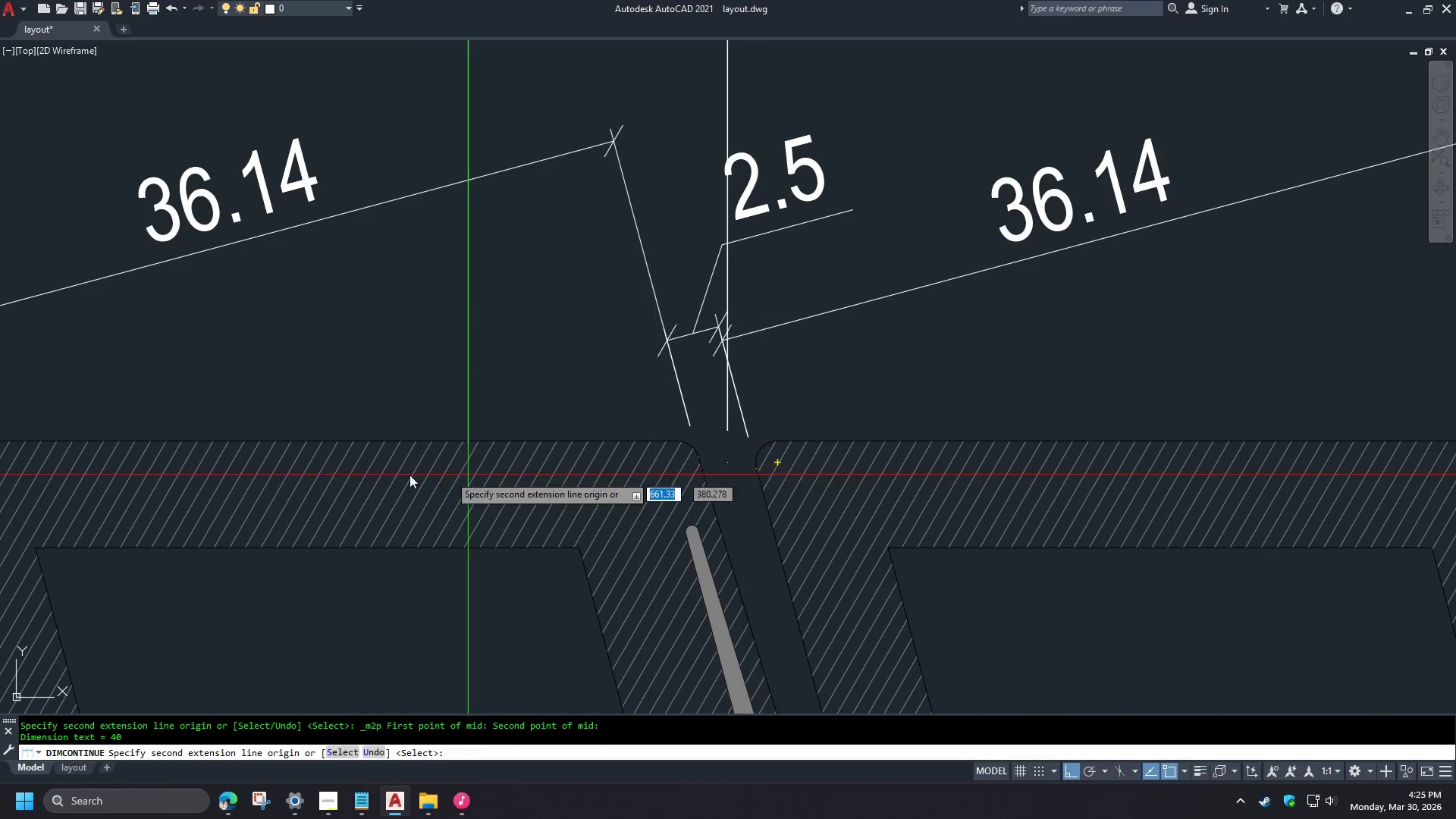 
hold_key(key=ShiftLeft, duration=0.33)
 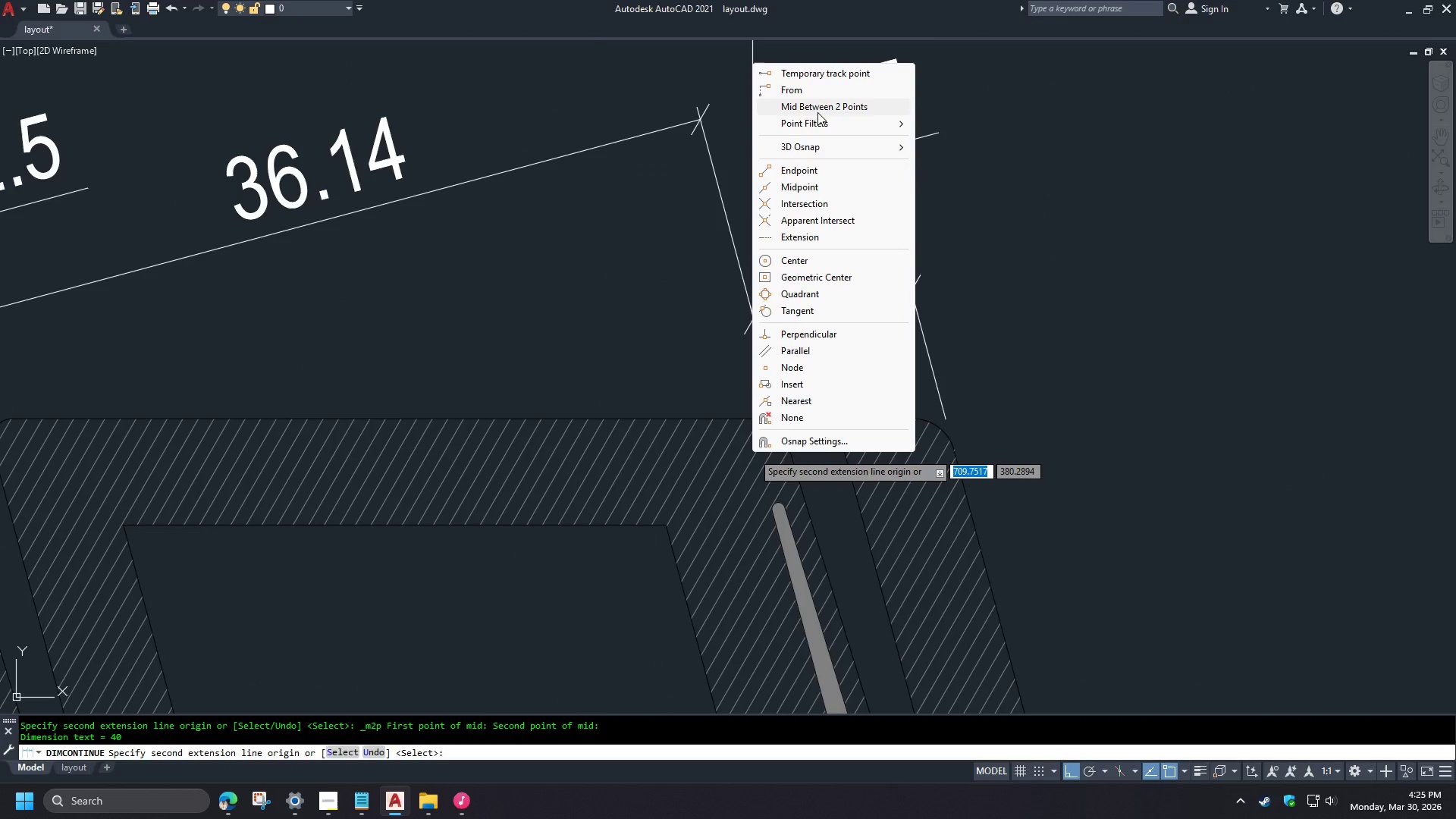 
left_click([817, 112])
 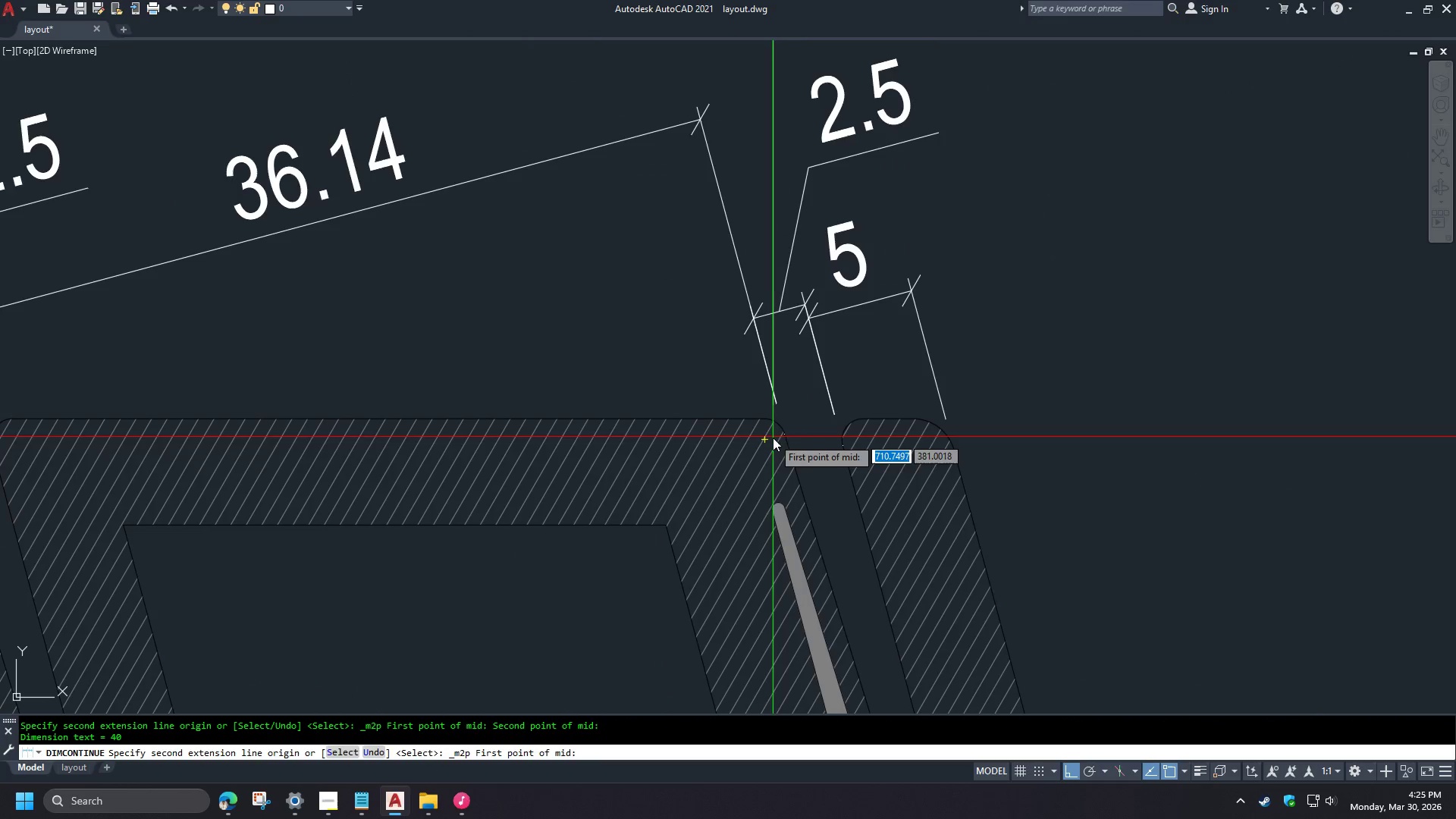 
scroll: coordinate [300, 475], scroll_direction: down, amount: 2.0
 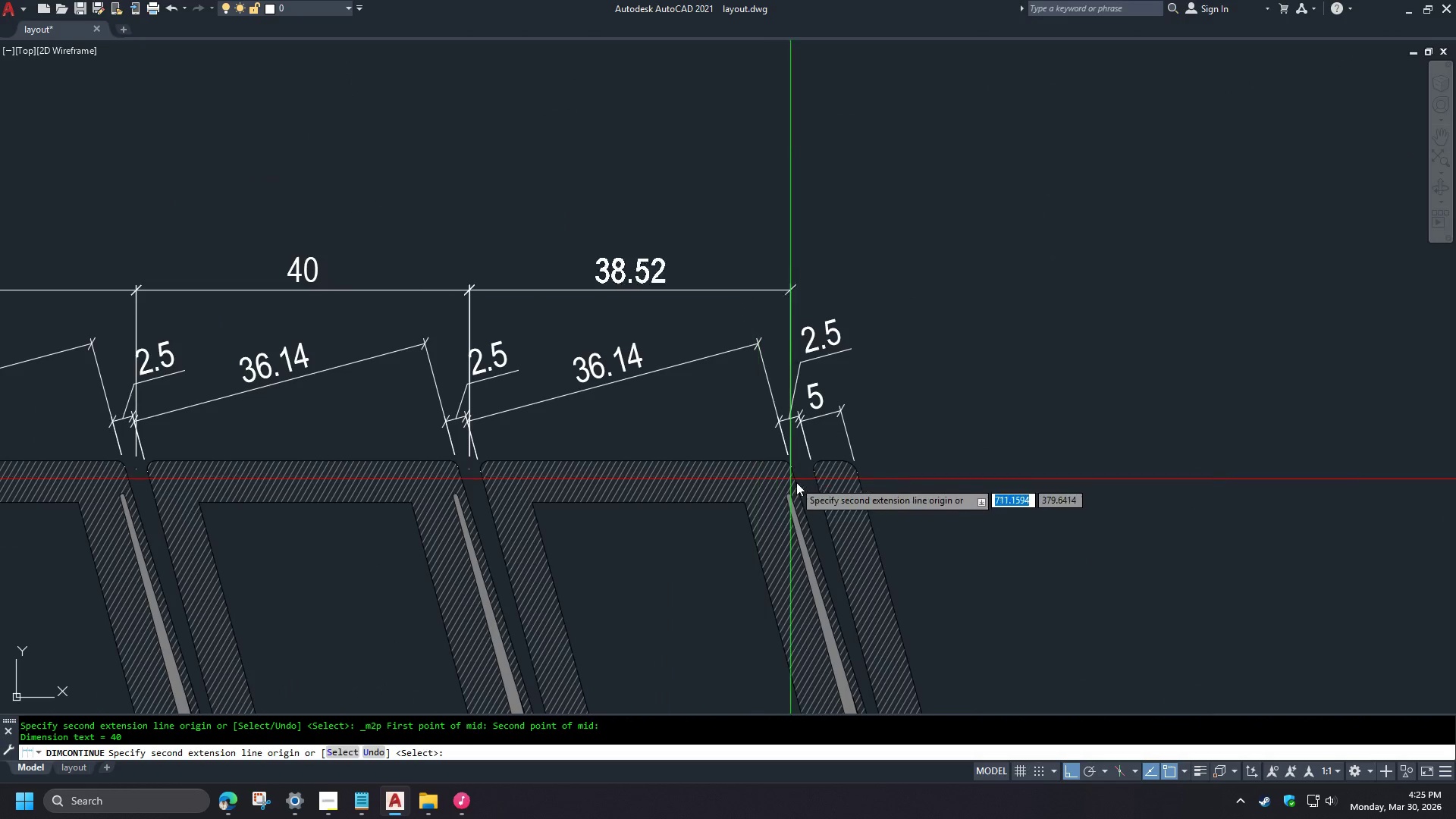 
left_click([770, 441])
 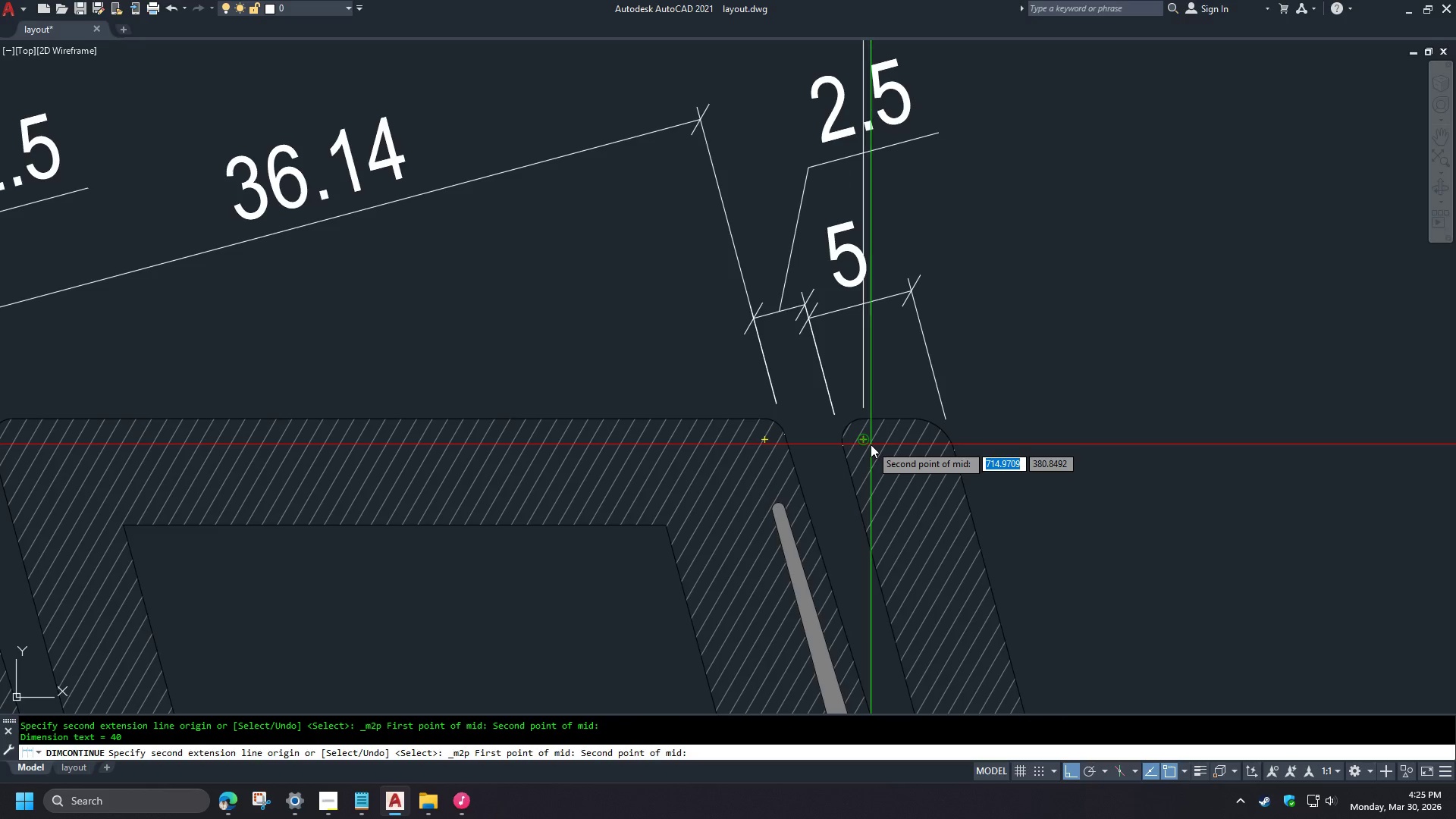 
scroll: coordinate [781, 488], scroll_direction: up, amount: 2.0
 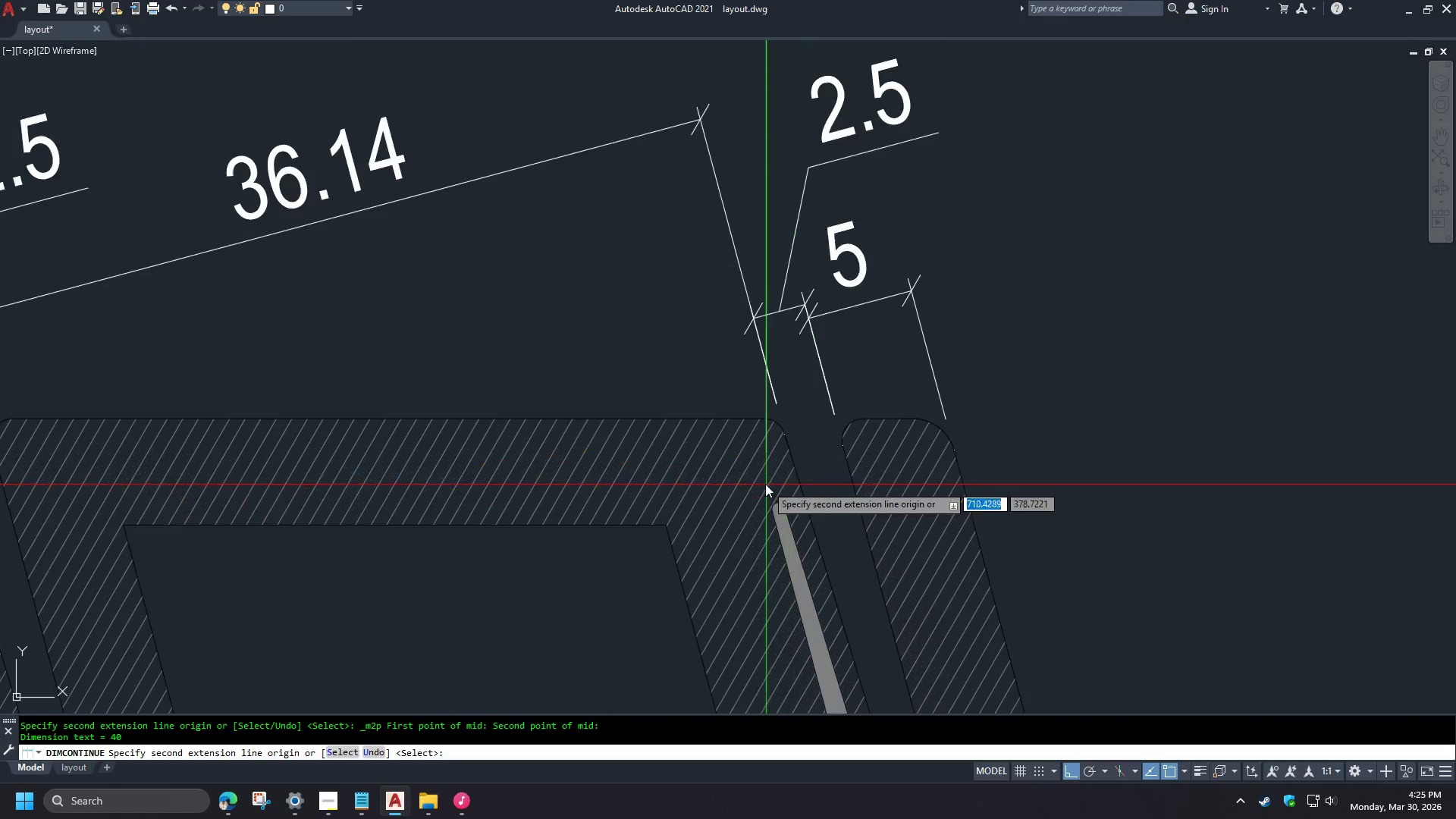 
left_click([871, 444])
 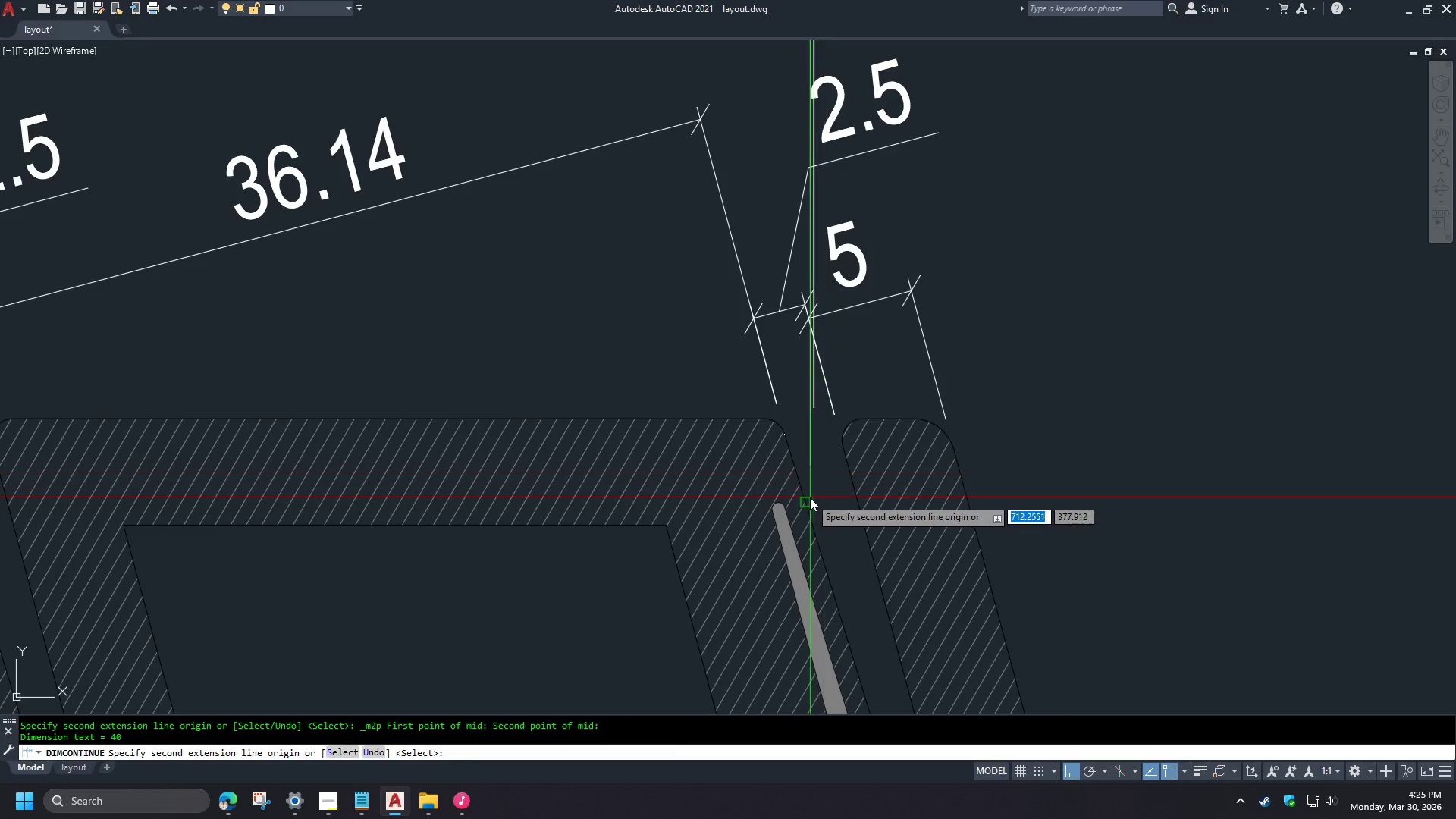 
key(Space)
 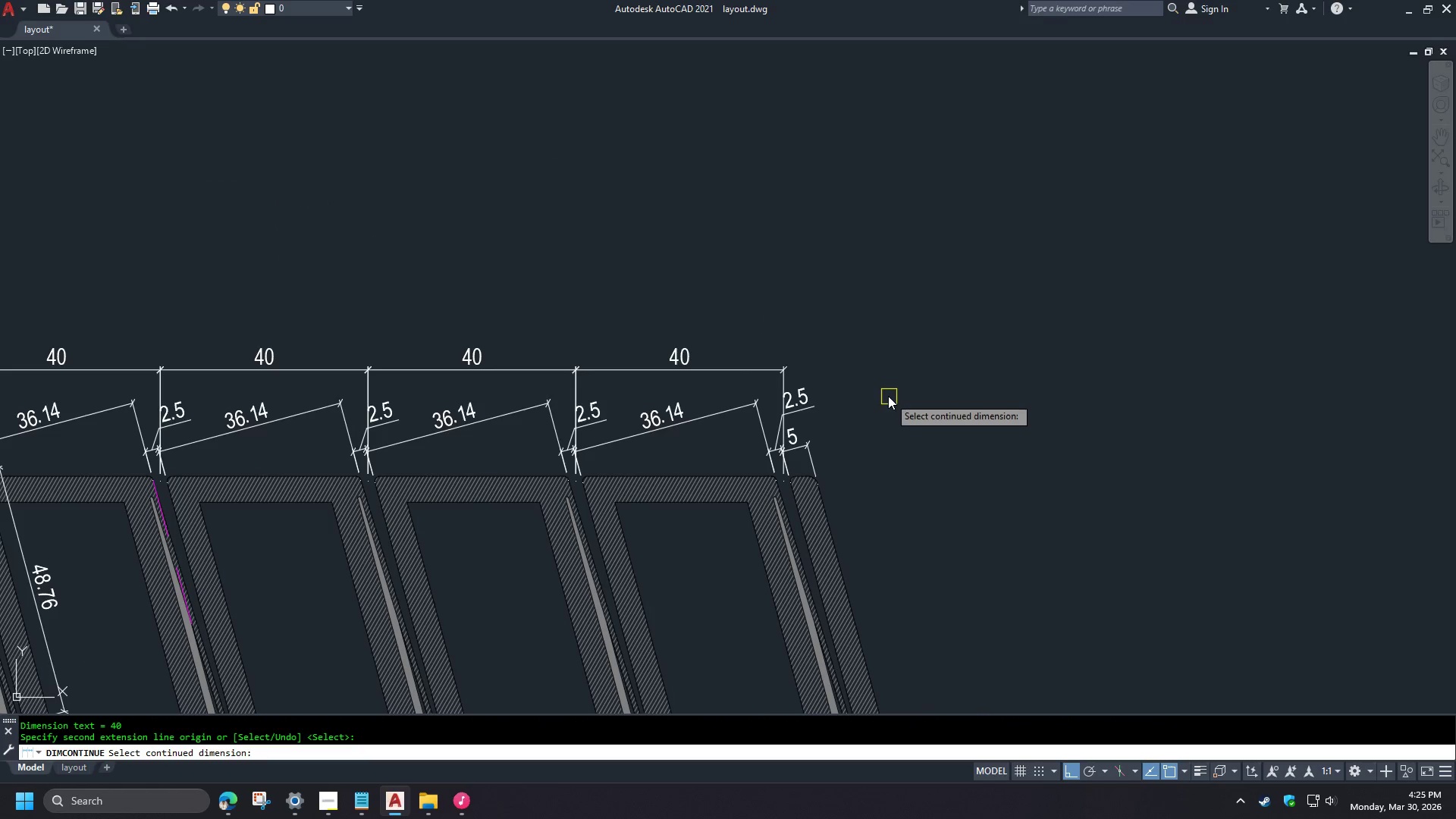 
scroll: coordinate [761, 494], scroll_direction: down, amount: 3.0
 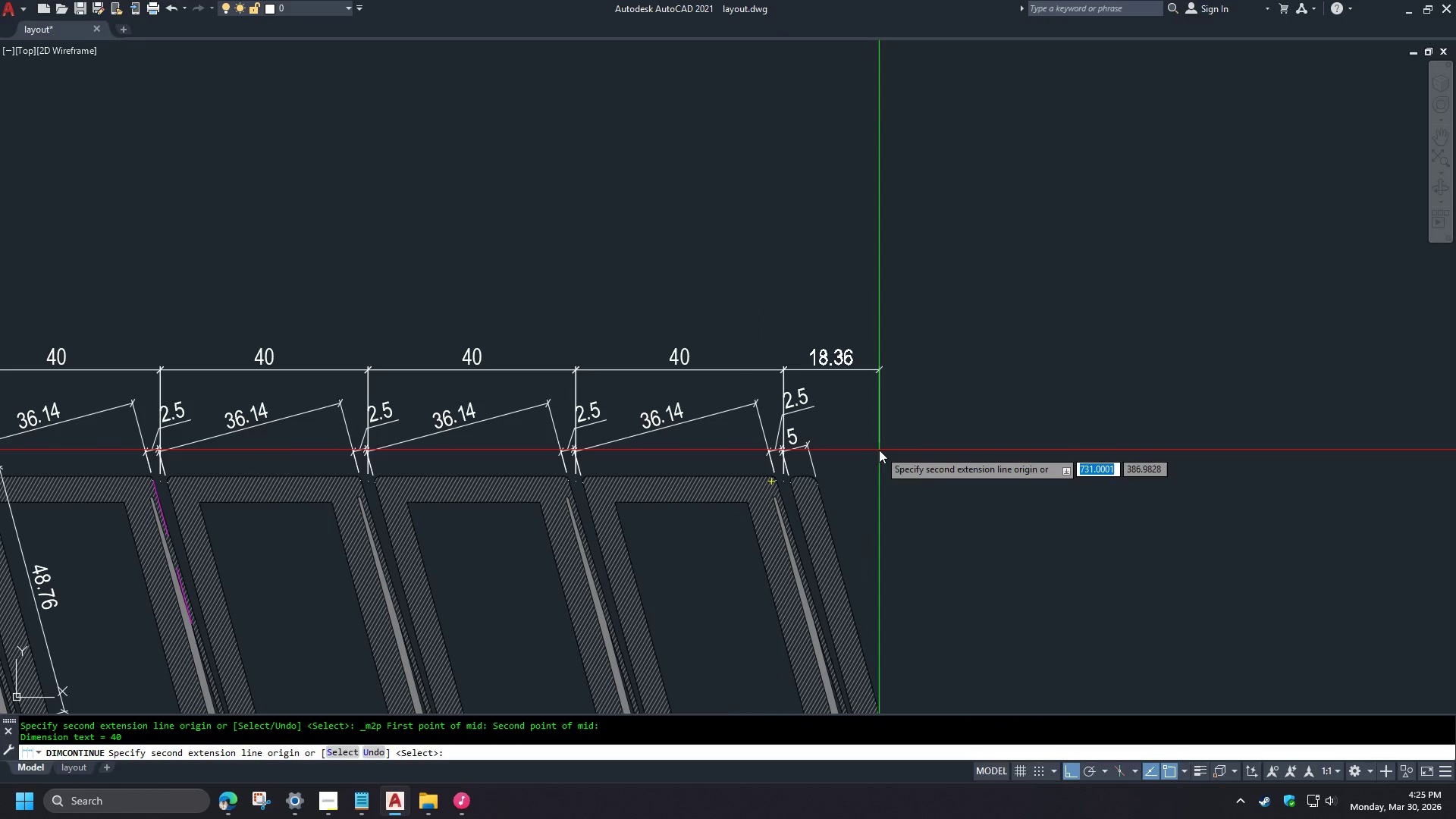 
key(Space)
 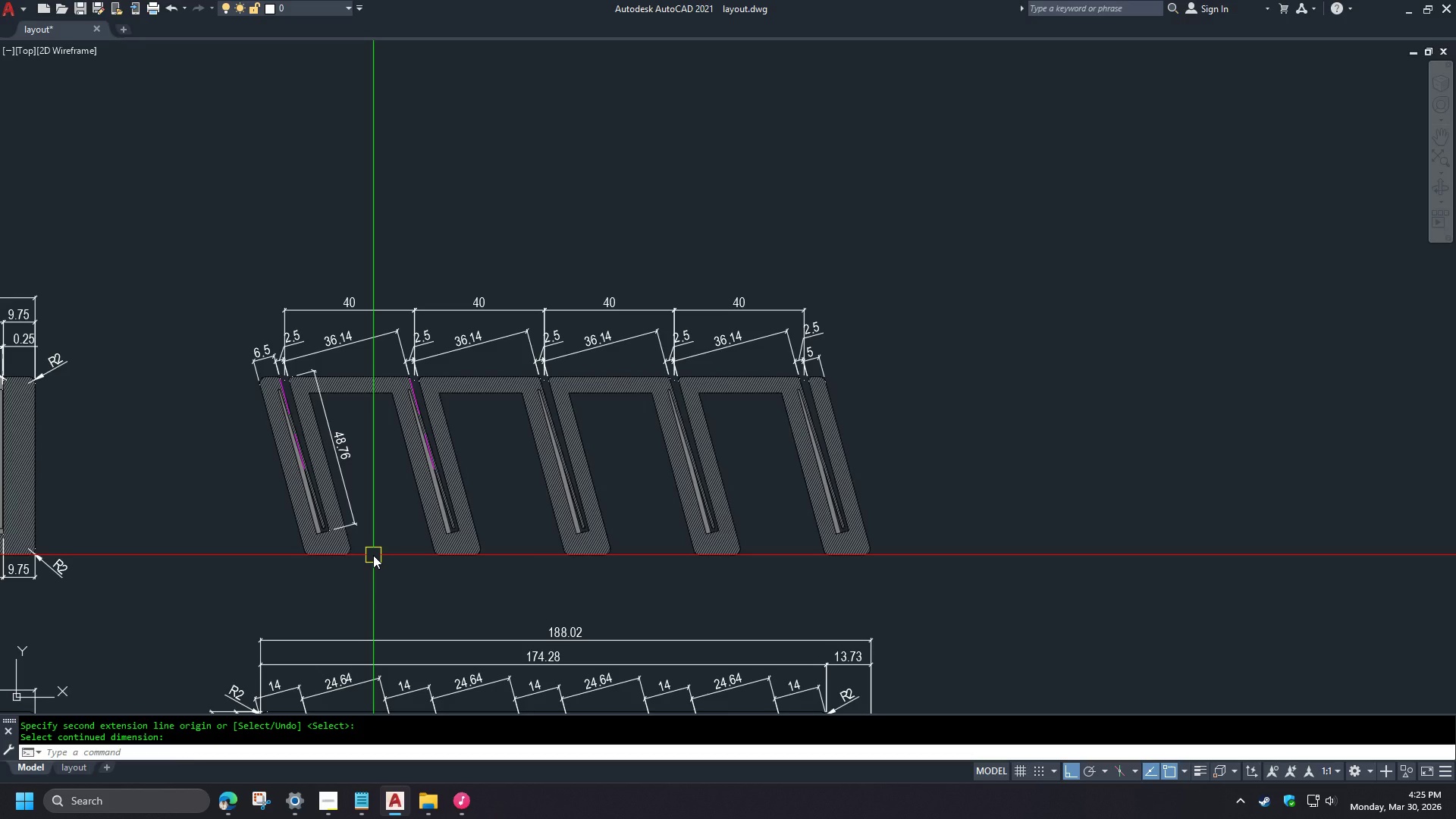 
scroll: coordinate [886, 390], scroll_direction: down, amount: 1.0
 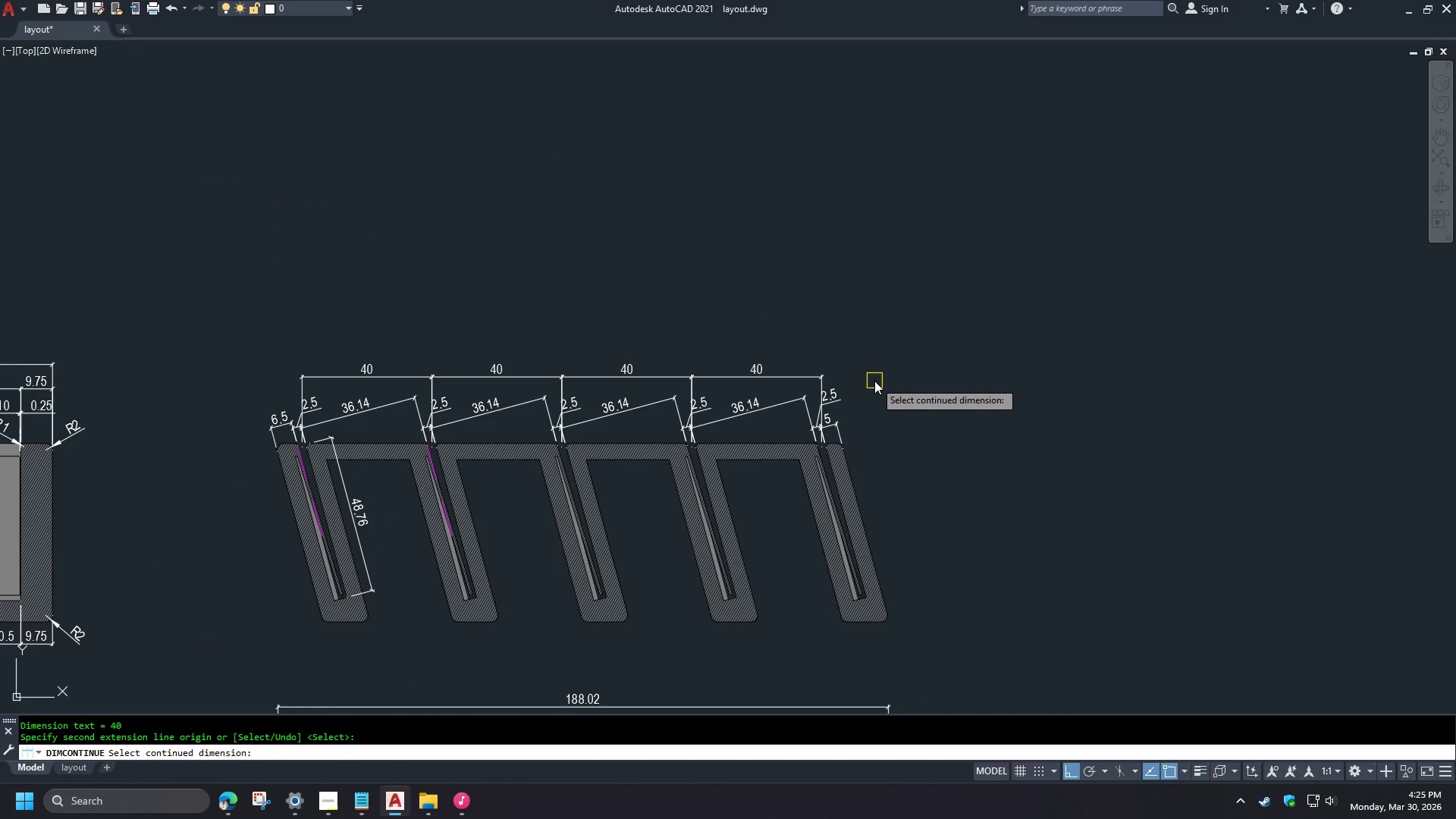 
wait(32.65)
 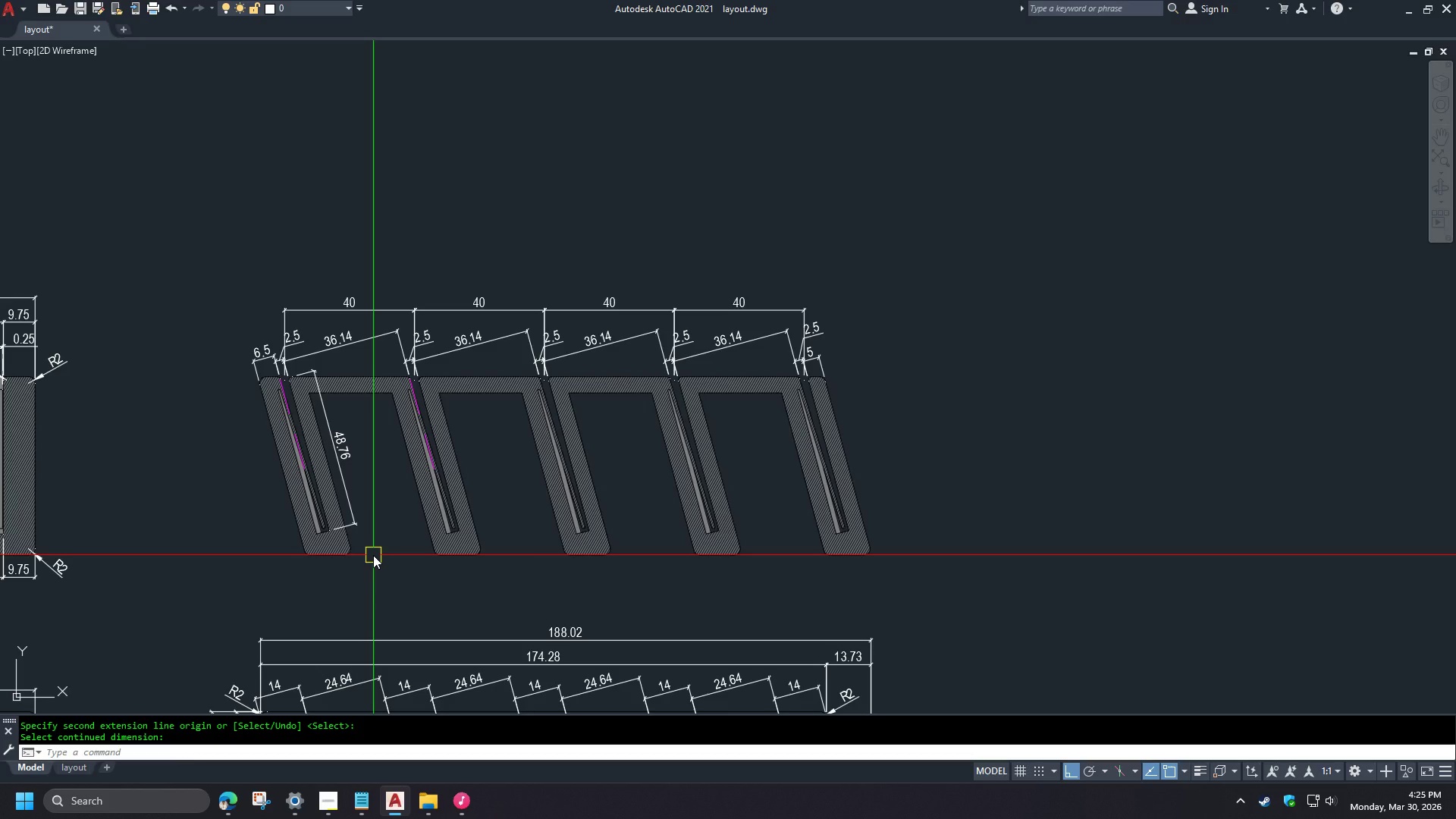 
scroll: coordinate [557, 245], scroll_direction: up, amount: 1.0
 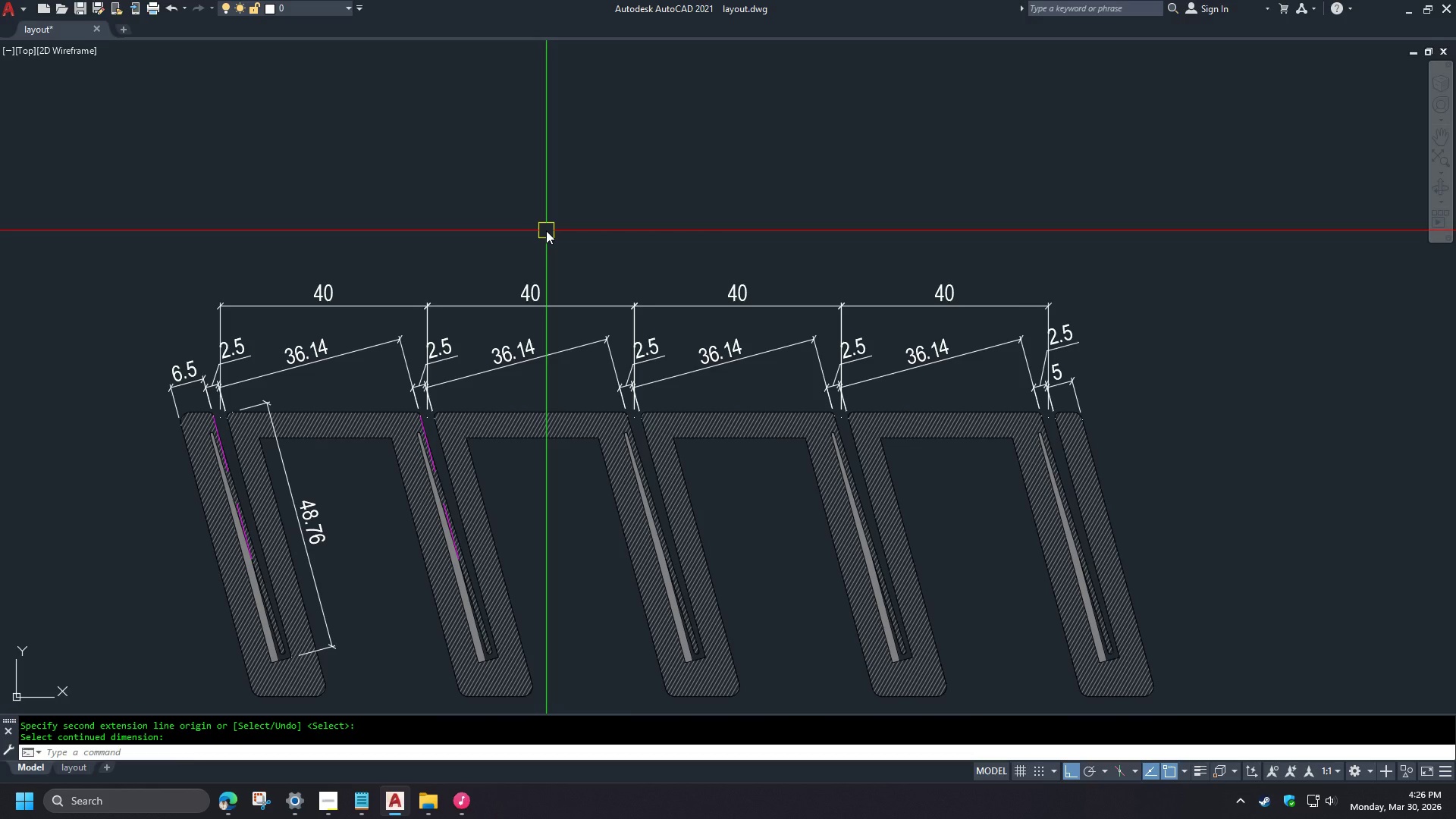 
scroll: coordinate [546, 231], scroll_direction: down, amount: 2.0
 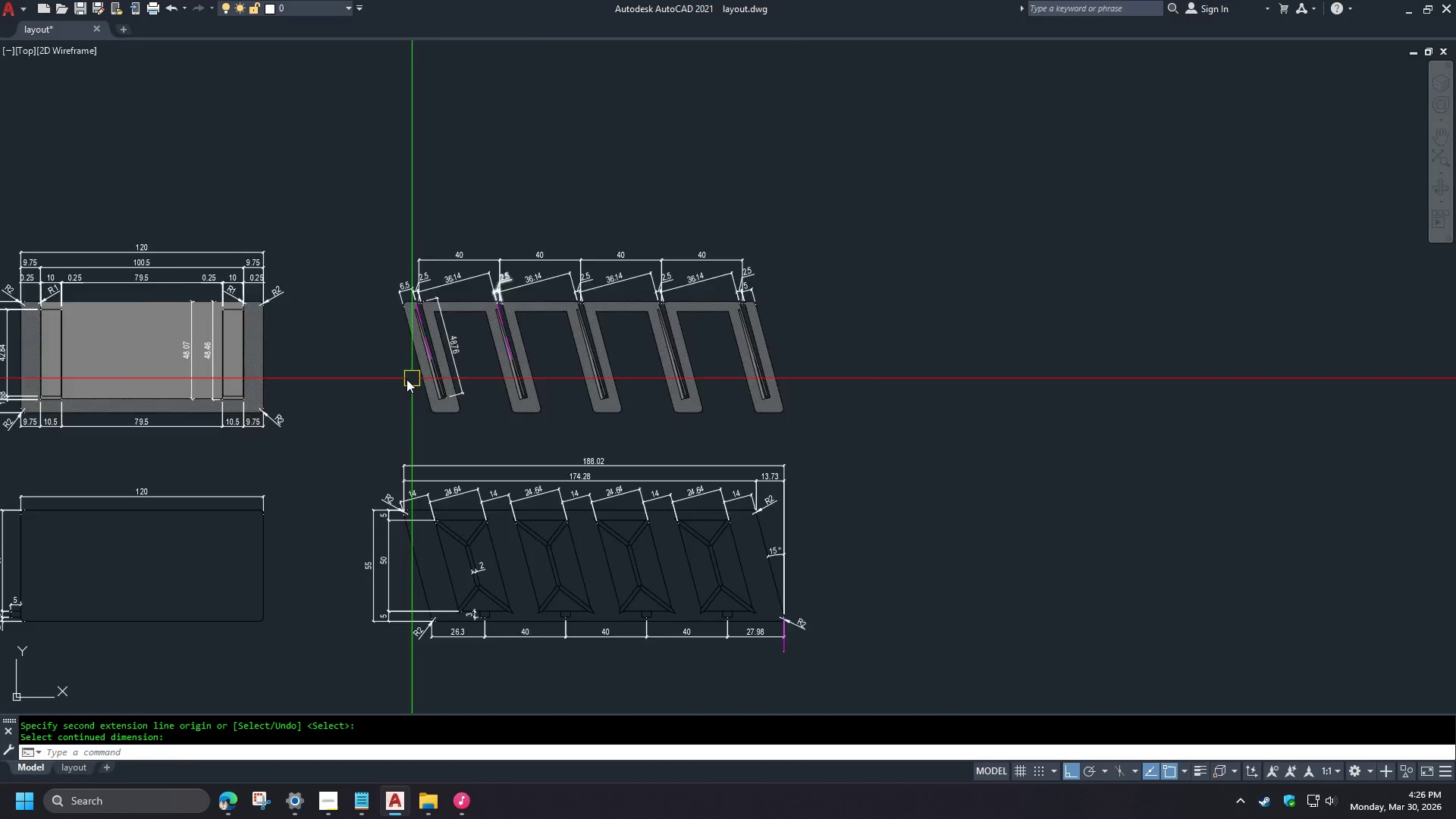 
scroll: coordinate [401, 378], scroll_direction: up, amount: 4.0
 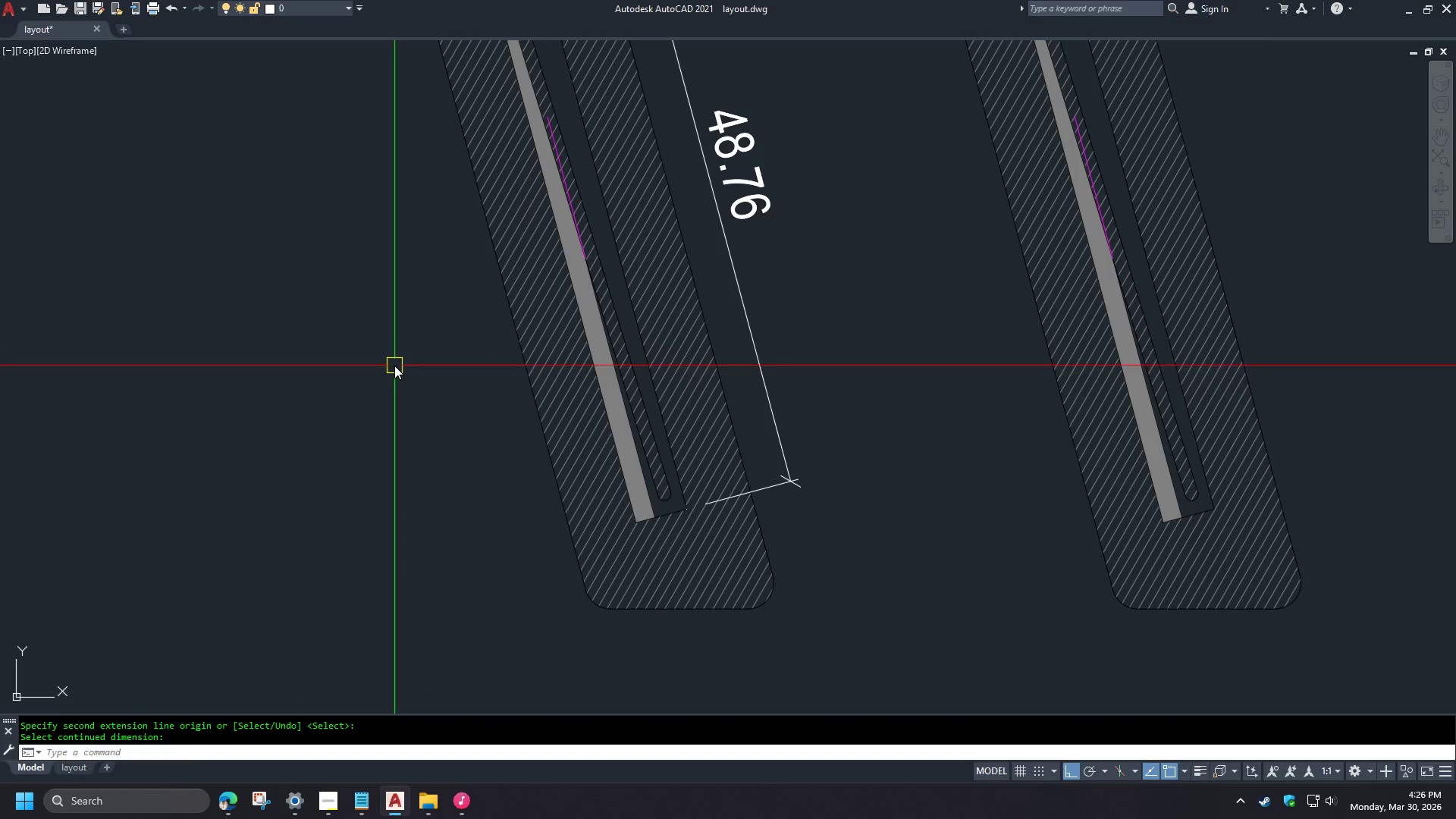 
scroll: coordinate [394, 366], scroll_direction: down, amount: 1.0
 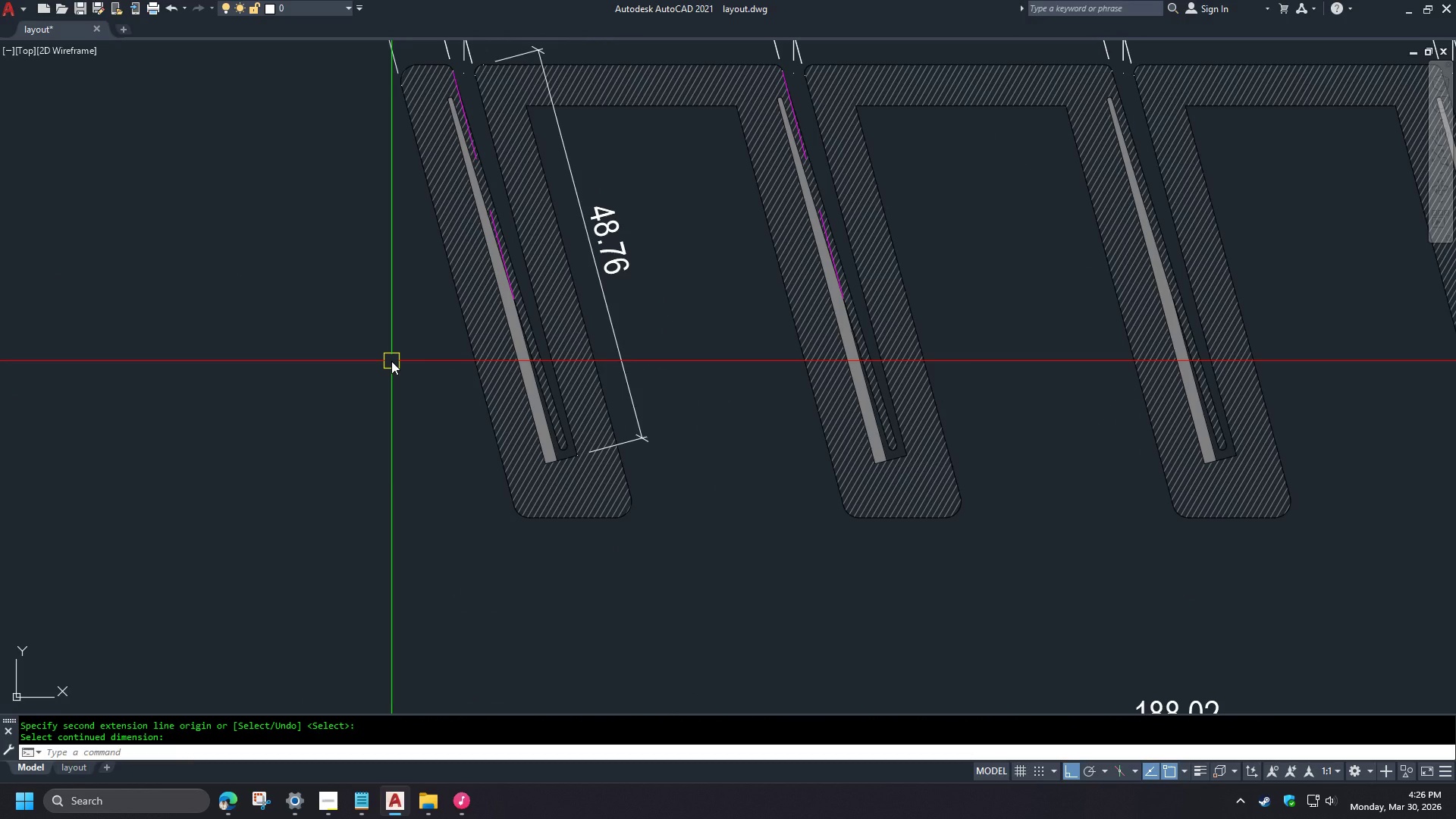 
wait(8.44)
 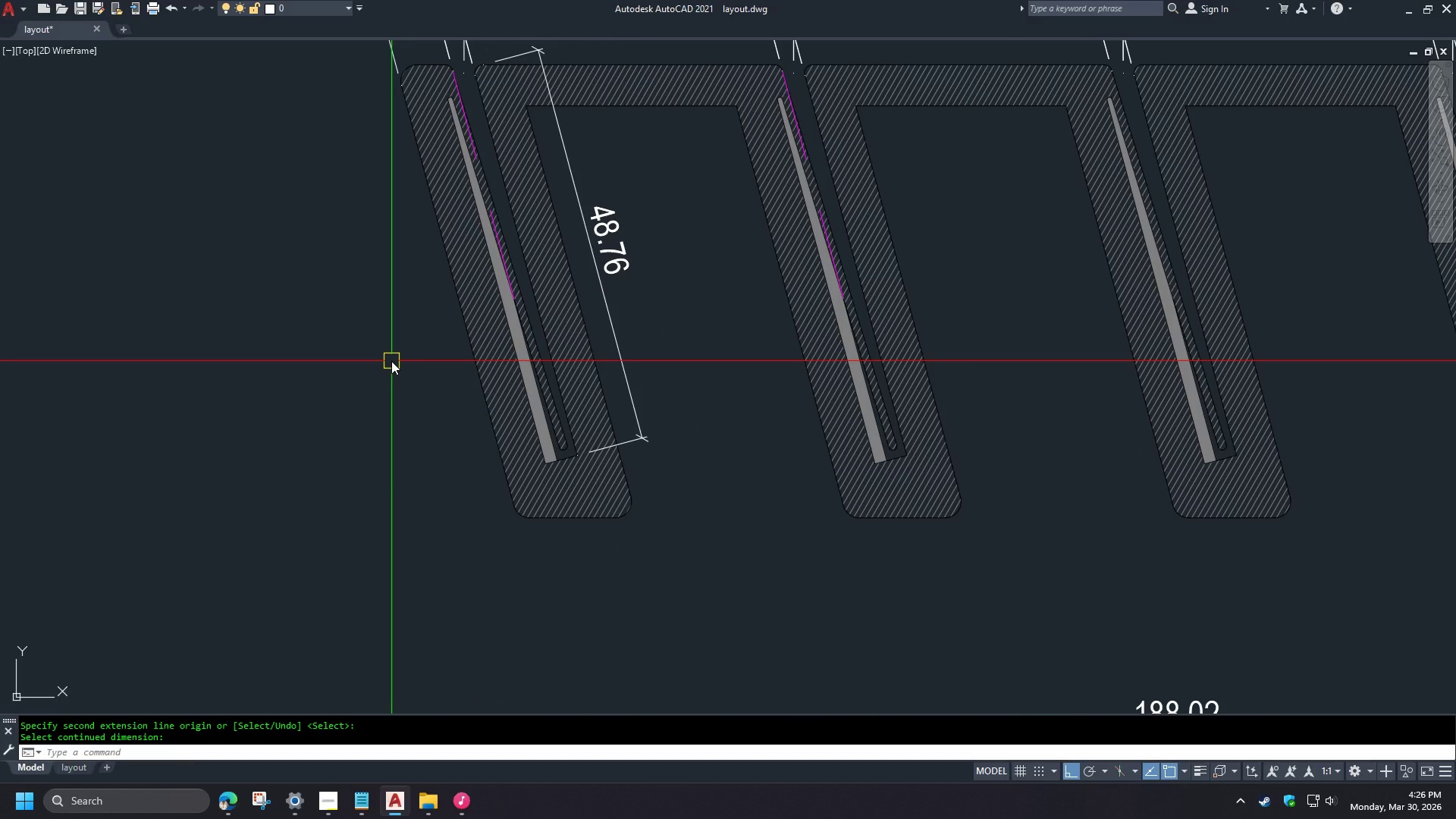 
scroll: coordinate [375, 390], scroll_direction: down, amount: 2.0
 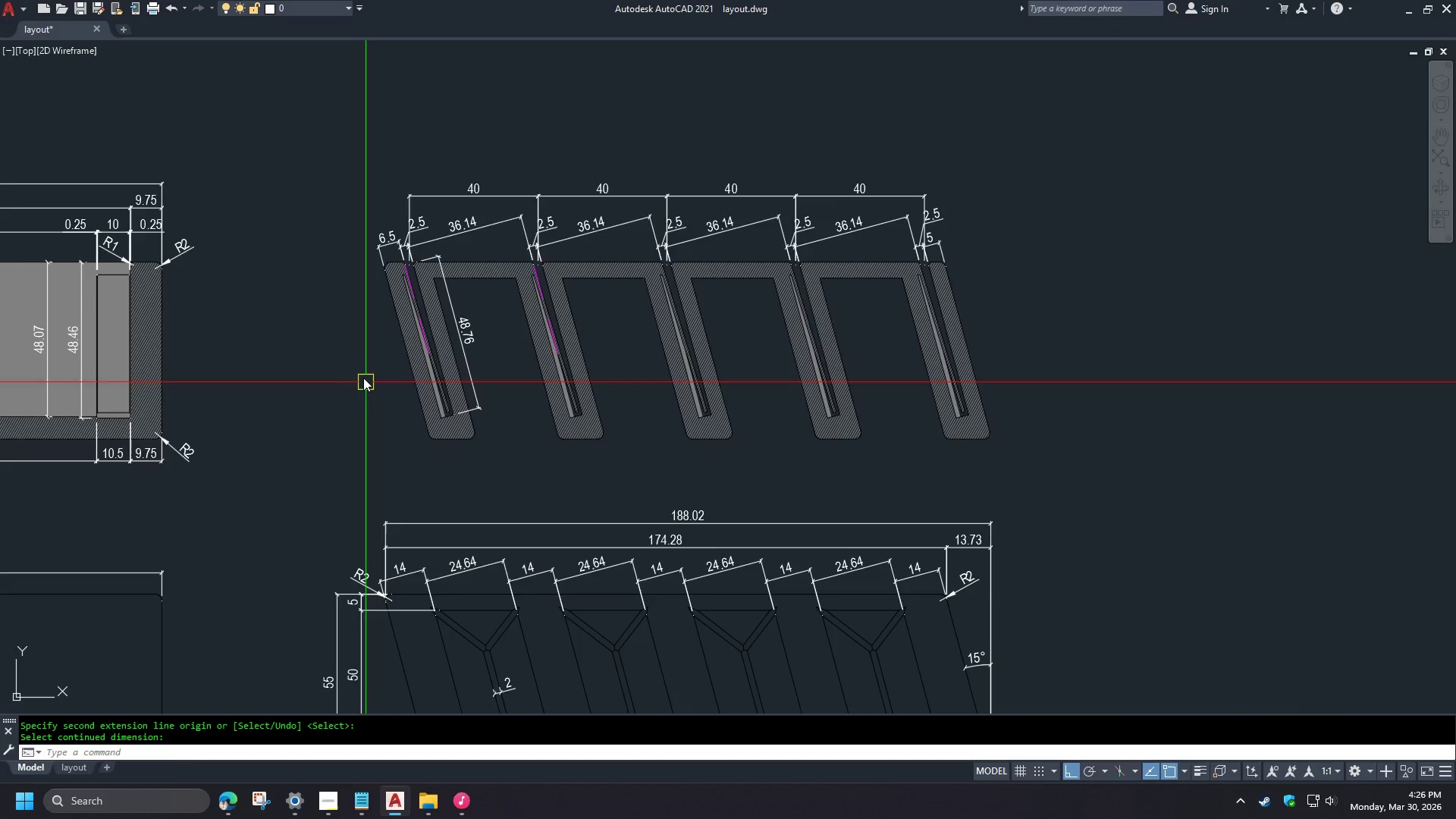 
scroll: coordinate [713, 374], scroll_direction: up, amount: 3.0
 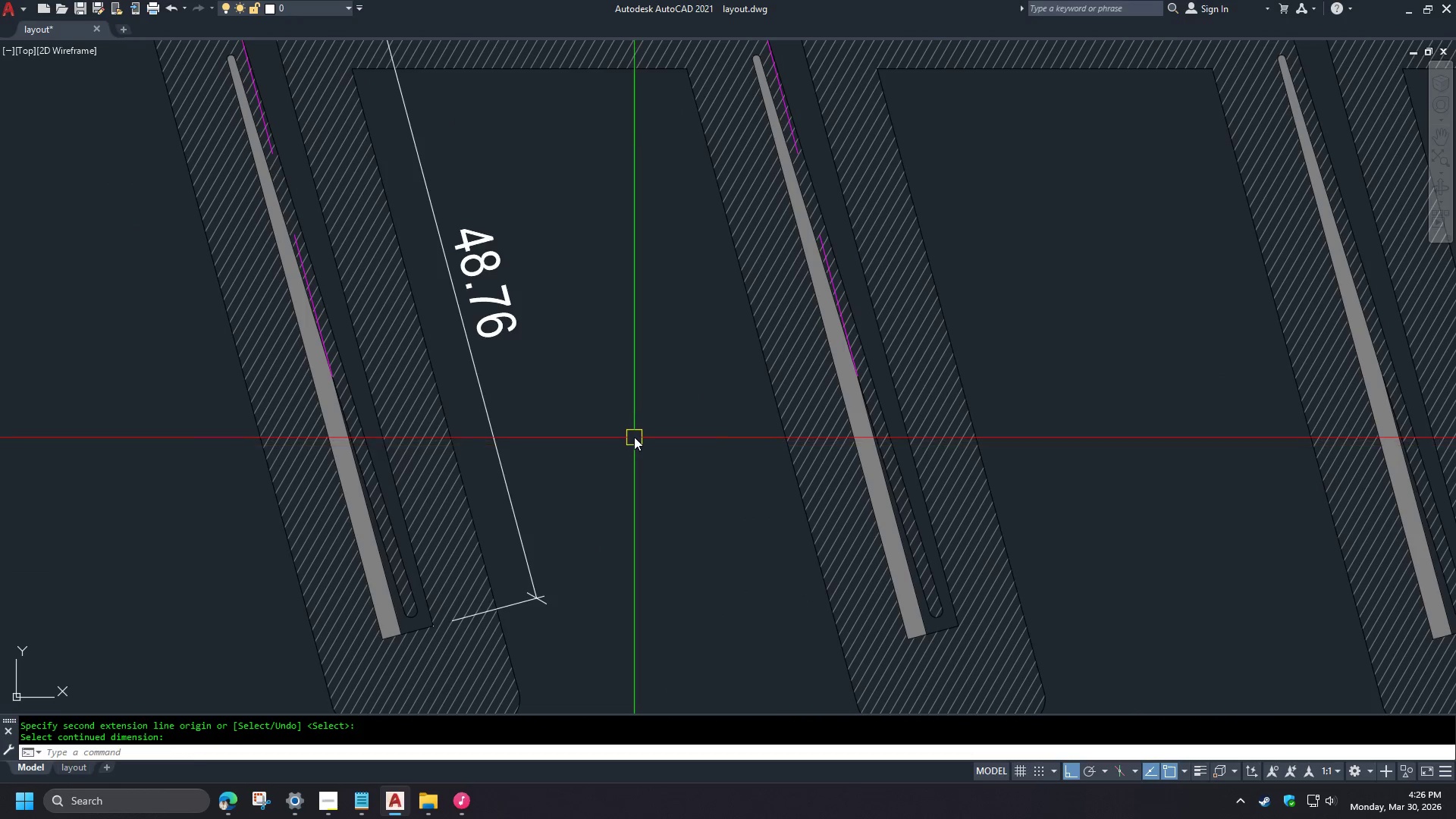 
scroll: coordinate [634, 436], scroll_direction: down, amount: 1.0
 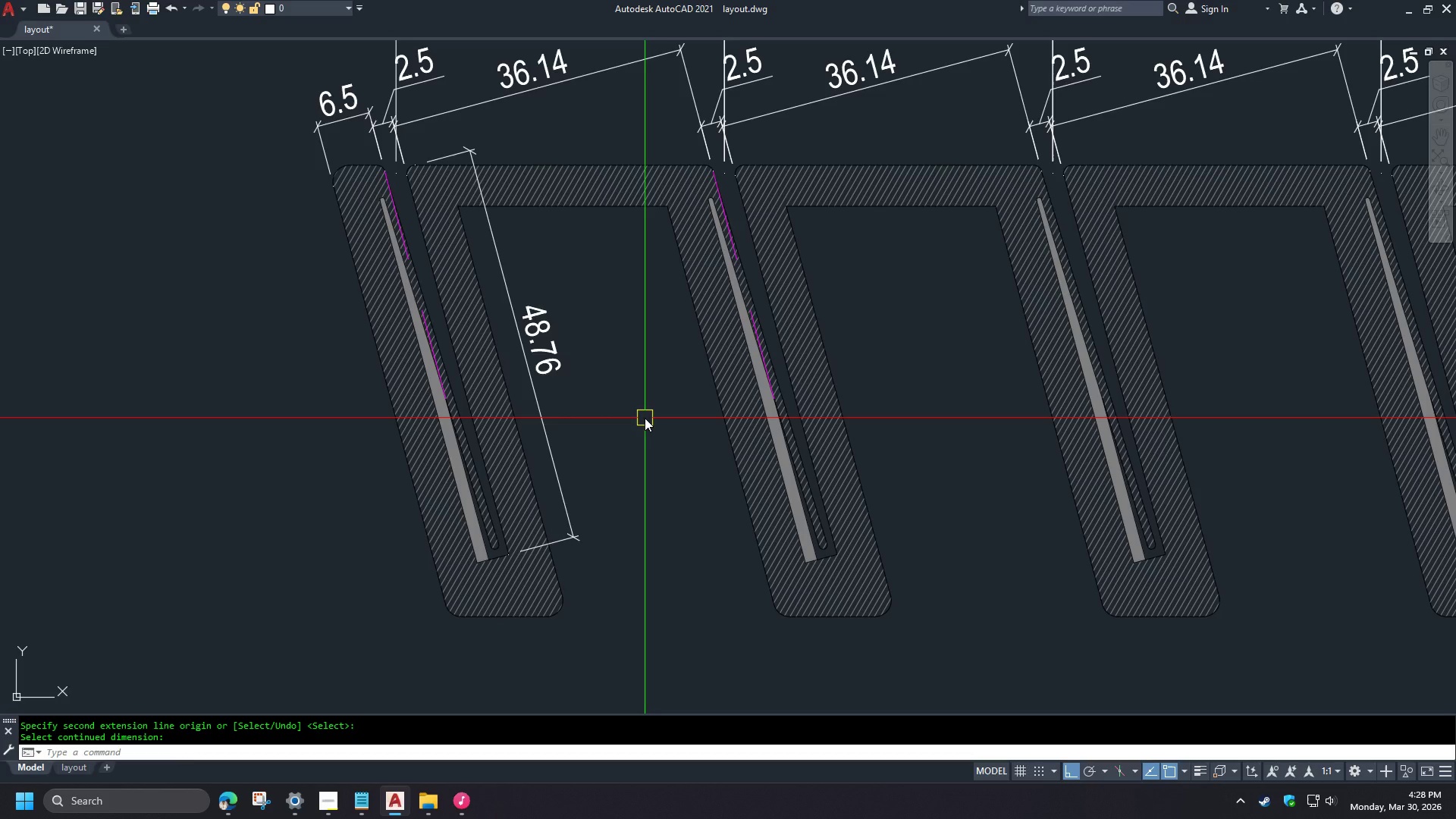 
wait(147.07)
 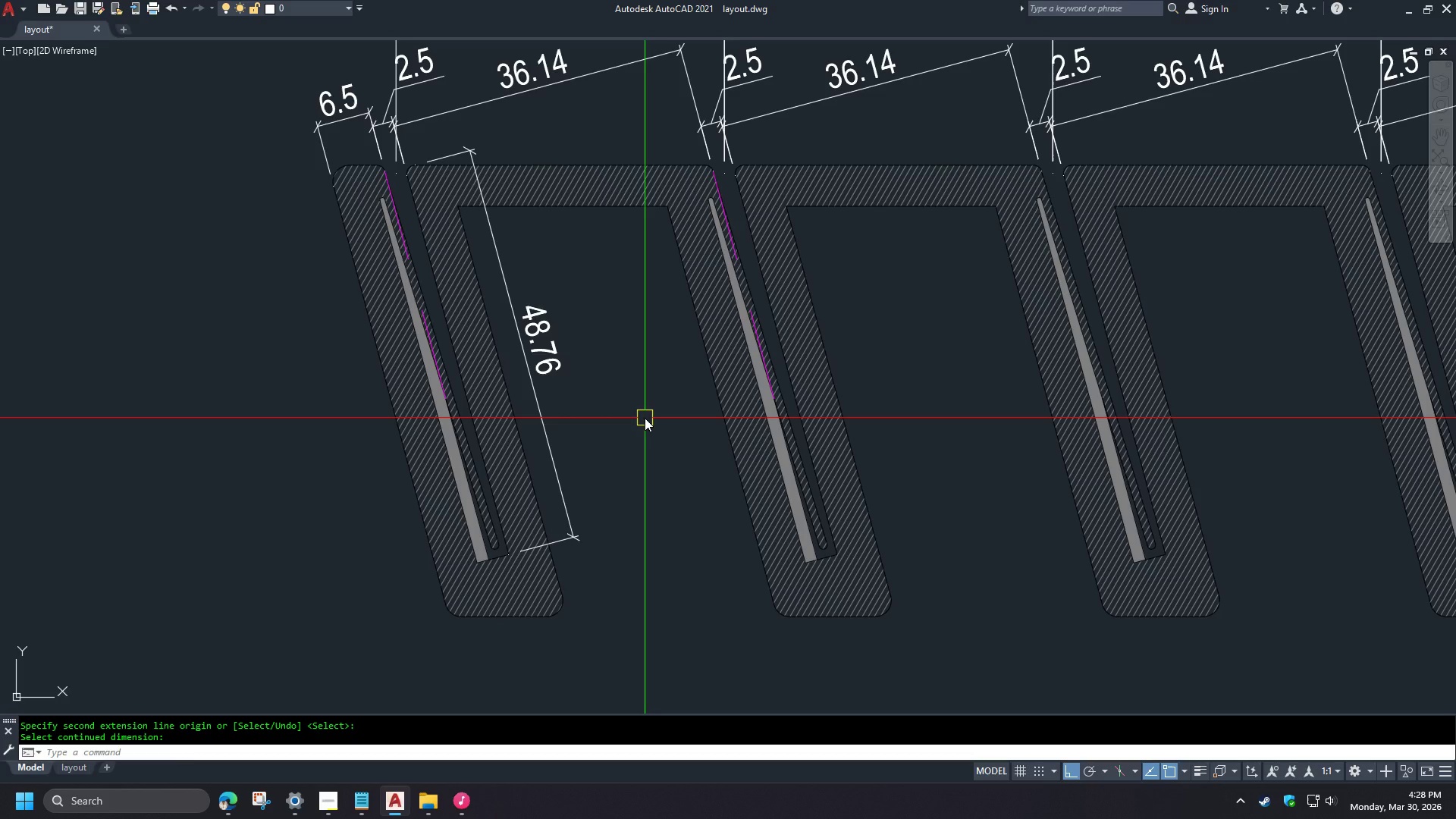 
scroll: coordinate [622, 410], scroll_direction: down, amount: 2.0
 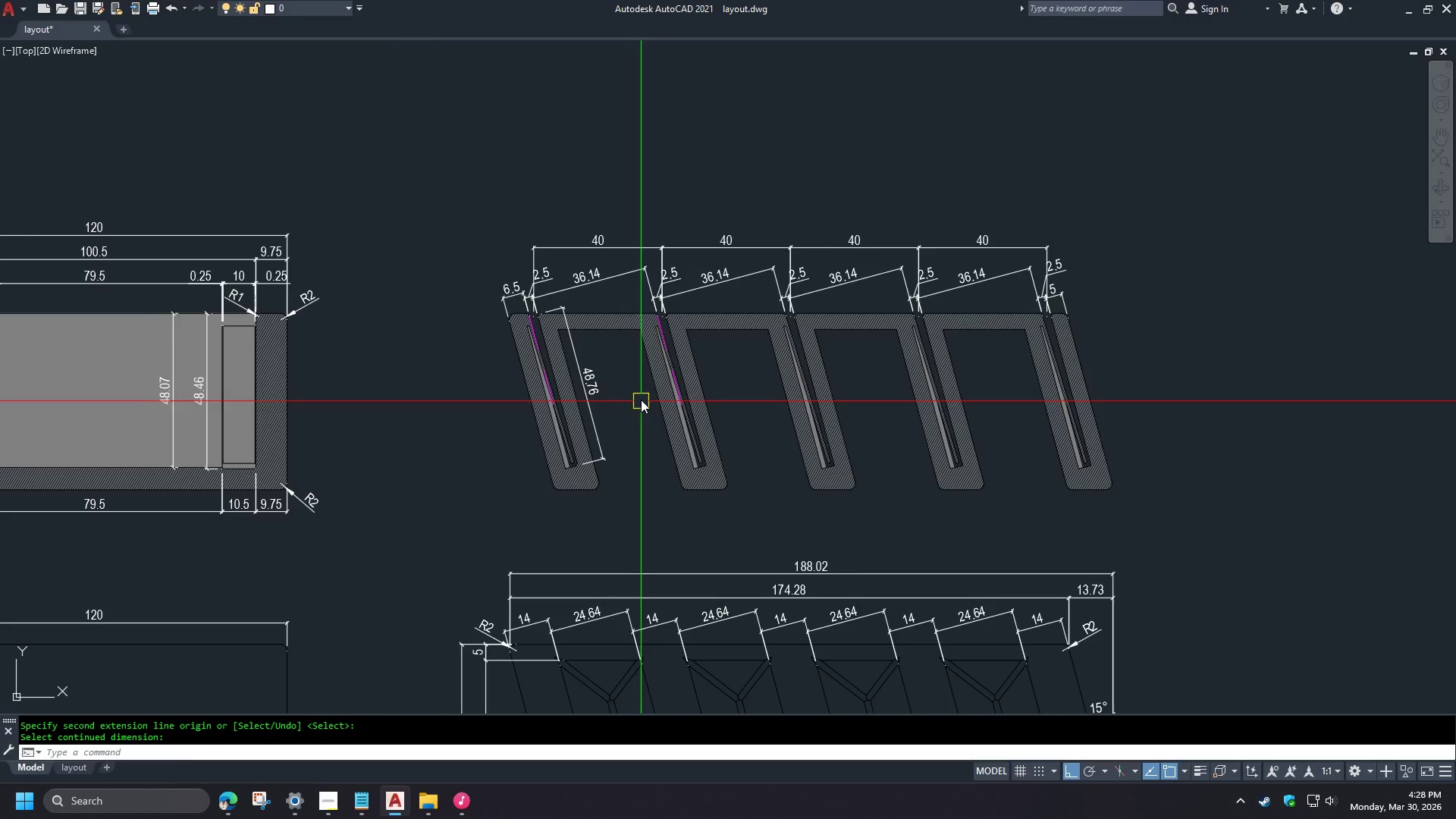 
scroll: coordinate [629, 393], scroll_direction: up, amount: 2.0
 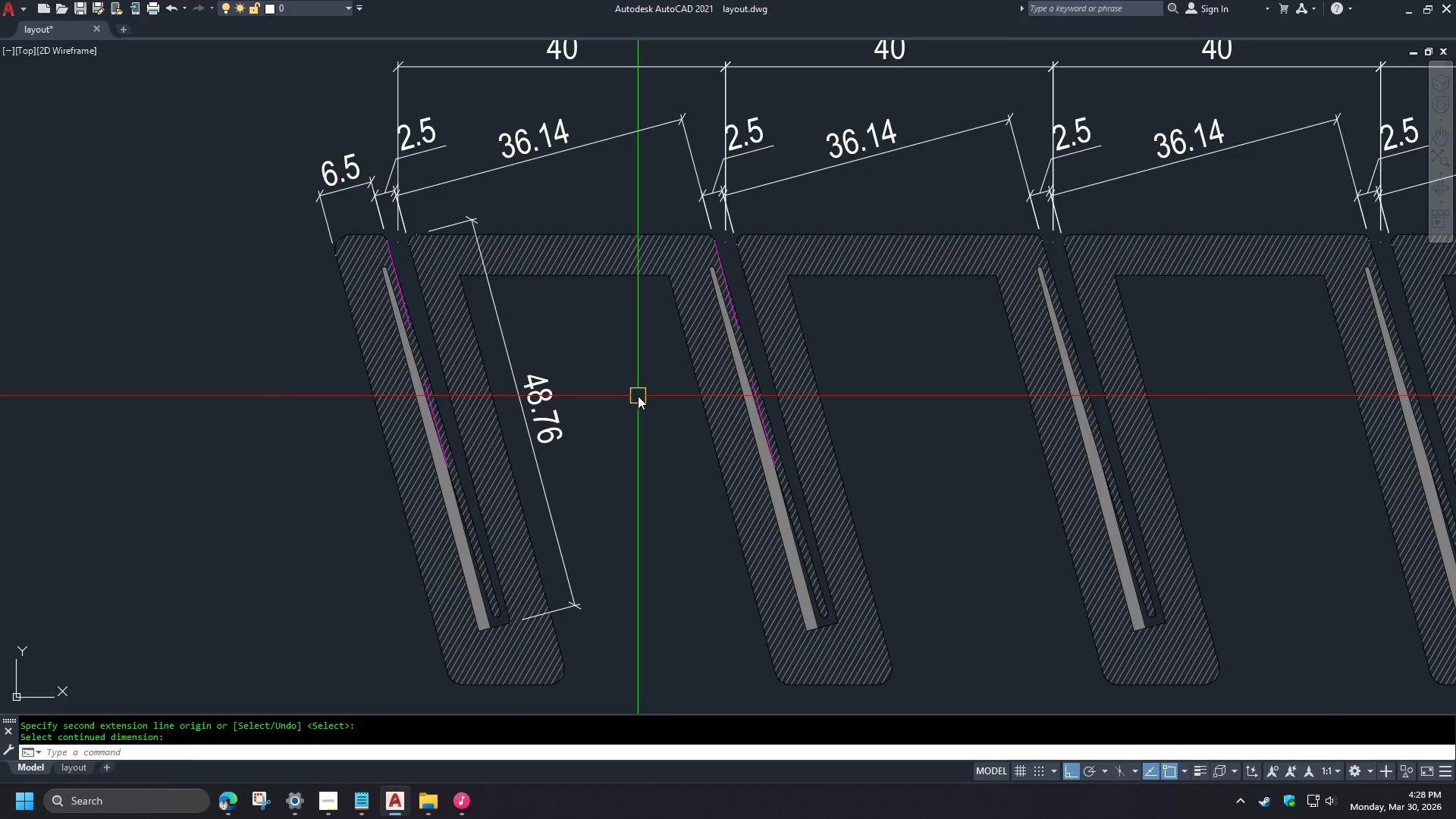 
scroll: coordinate [638, 399], scroll_direction: down, amount: 3.0
 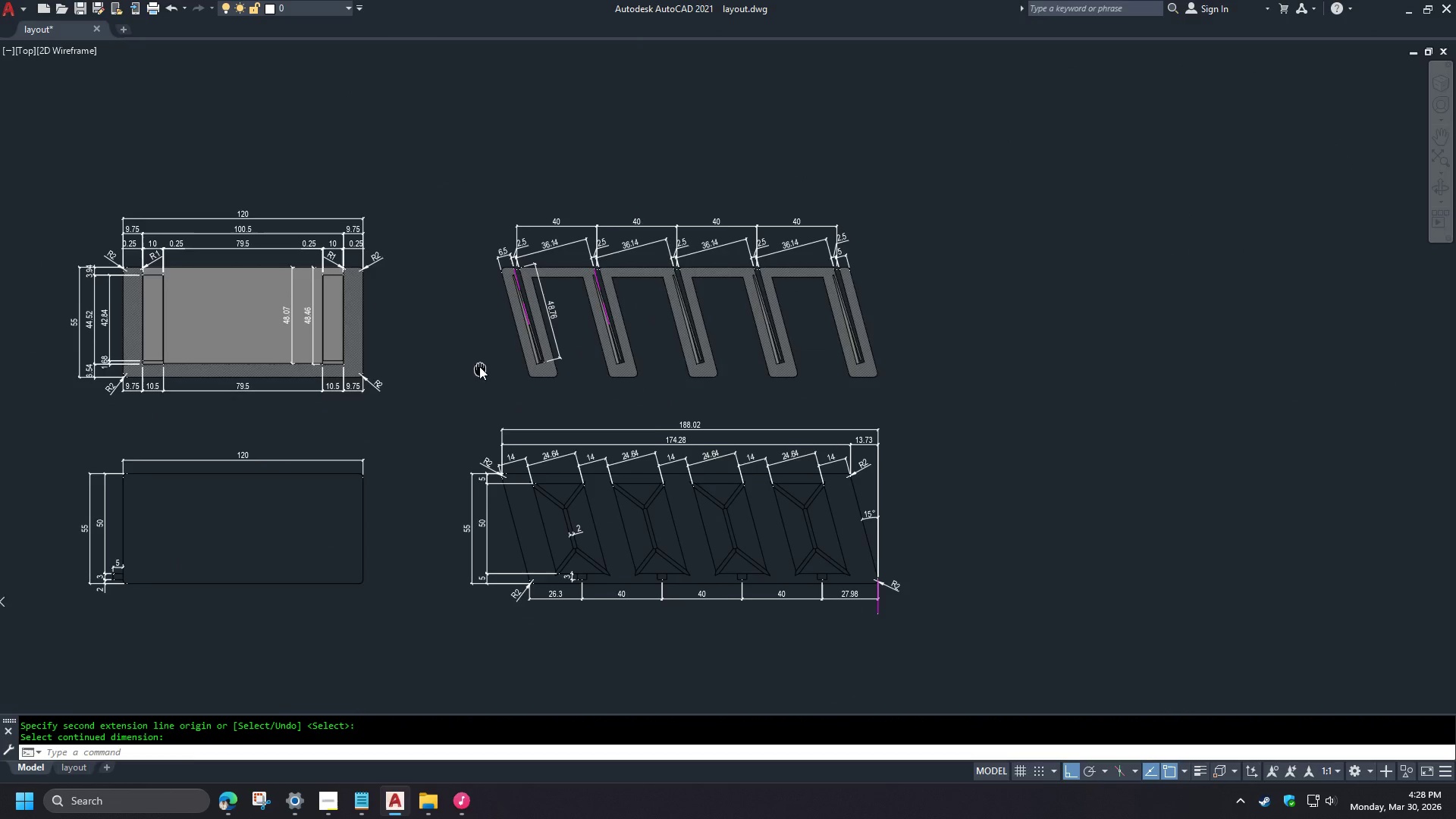 
scroll: coordinate [535, 528], scroll_direction: up, amount: 2.0
 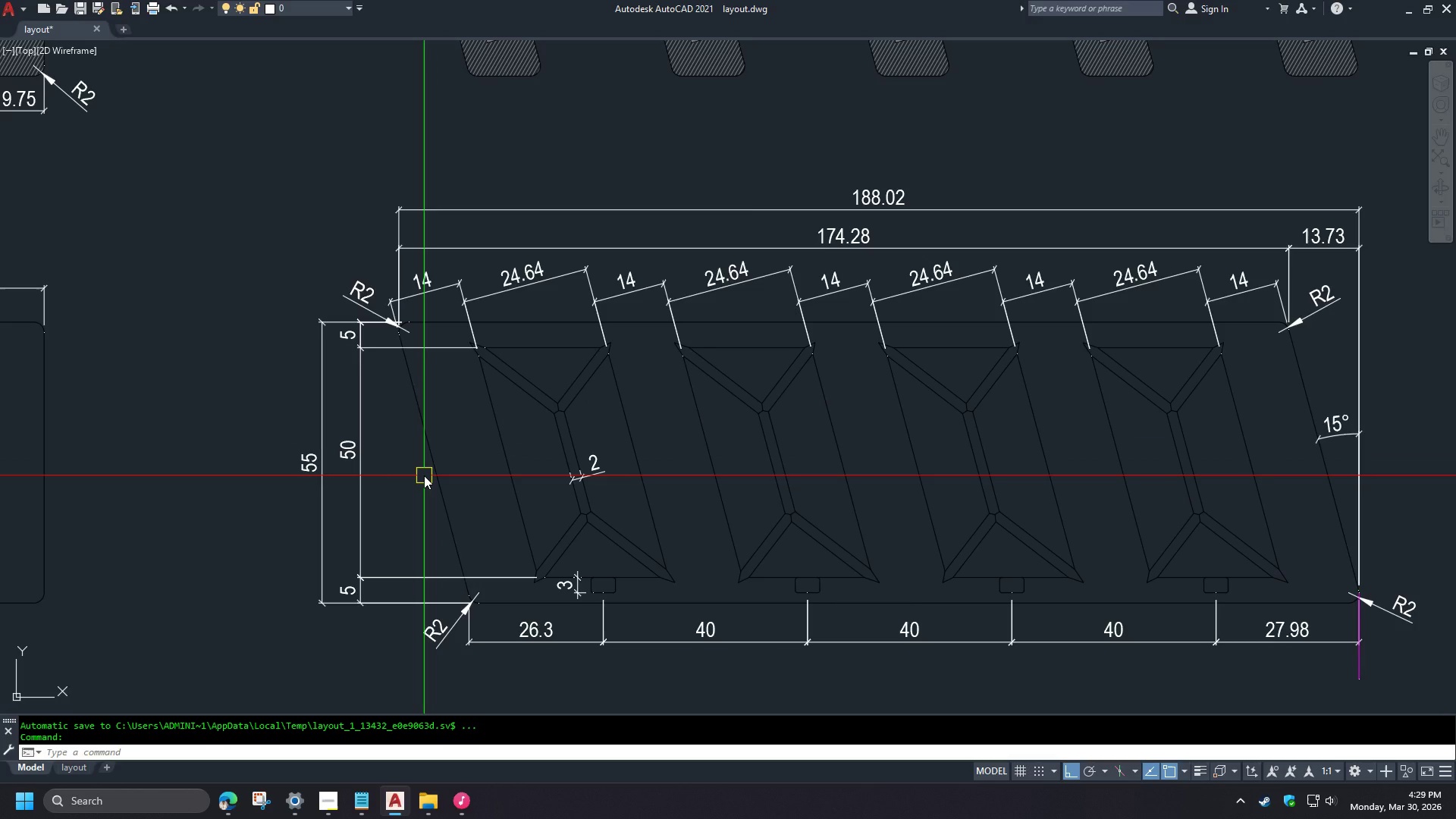 
wait(12.24)
 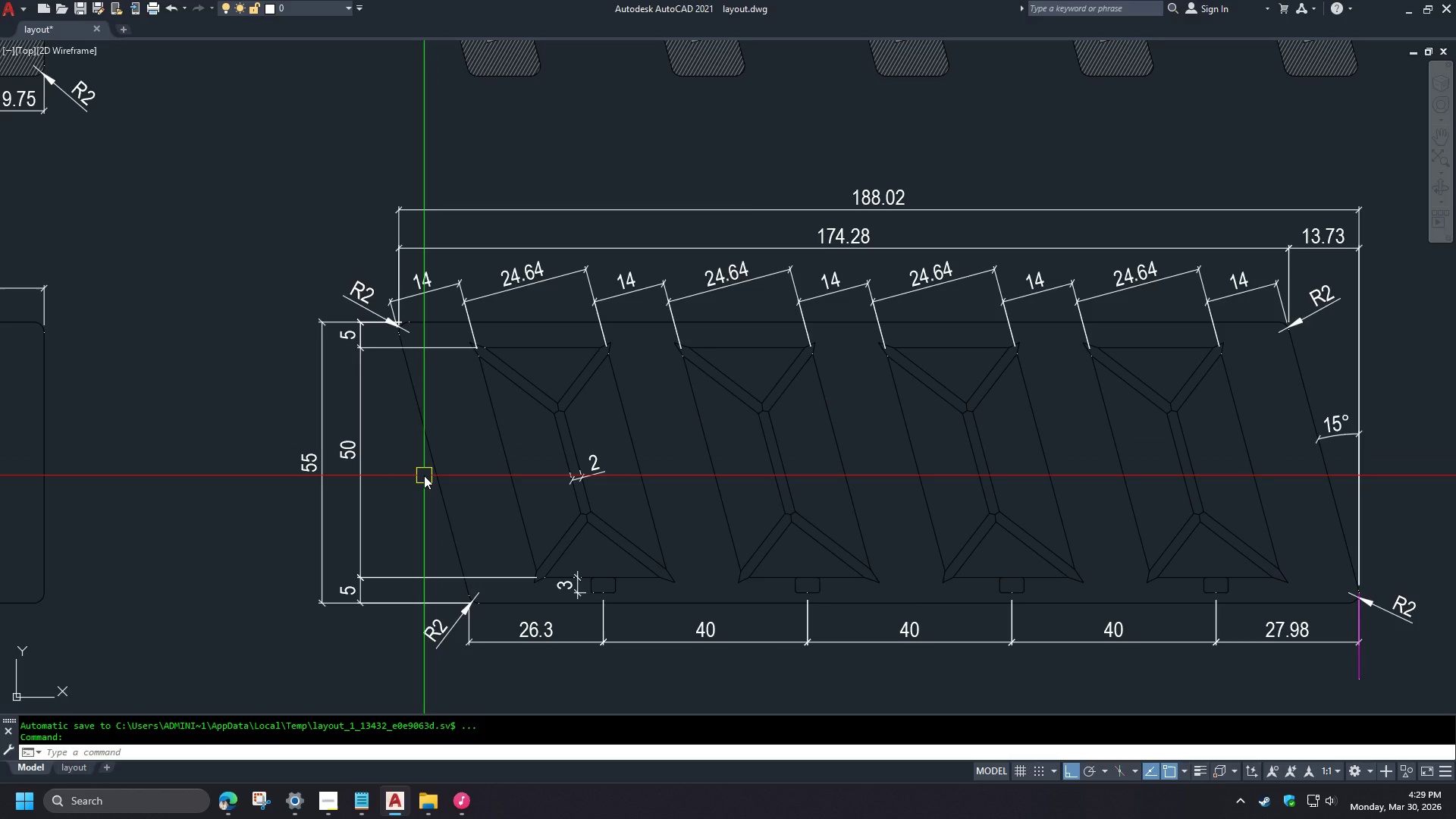 
scroll: coordinate [522, 314], scroll_direction: up, amount: 2.0
 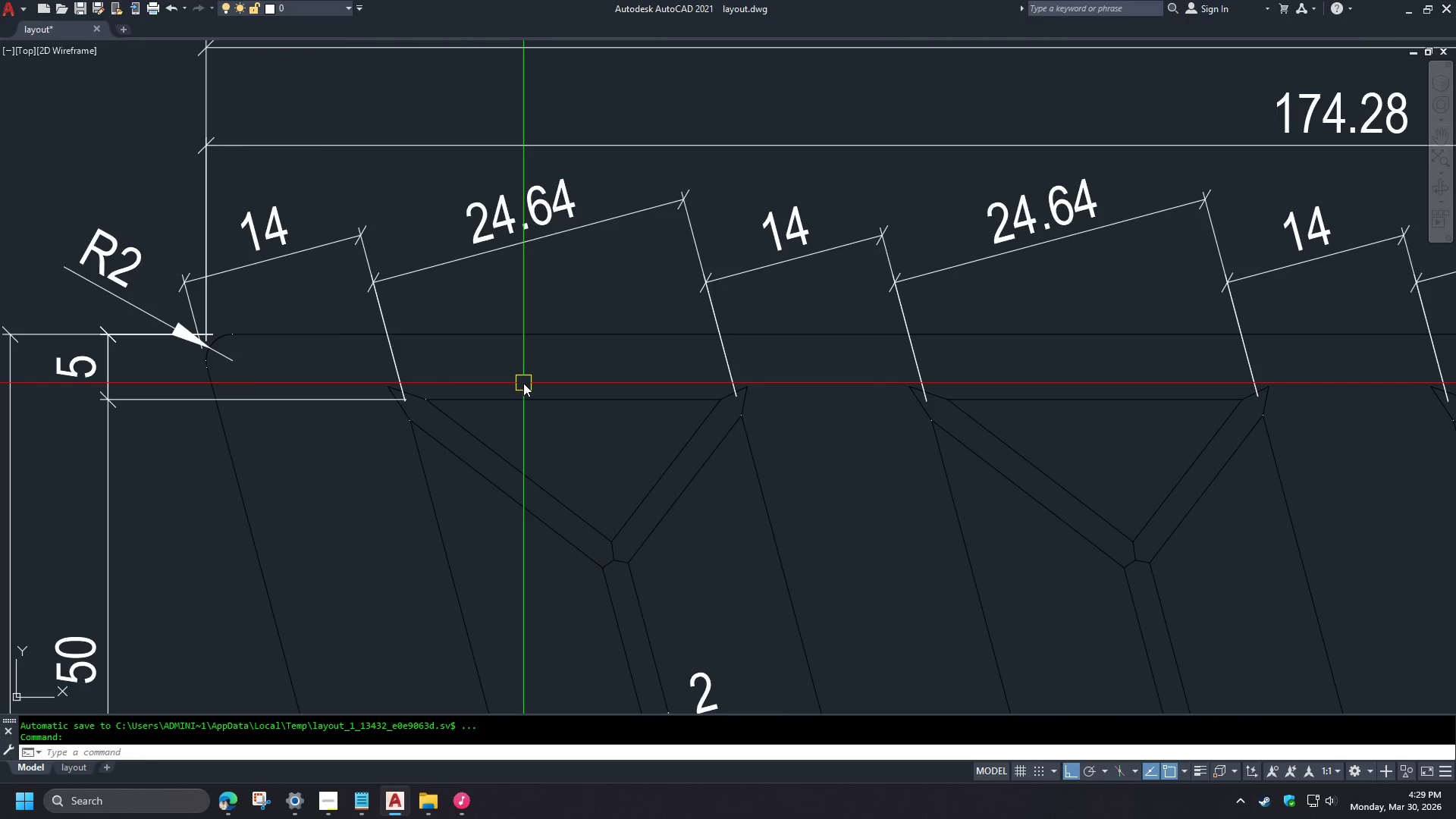 
scroll: coordinate [523, 384], scroll_direction: down, amount: 2.0
 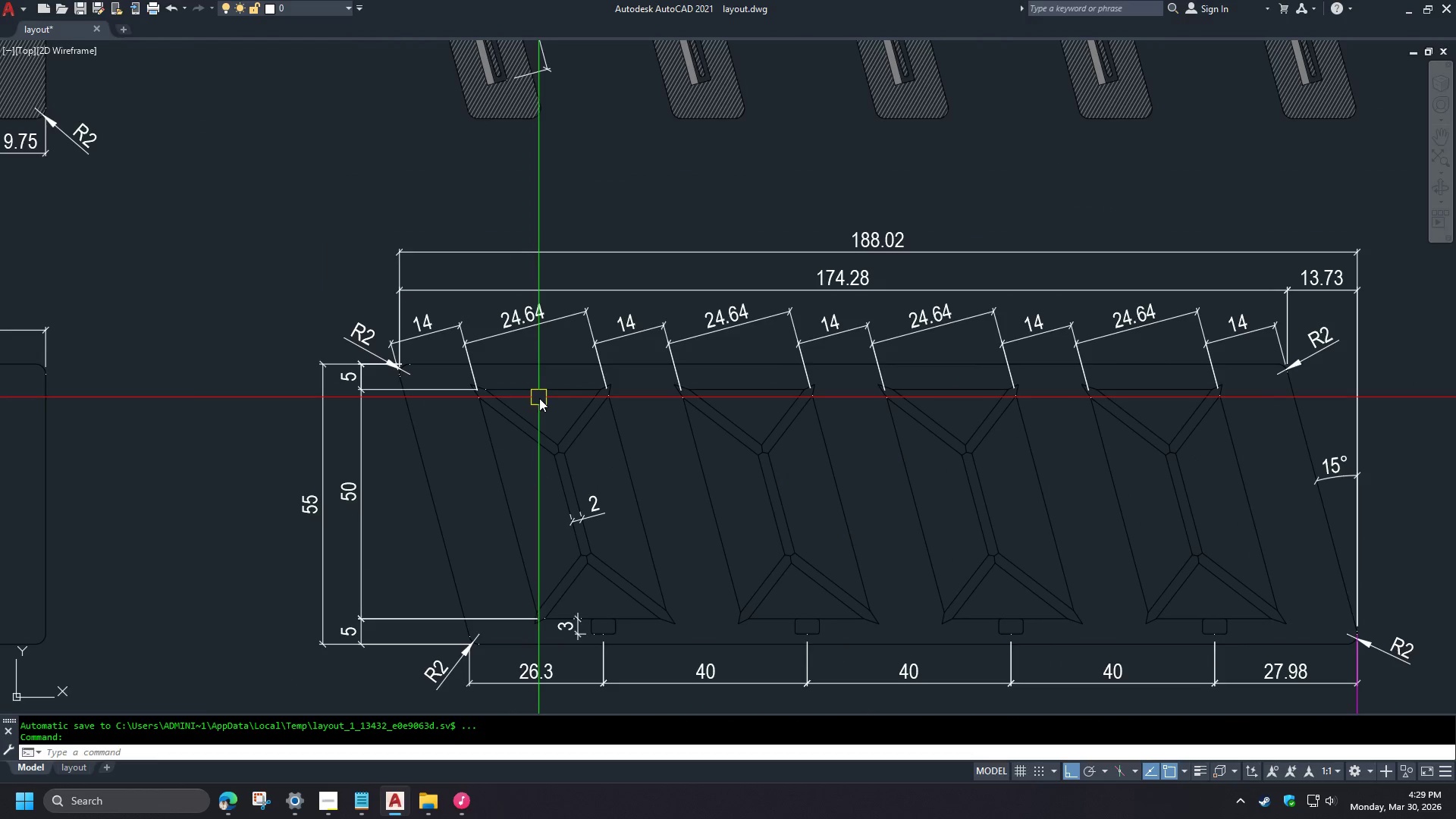 
scroll: coordinate [514, 431], scroll_direction: up, amount: 1.0
 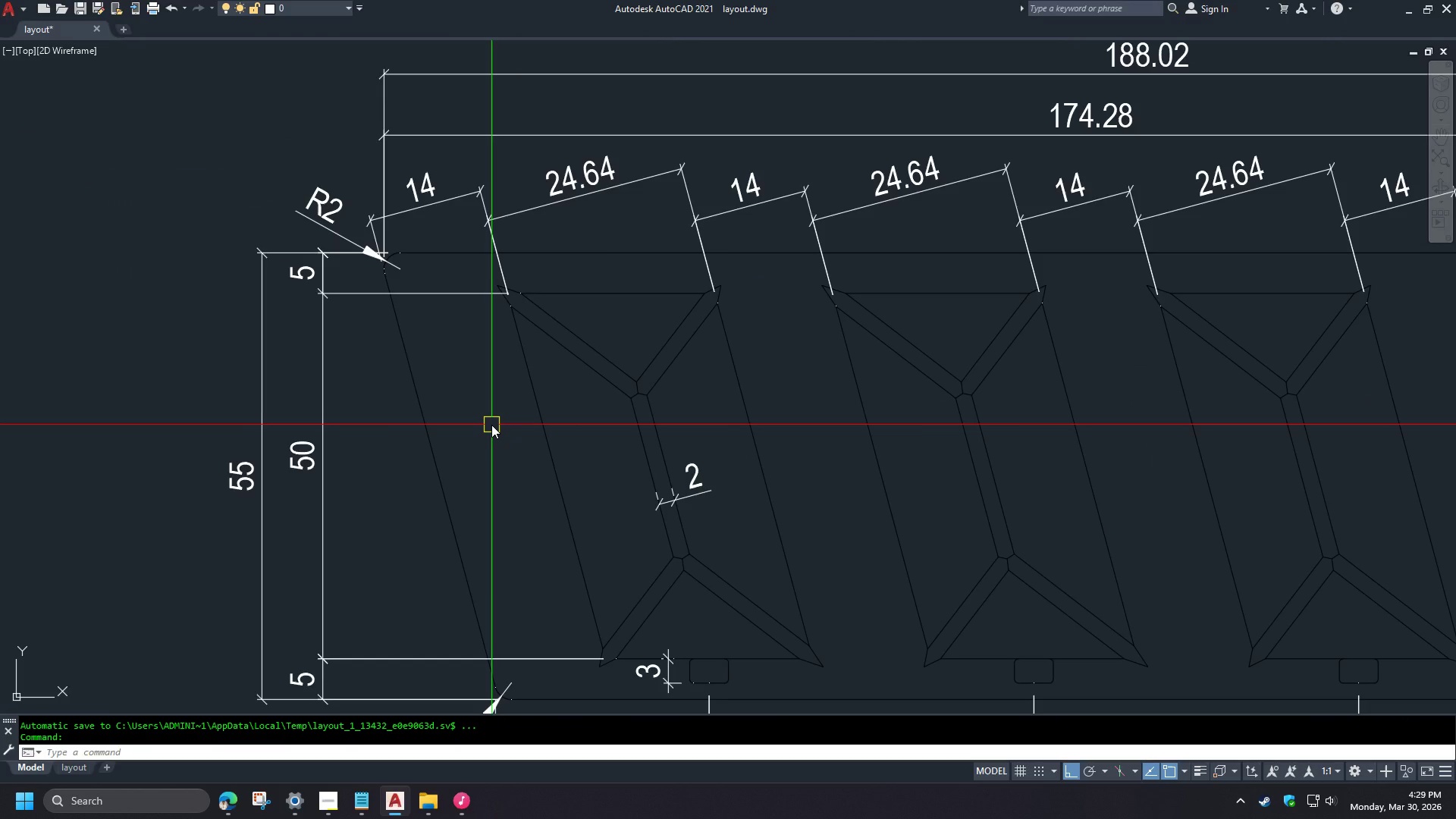 
scroll: coordinate [491, 425], scroll_direction: down, amount: 3.0
 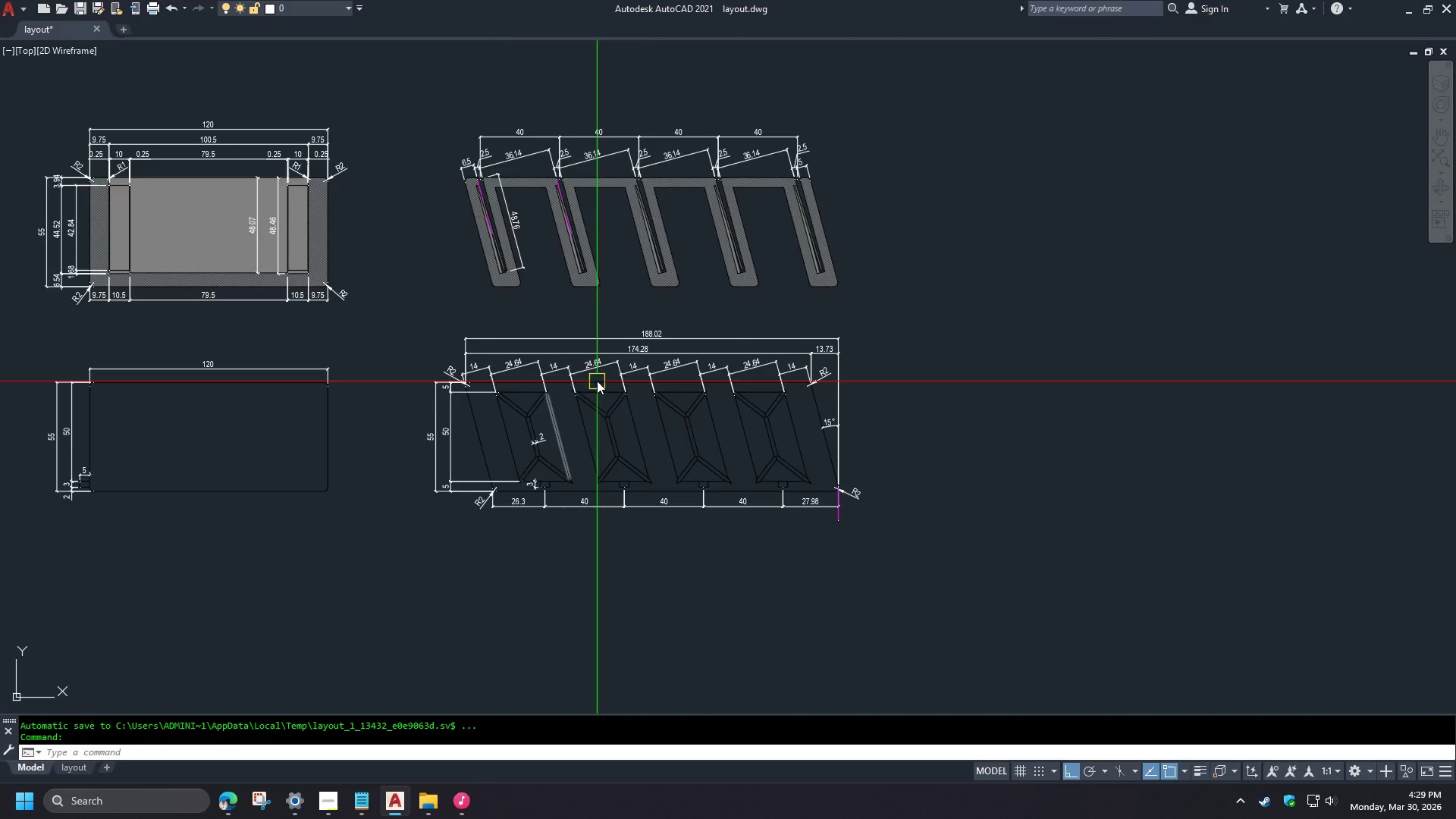 
scroll: coordinate [340, 481], scroll_direction: up, amount: 3.0
 